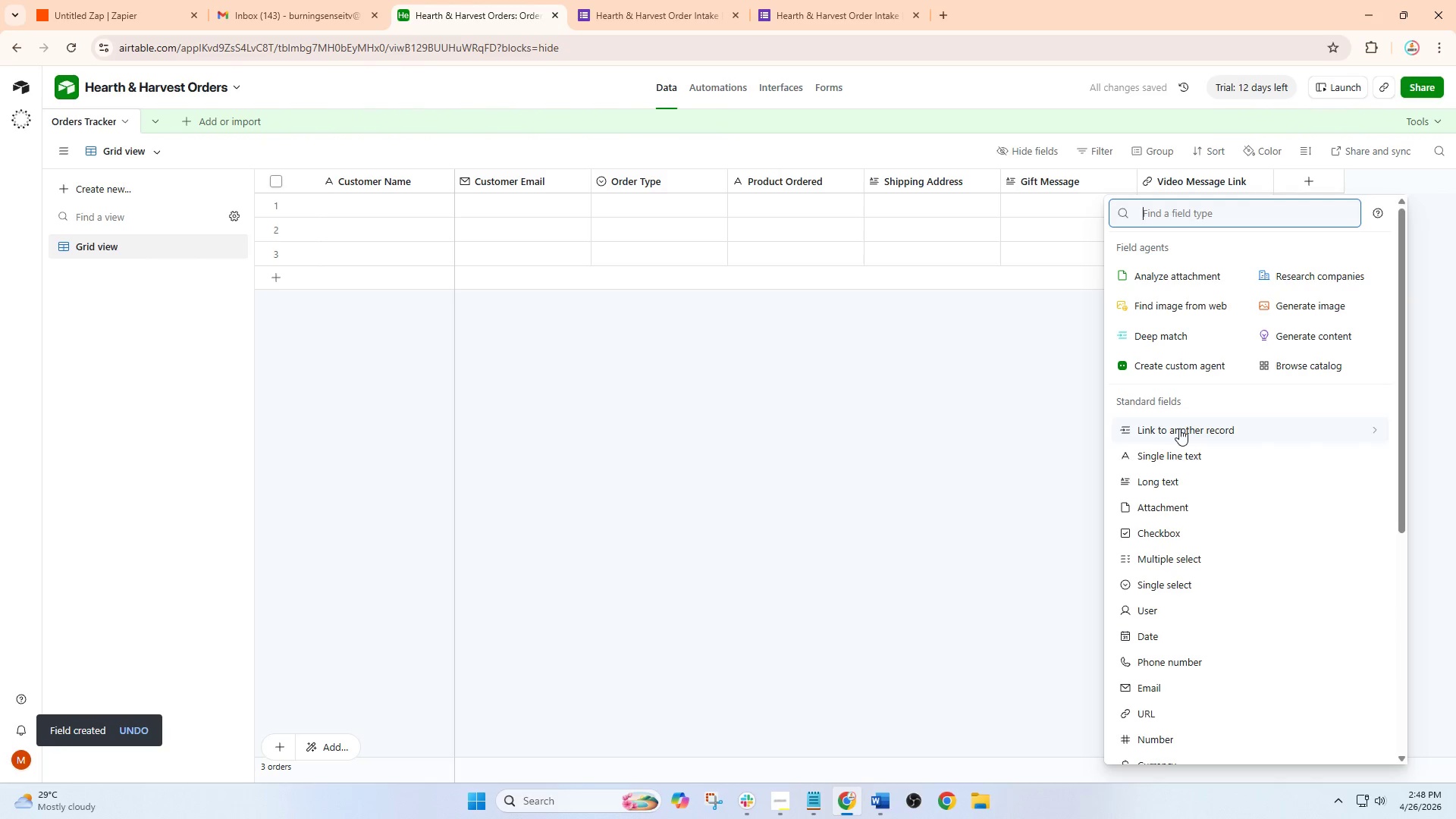 
left_click([1177, 451])
 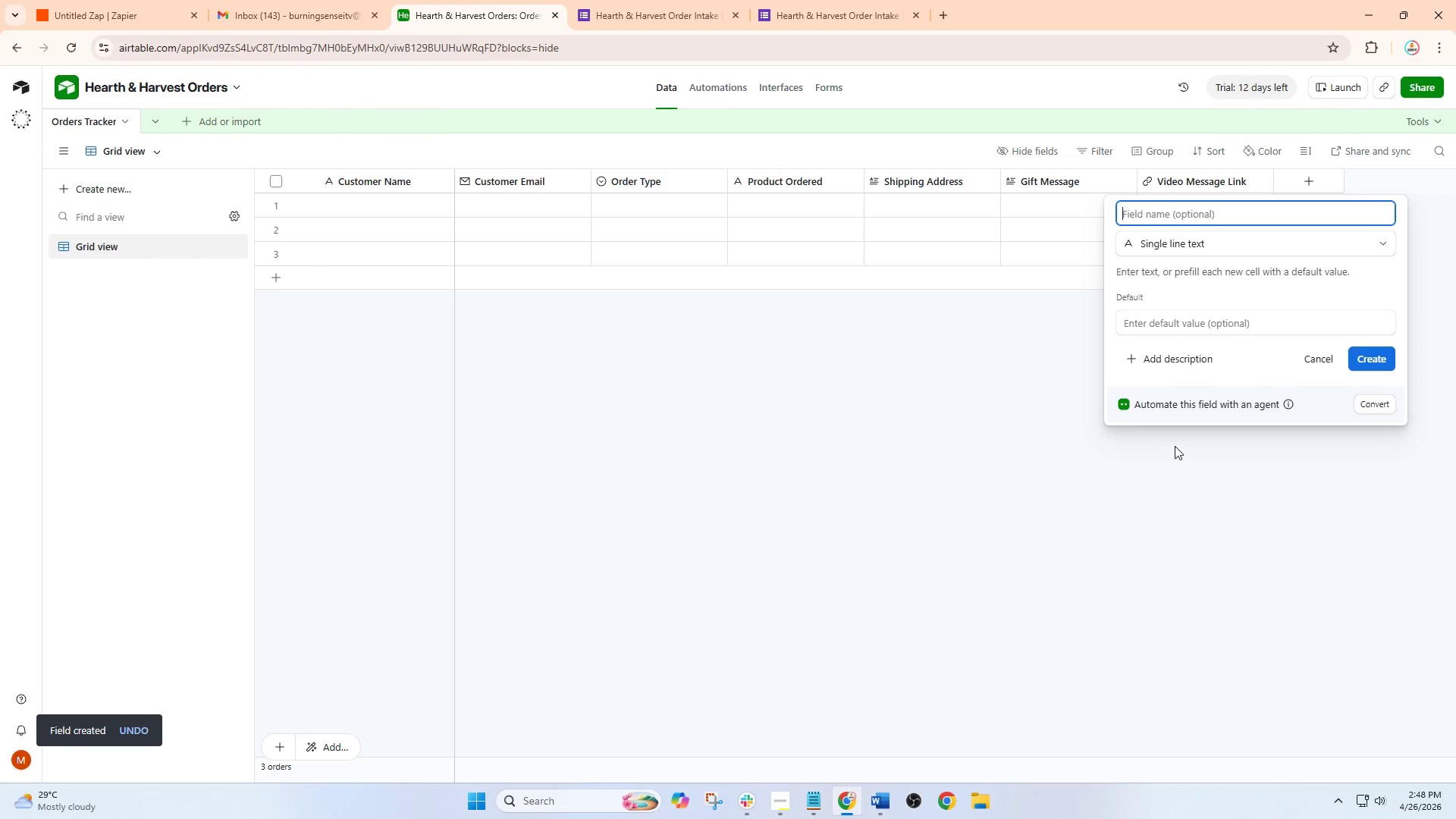 
type(Priority Notes)
 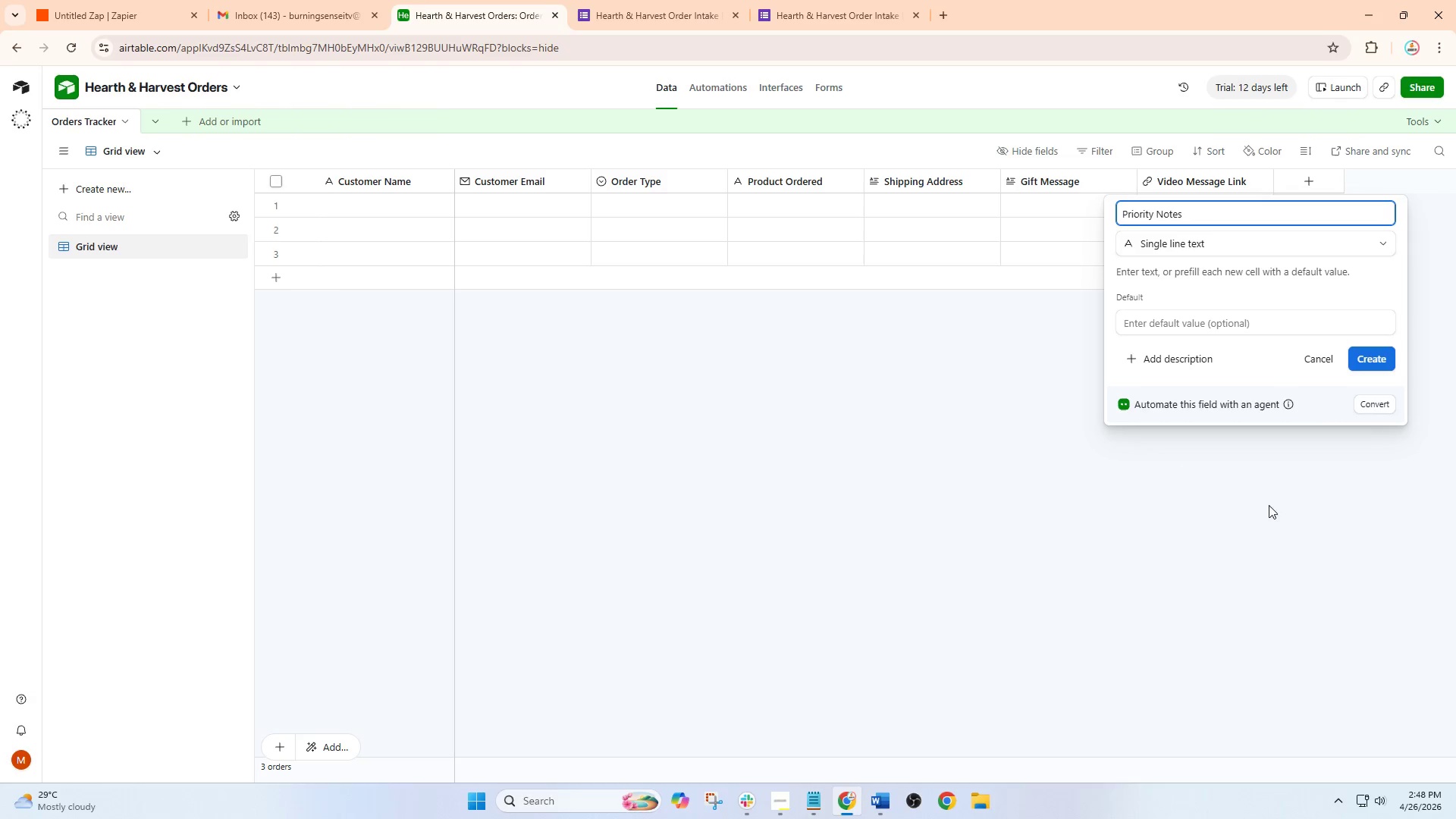 
left_click_drag(start_coordinate=[1380, 359], to_coordinate=[1247, 368])
 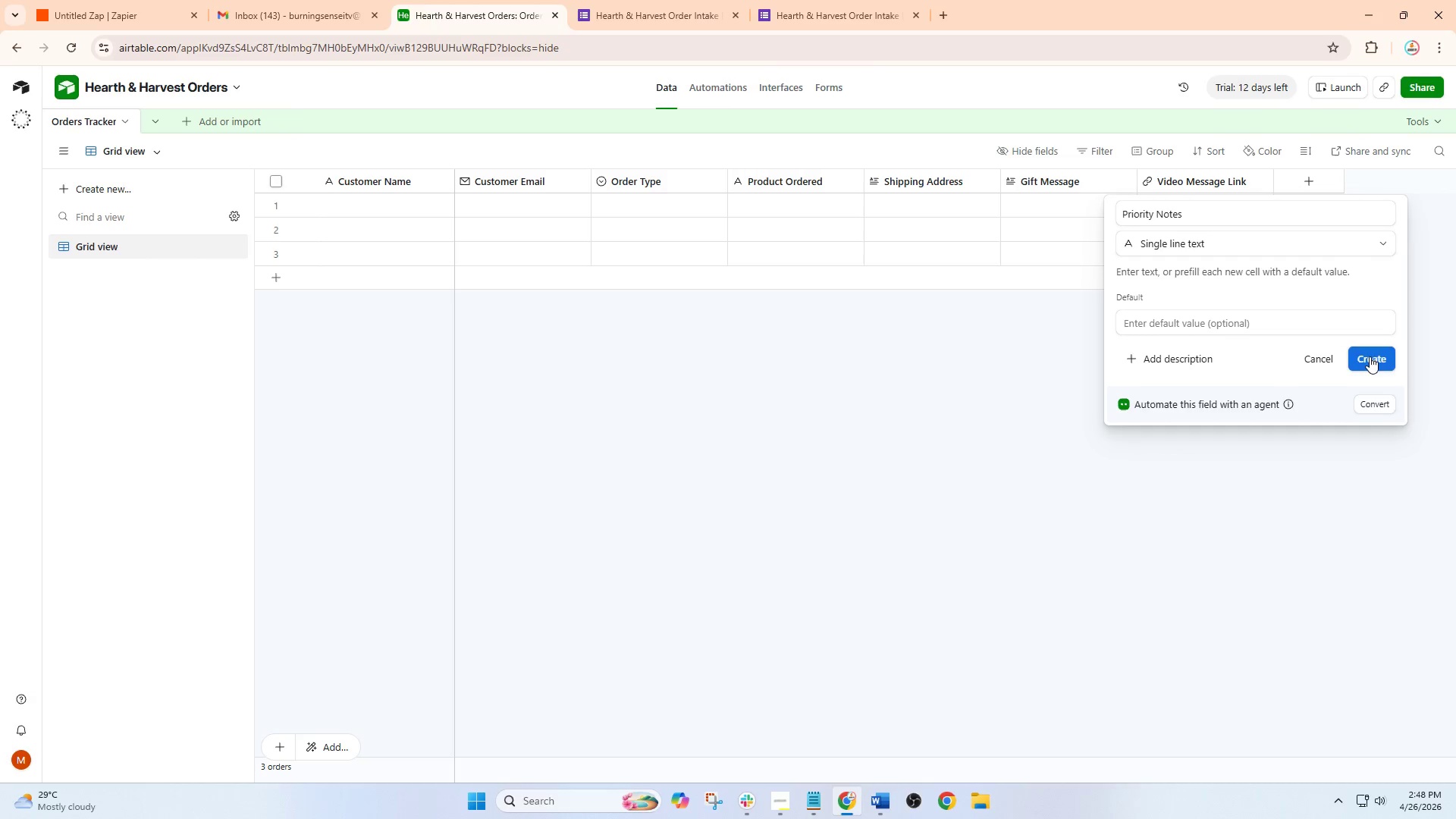 
left_click([1370, 356])
 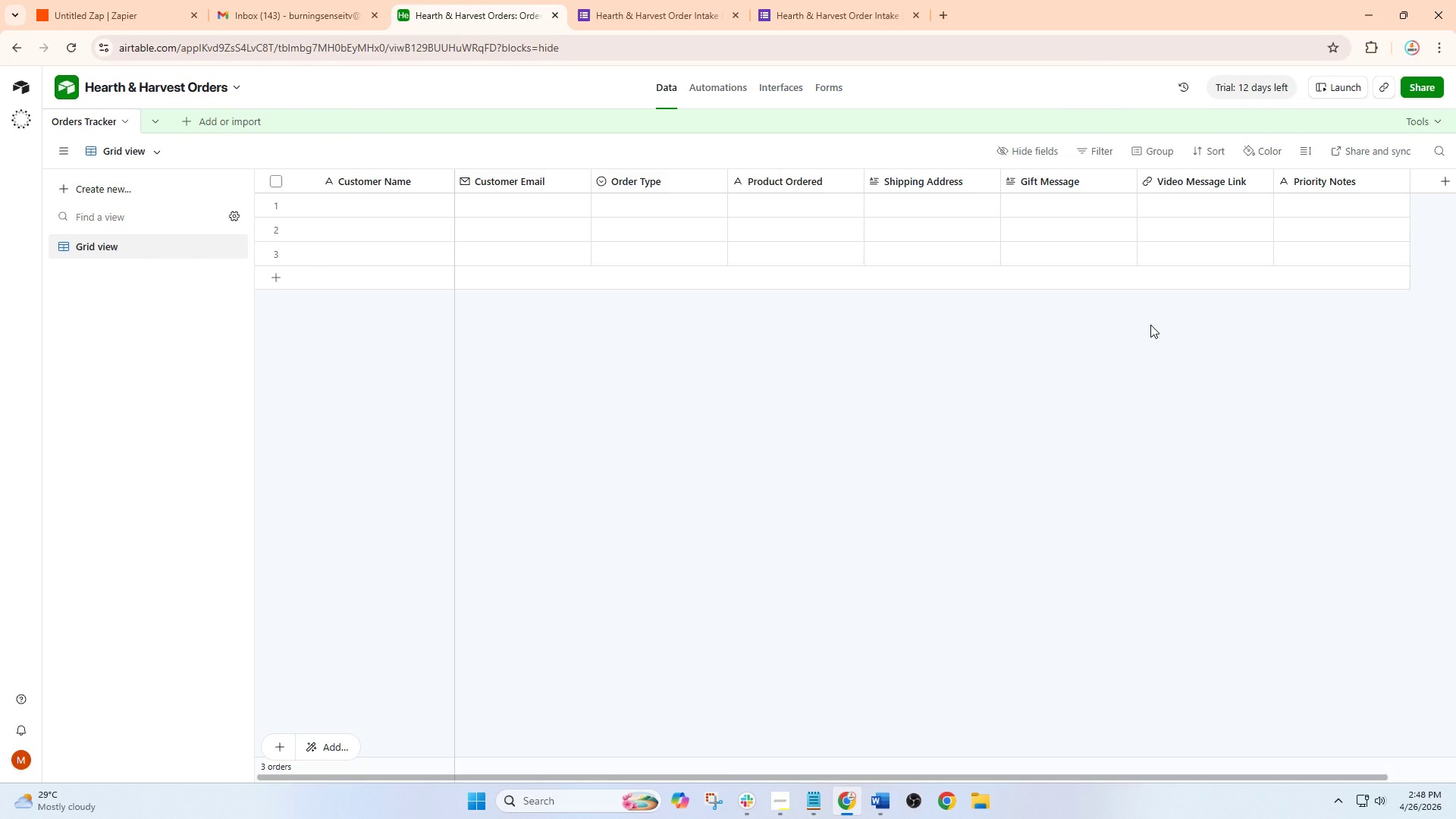 
wait(17.67)
 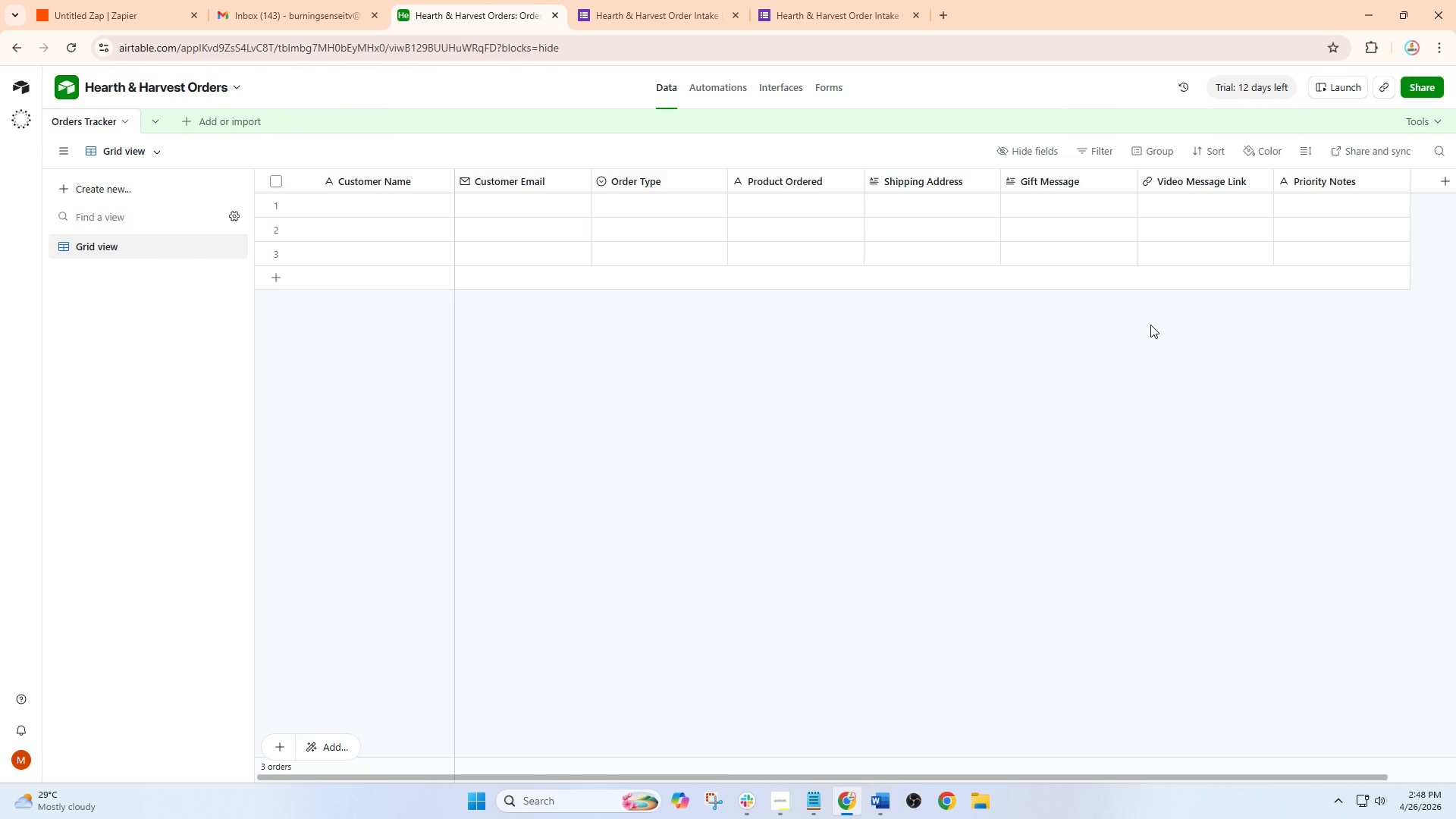 
scroll: coordinate [554, 403], scroll_direction: up, amount: 2.0
 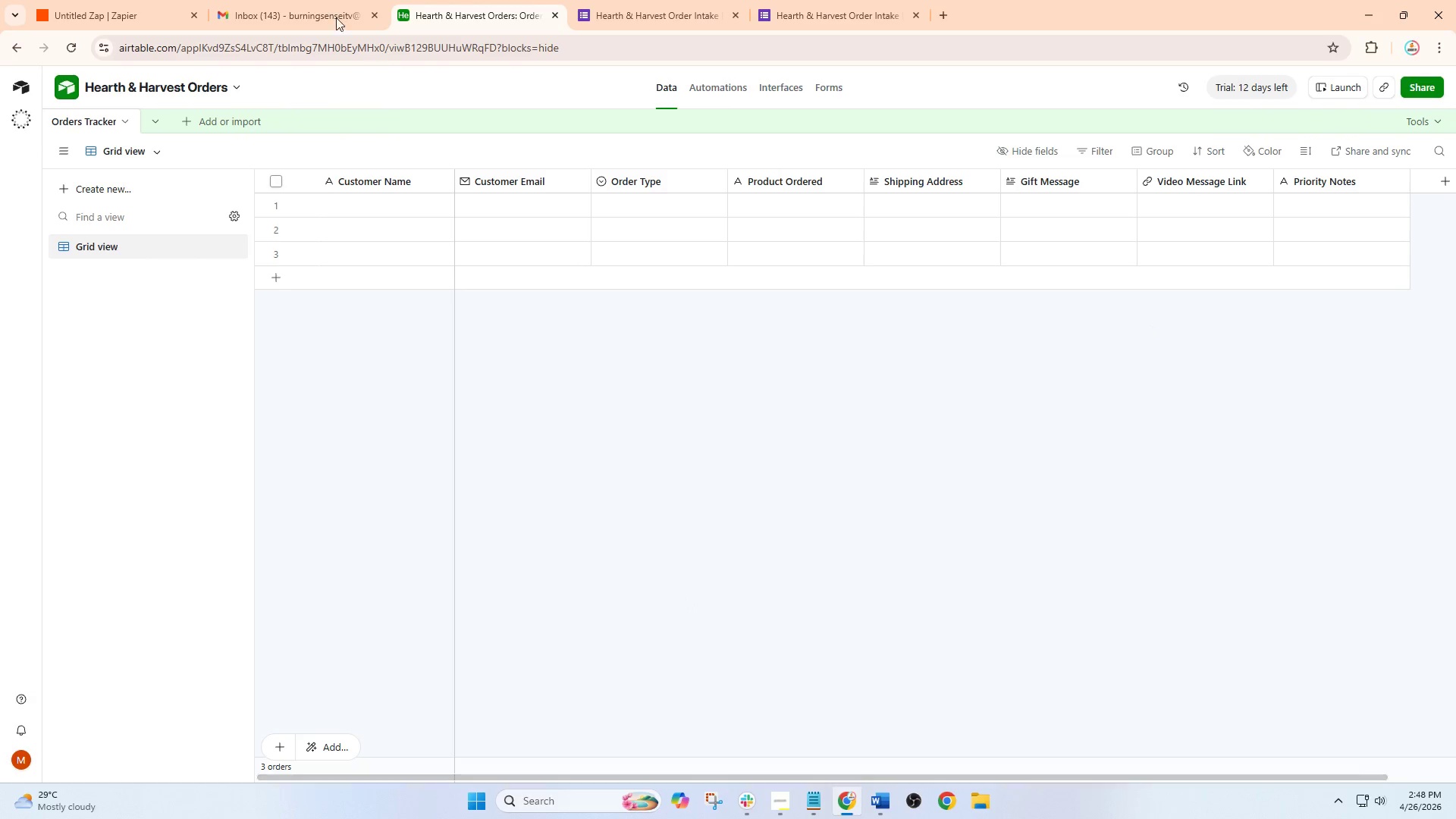 
left_click([315, 0])
 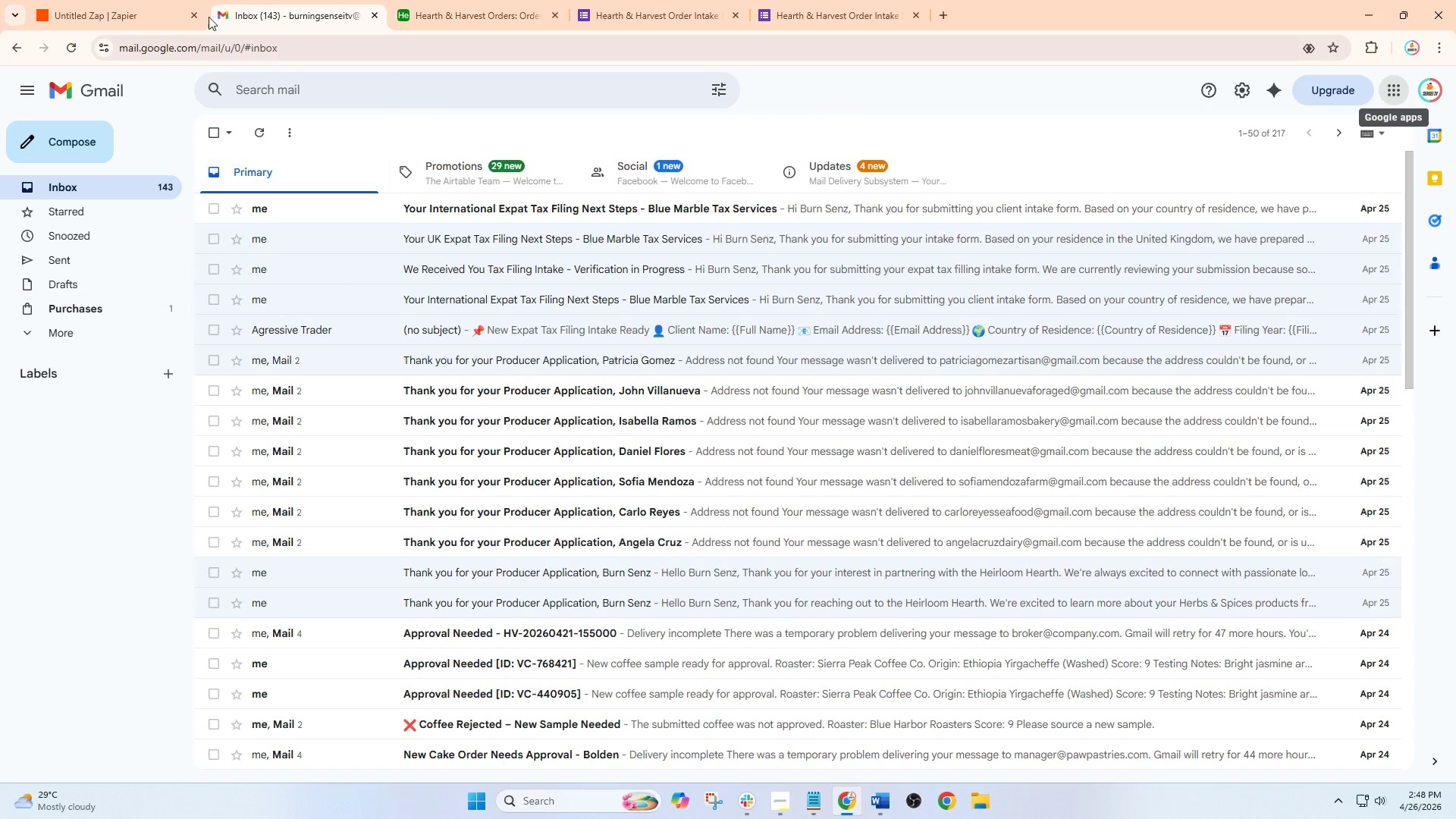 
left_click([154, 0])
 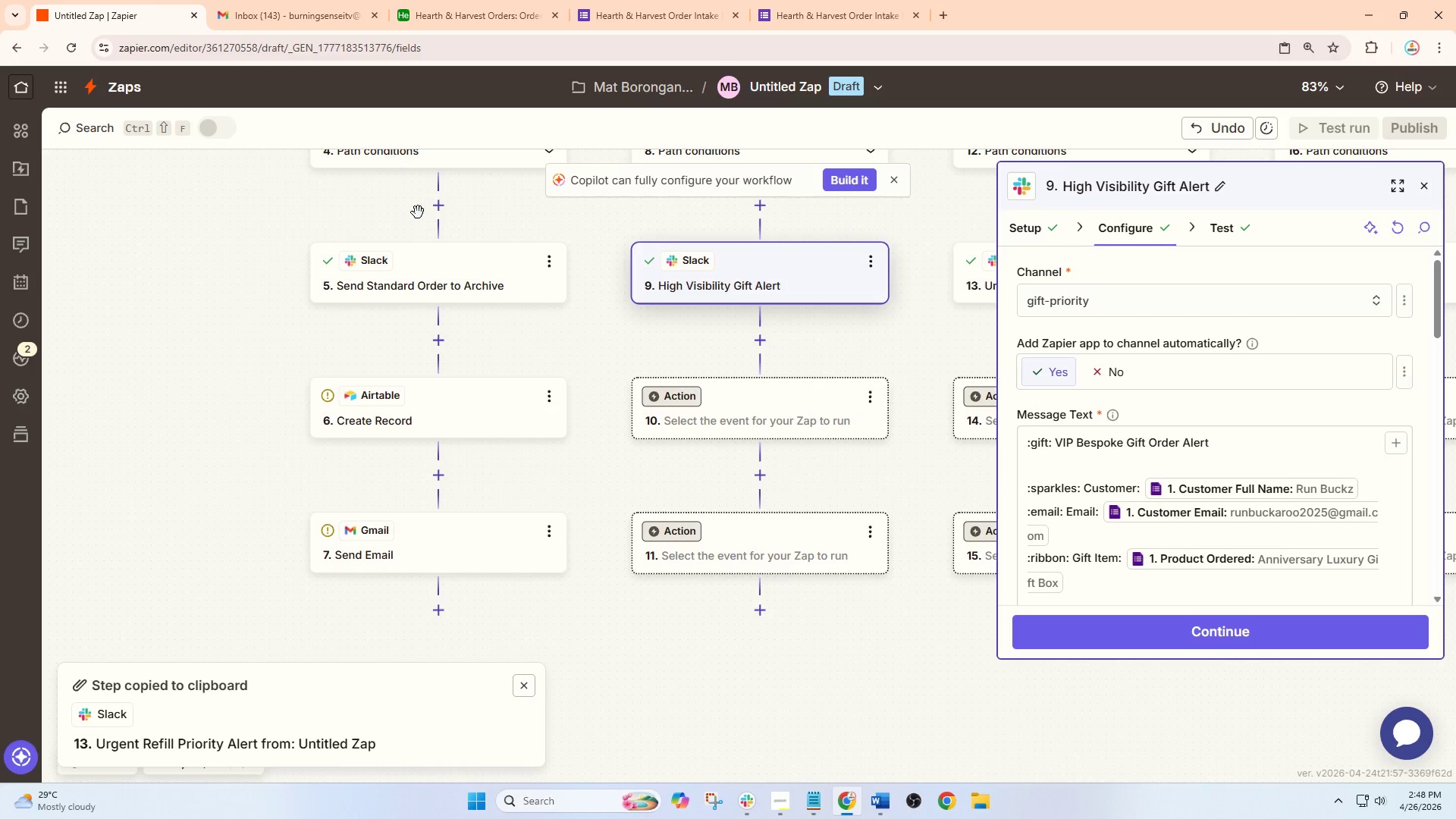 
scroll: coordinate [436, 298], scroll_direction: down, amount: 1.0
 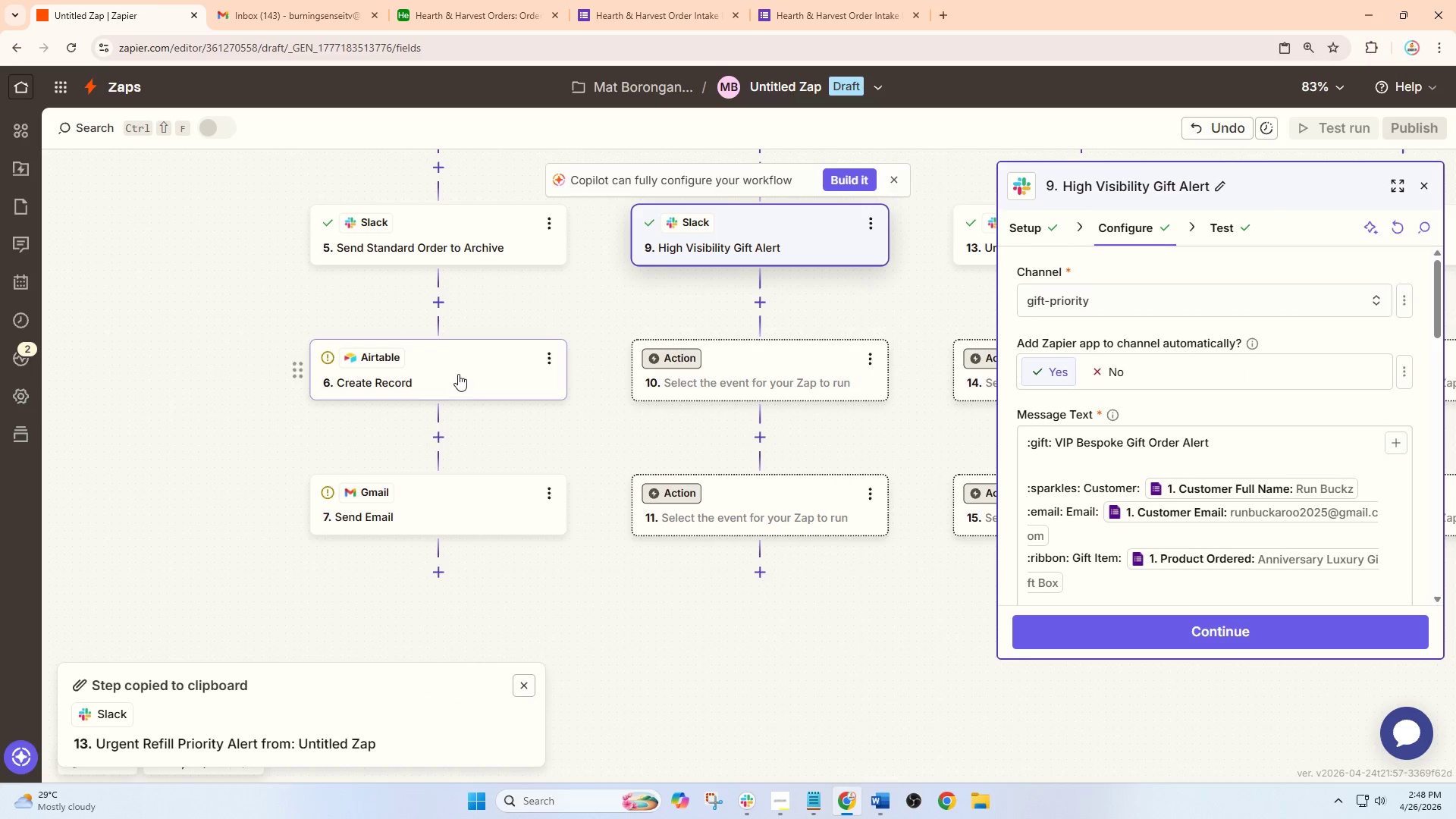 
left_click([456, 371])
 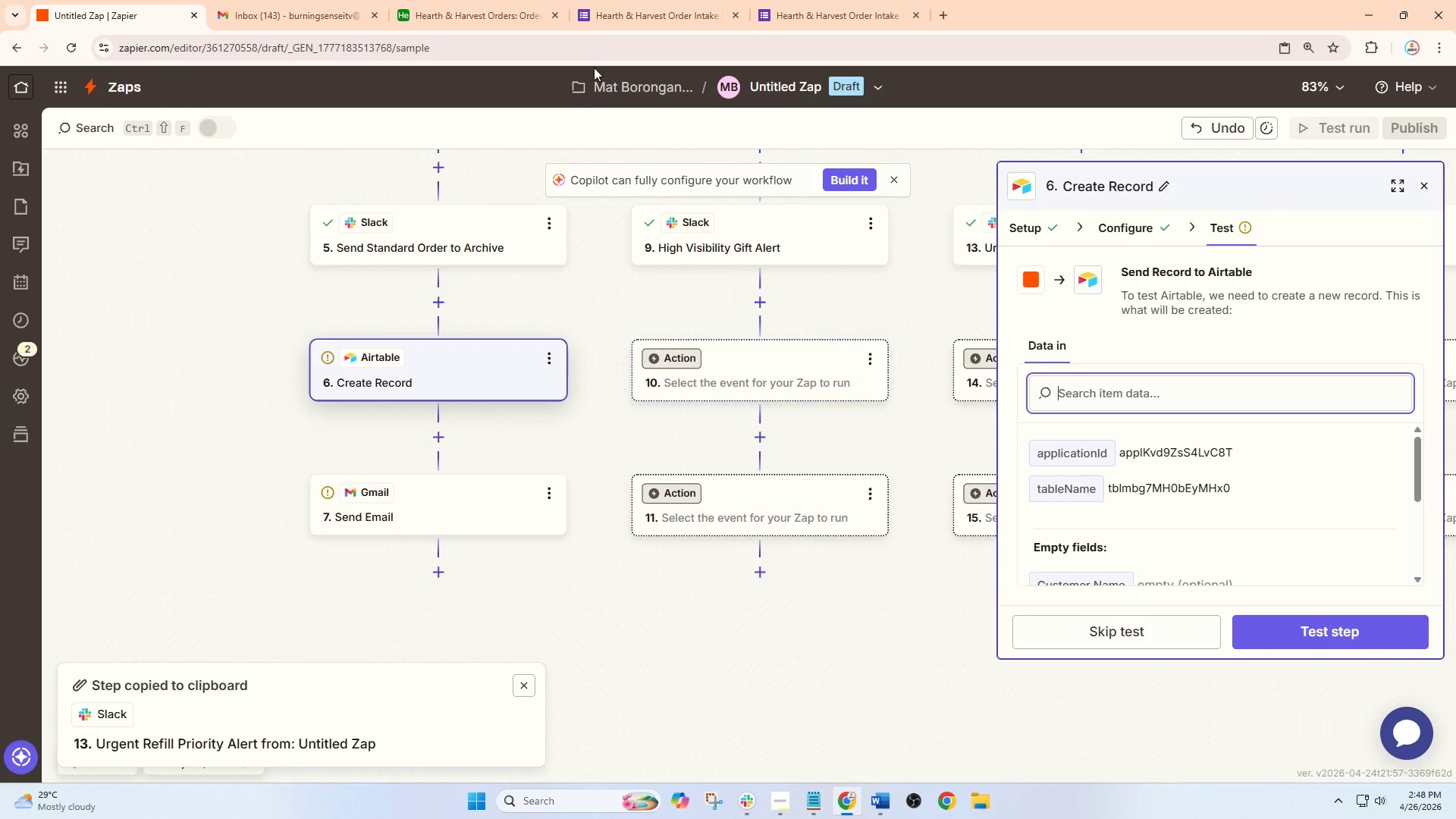 
left_click([486, 0])
 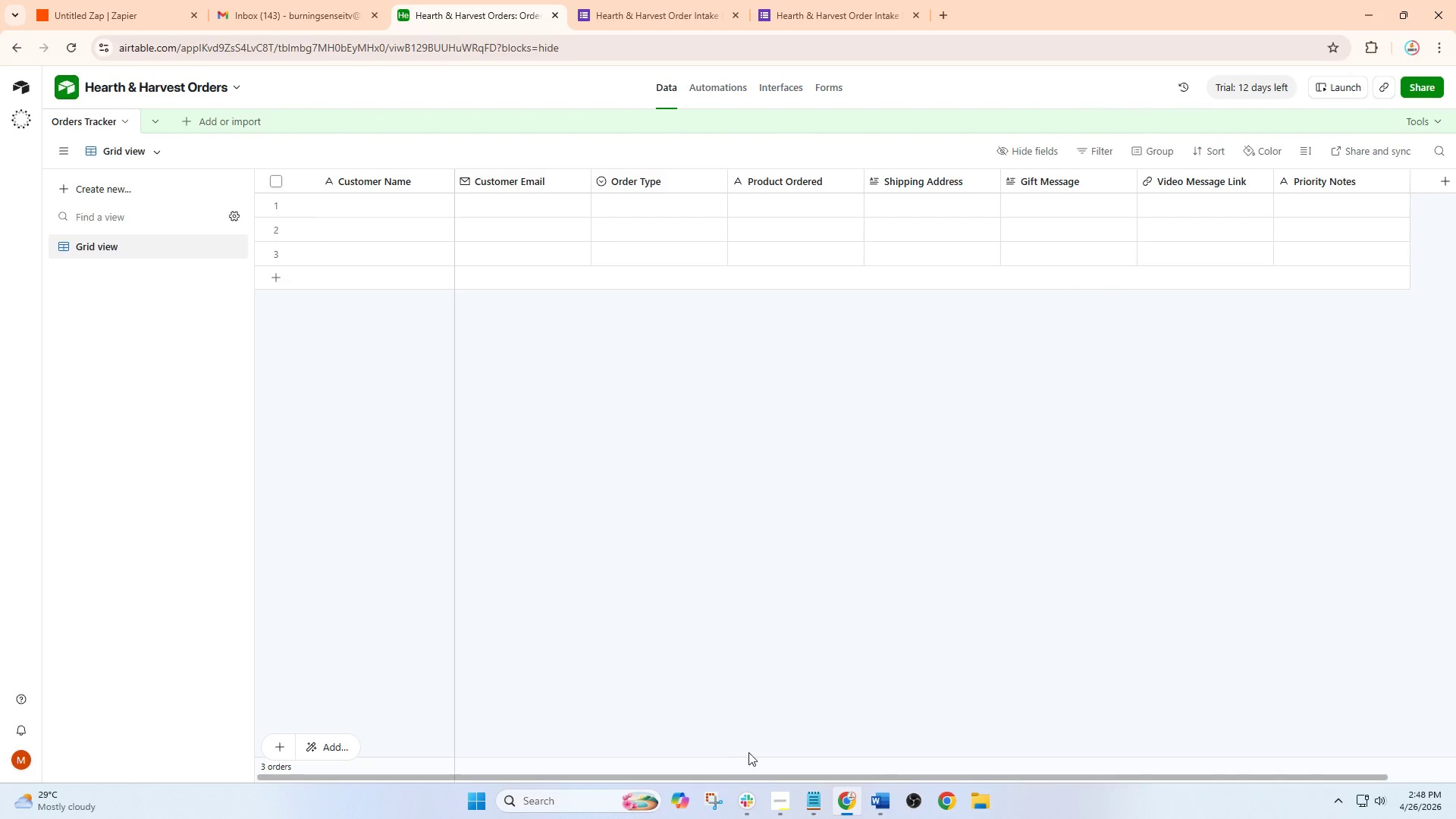 
left_click_drag(start_coordinate=[729, 756], to_coordinate=[900, 696])
 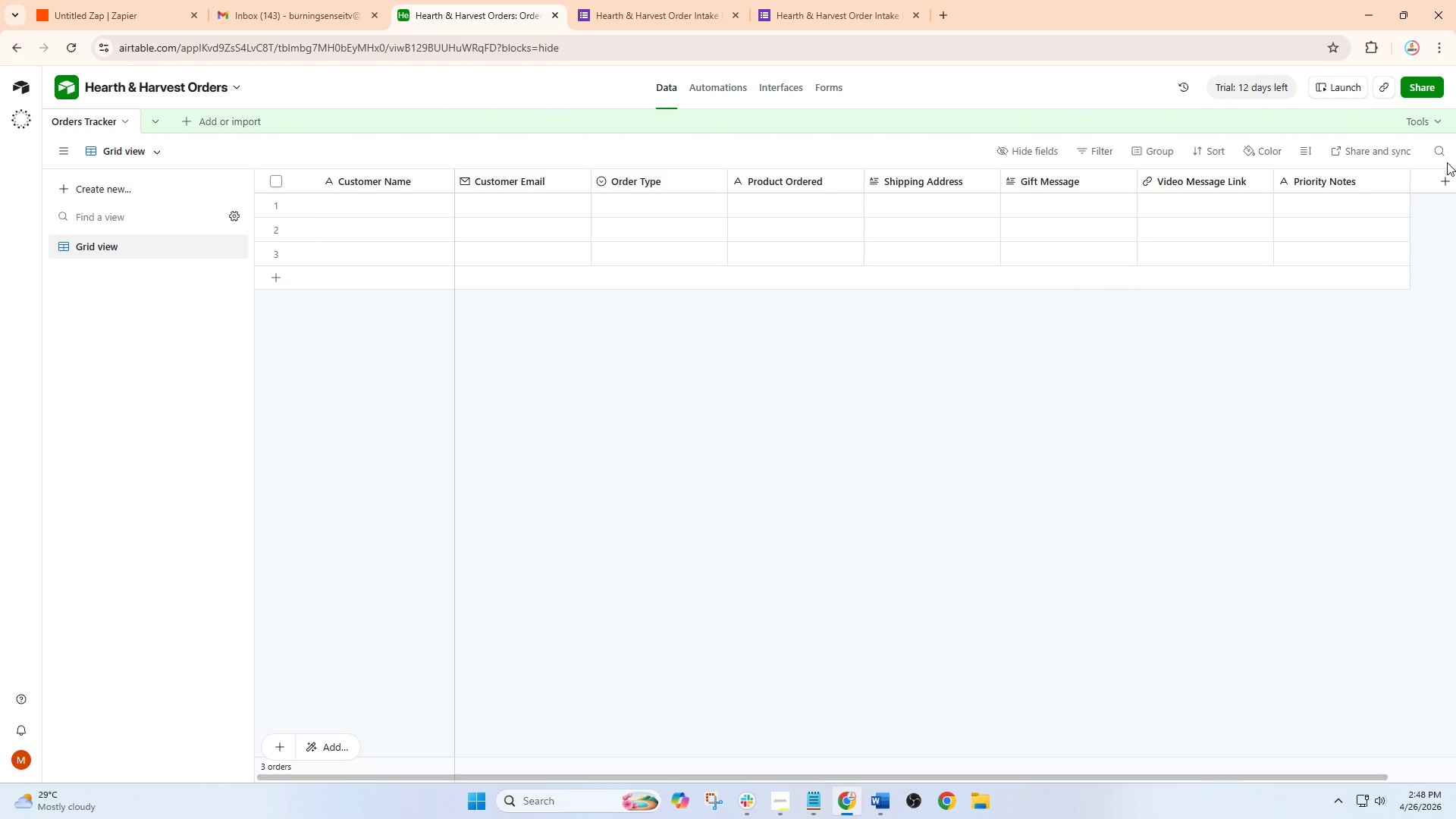 
left_click([1437, 190])
 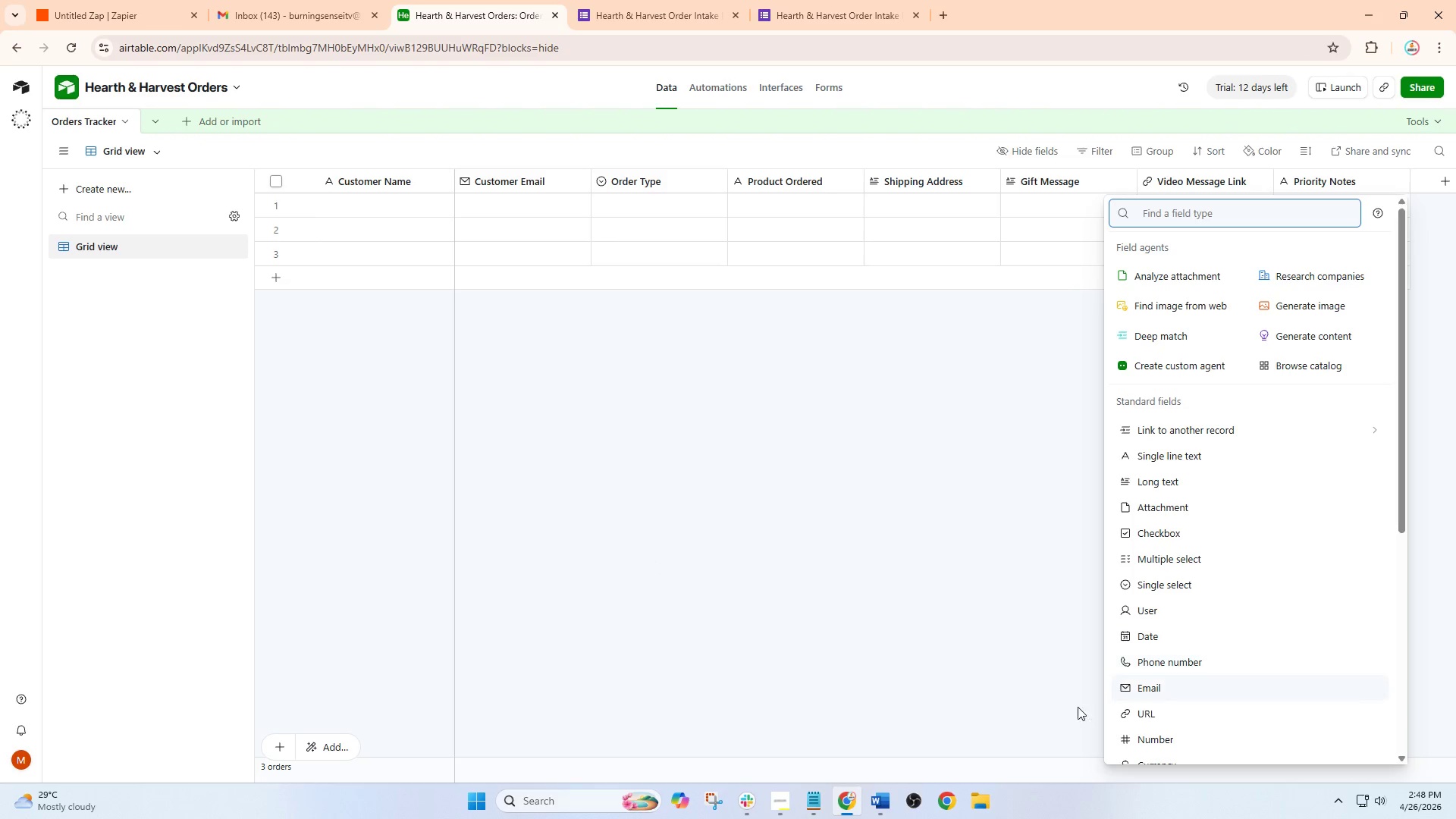 
left_click([954, 764])
 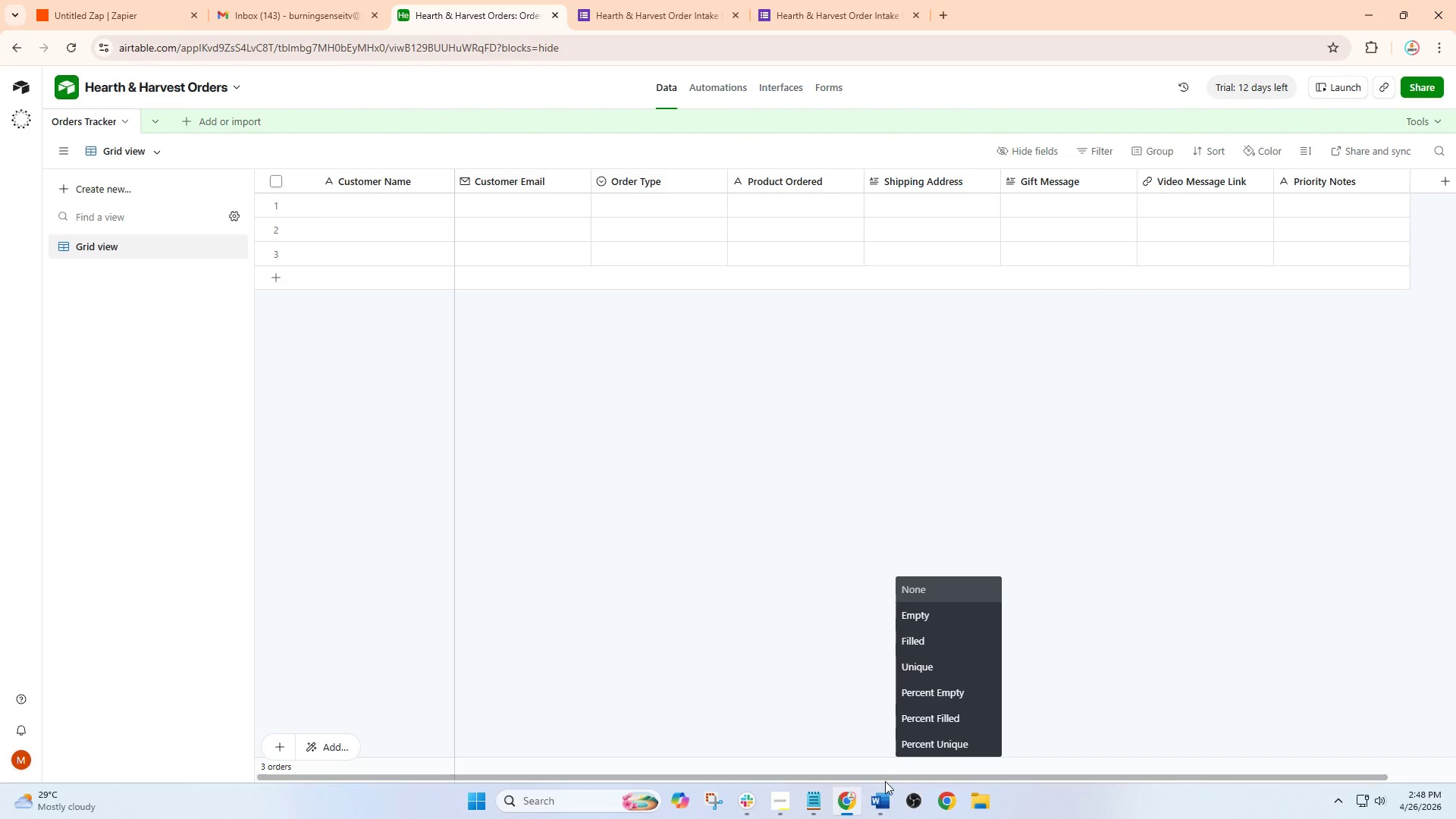 
left_click_drag(start_coordinate=[885, 781], to_coordinate=[952, 776])
 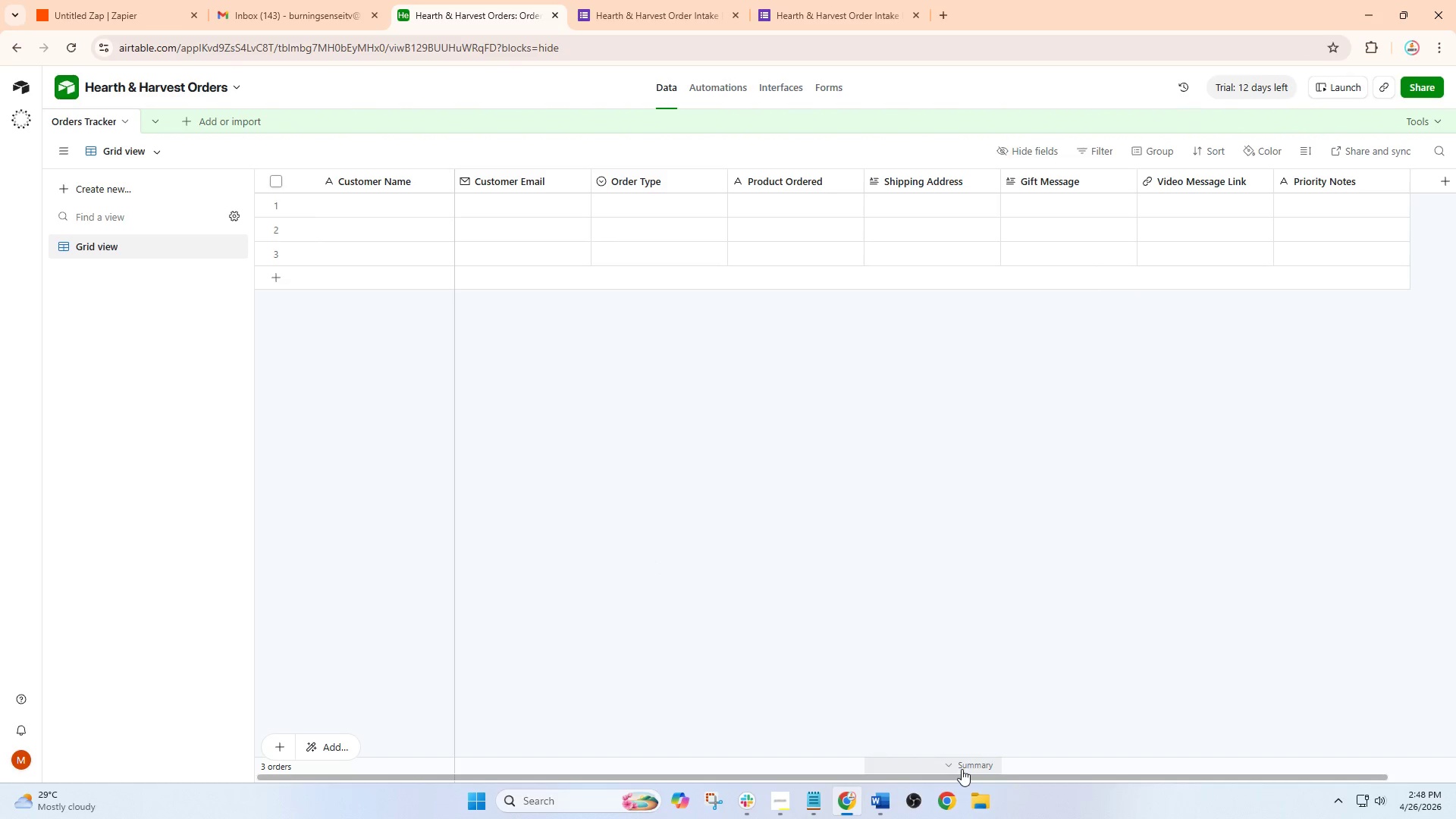 
left_click_drag(start_coordinate=[962, 769], to_coordinate=[1123, 767])
 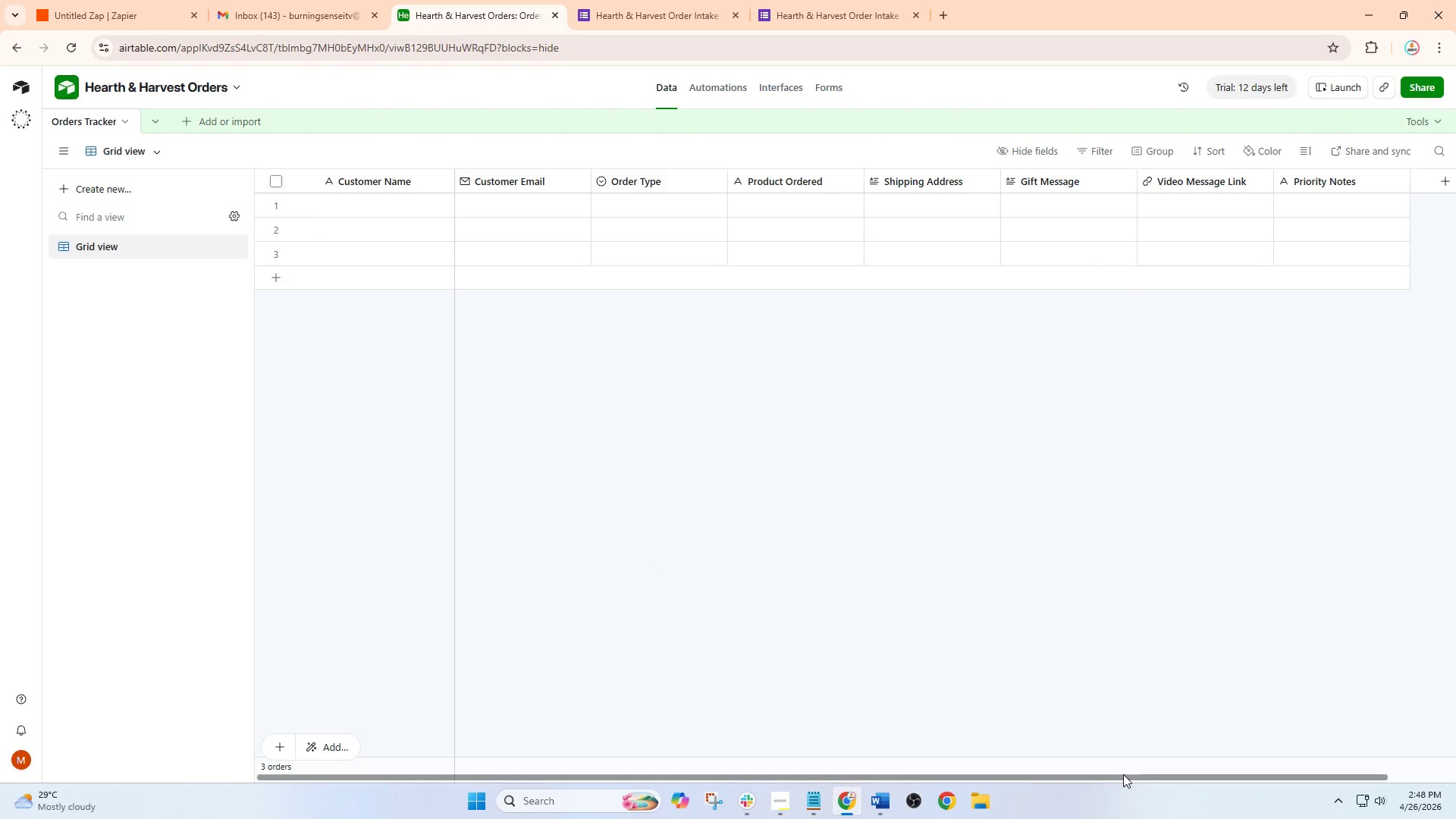 
left_click_drag(start_coordinate=[1122, 777], to_coordinate=[1316, 784])
 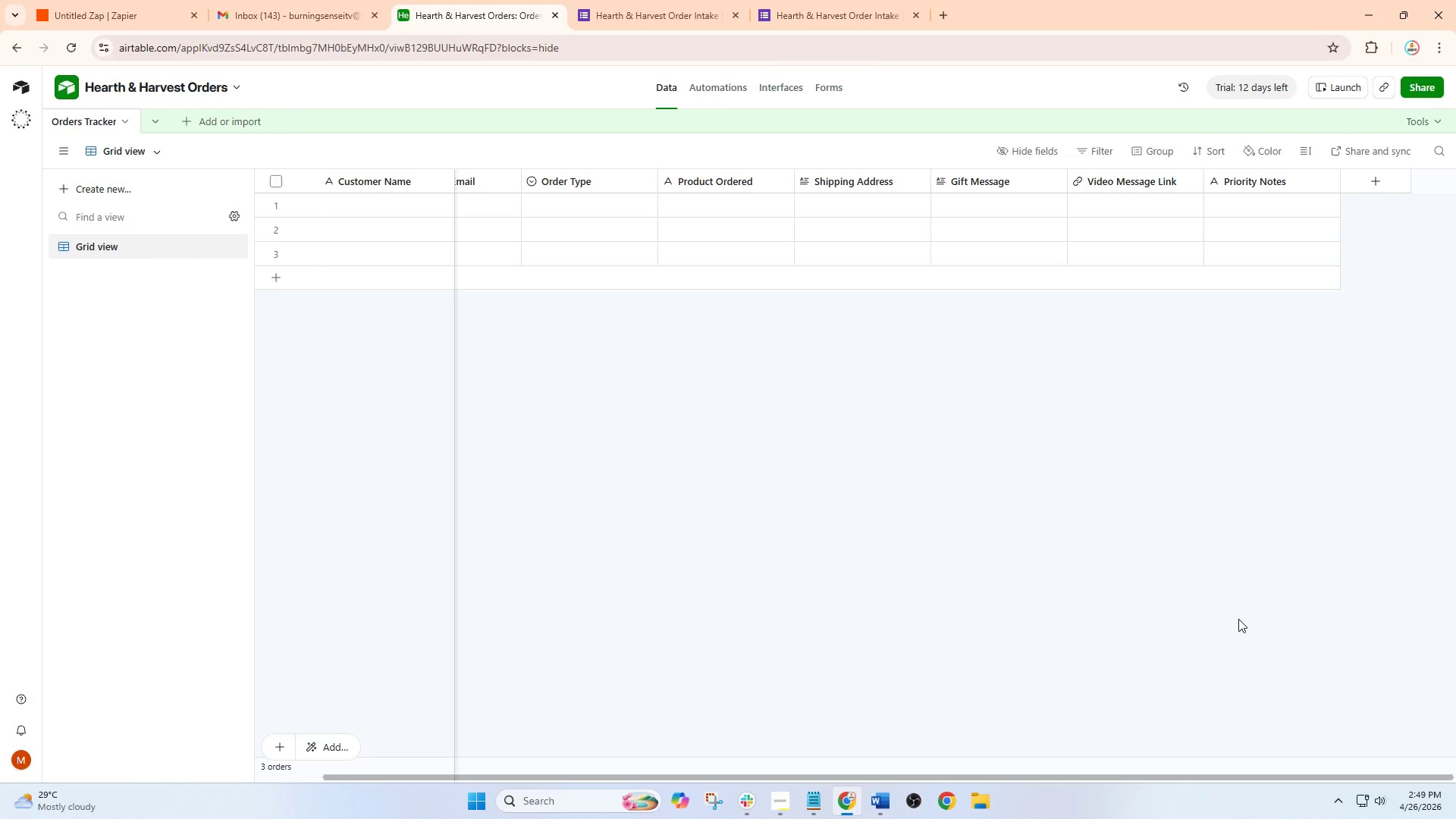 
wait(43.0)
 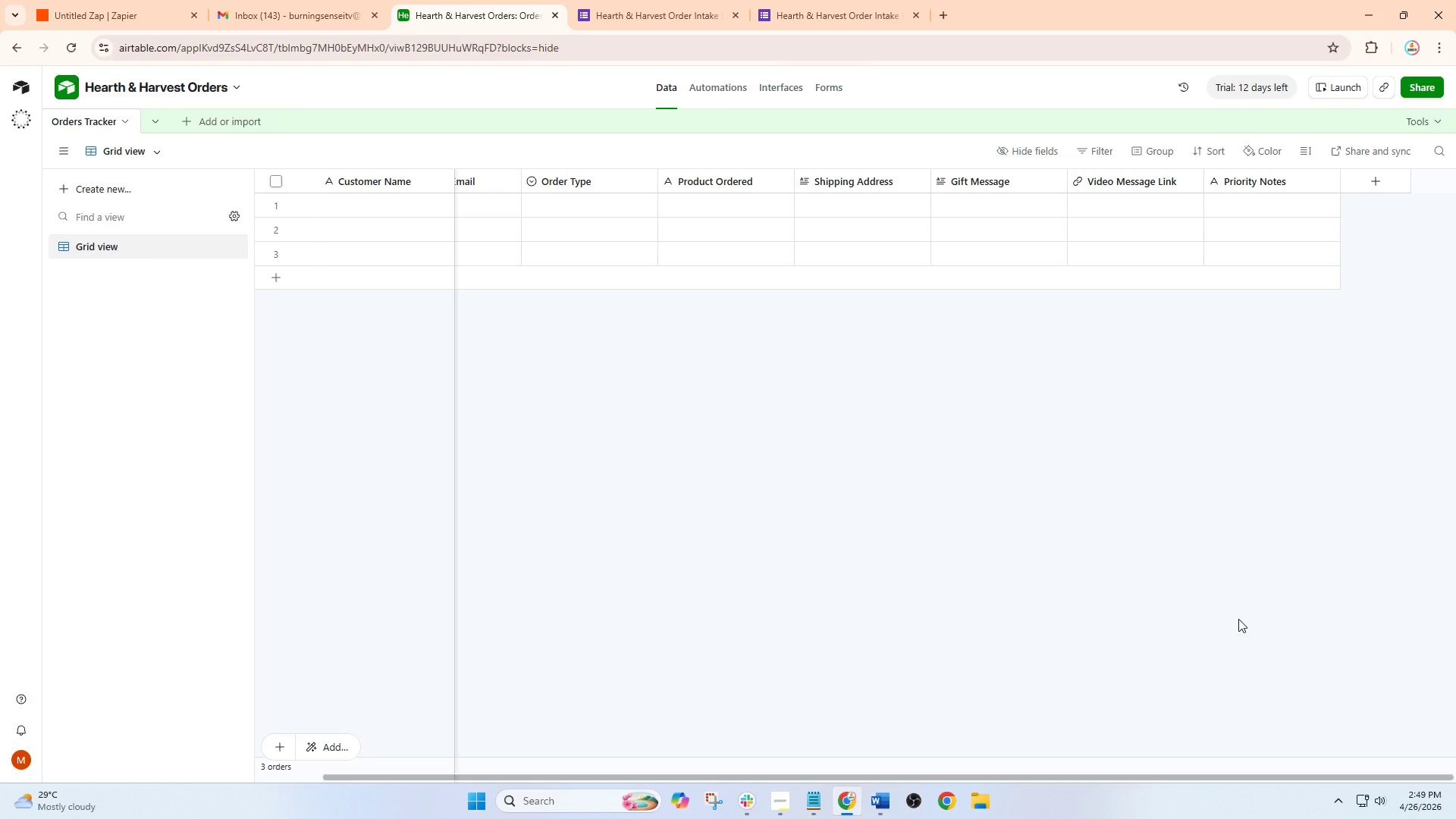 
left_click([306, 0])
 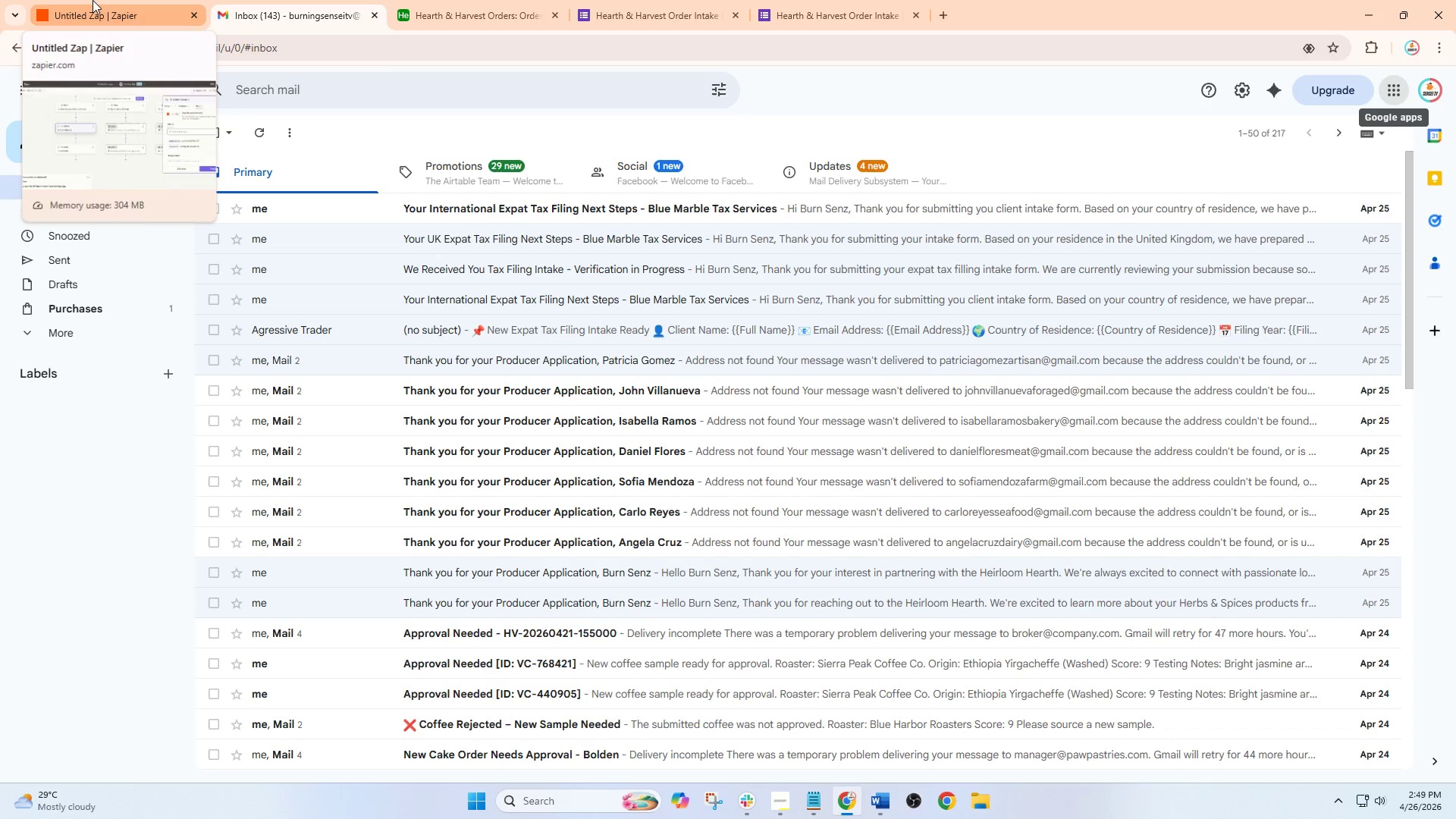 
left_click([93, 0])
 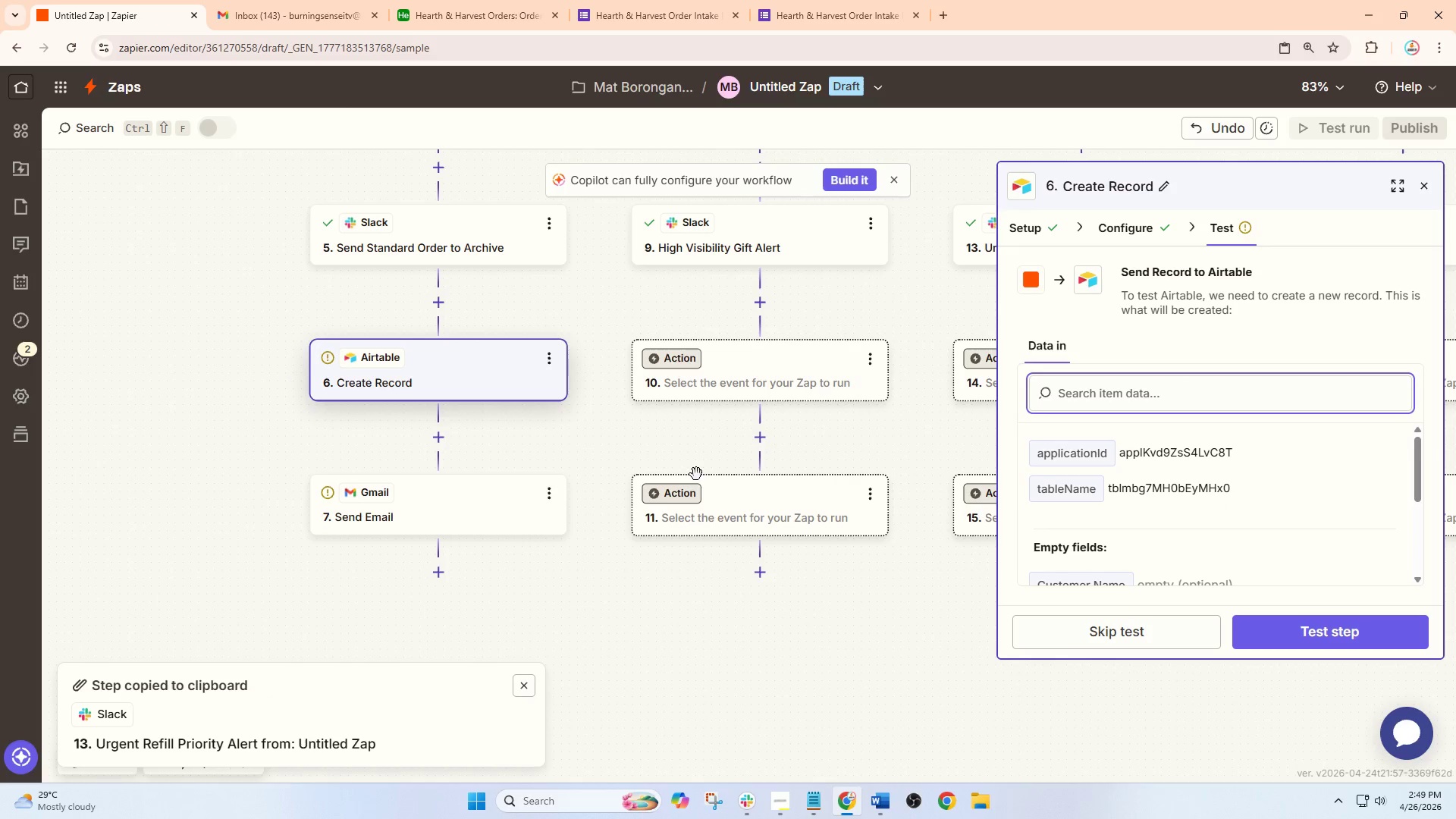 
left_click([702, 519])
 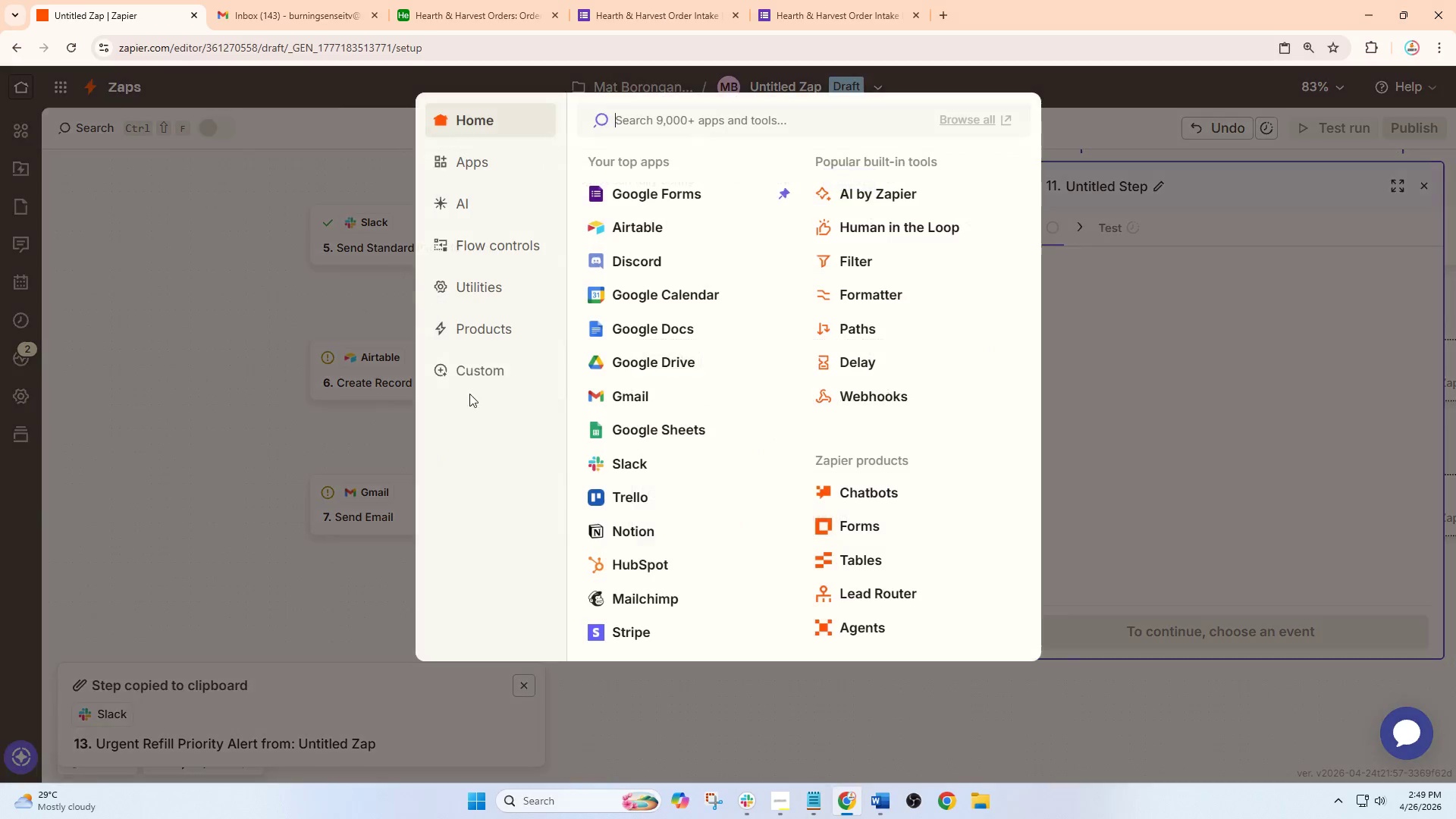 
left_click([271, 384])
 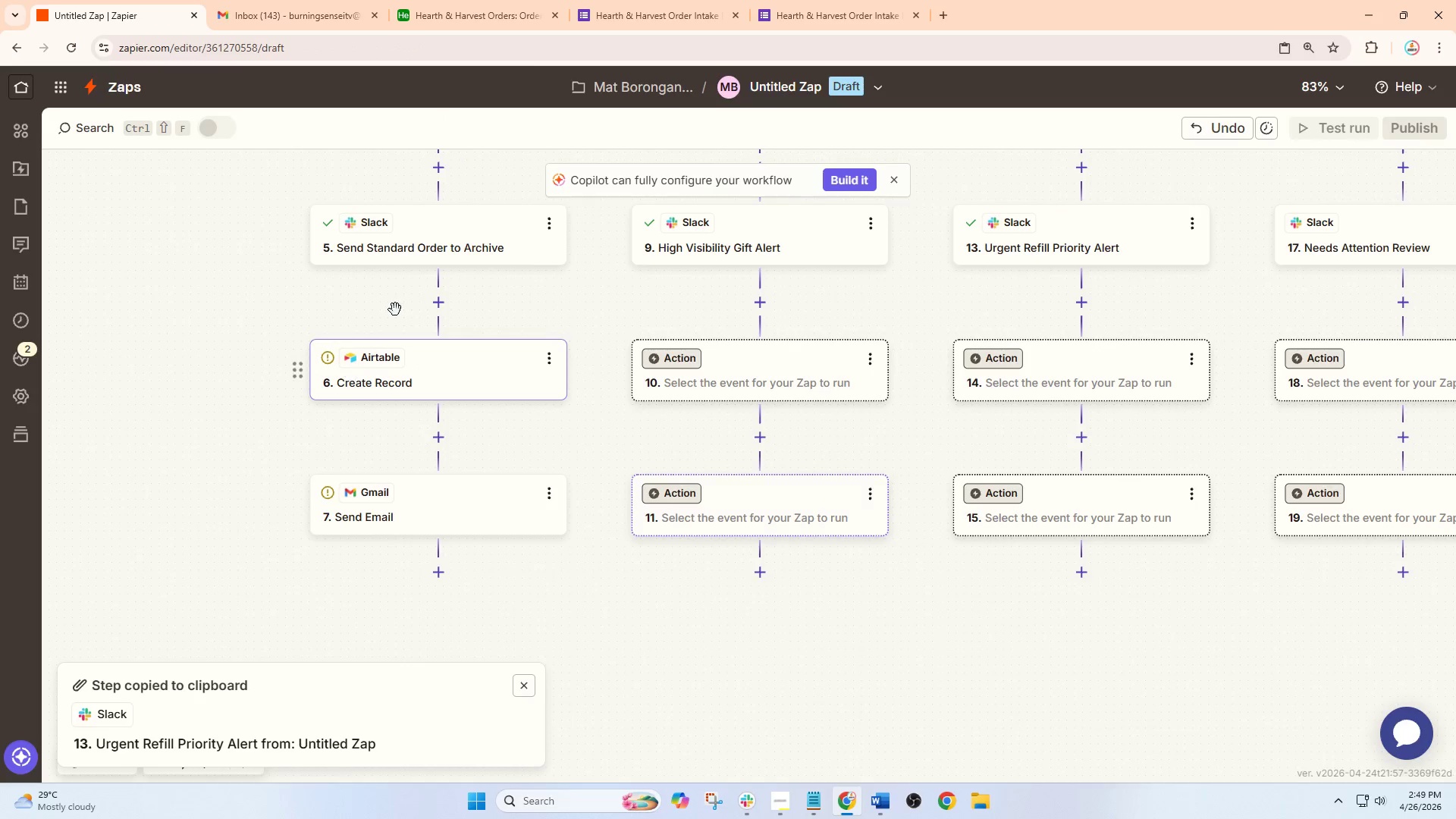 
left_click([455, 234])
 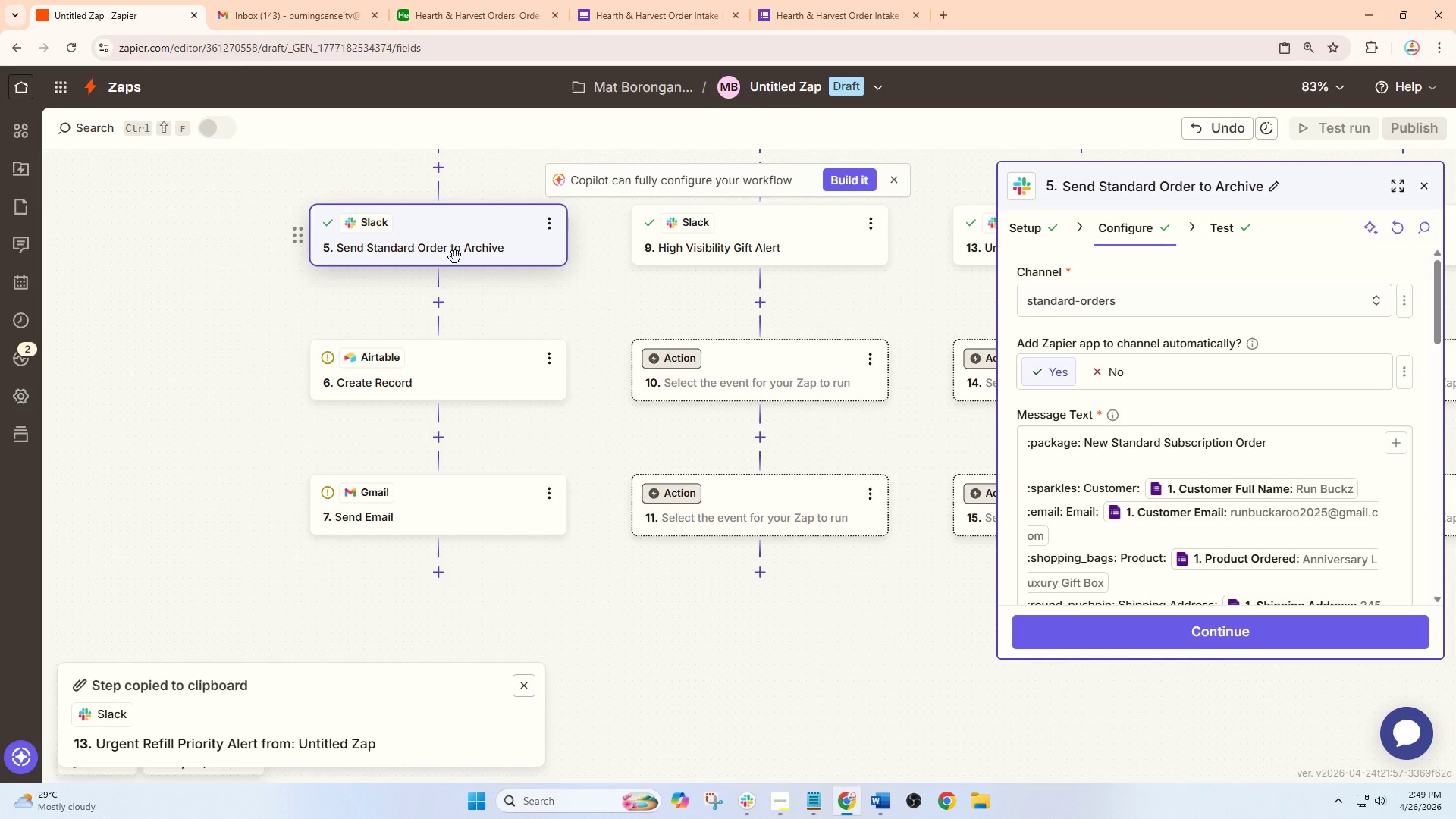 
wait(7.09)
 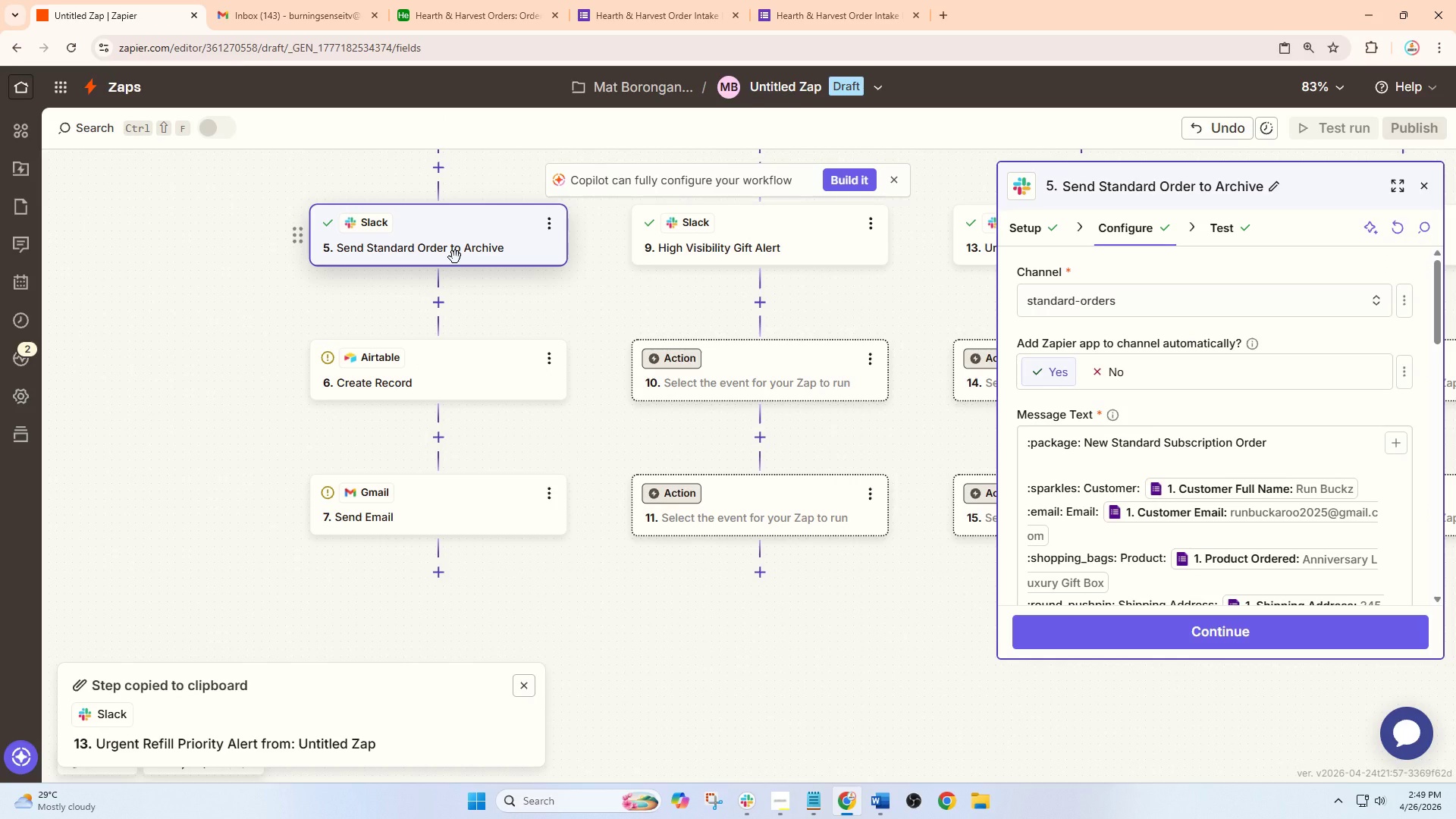 
scroll: coordinate [488, 332], scroll_direction: up, amount: 5.0
 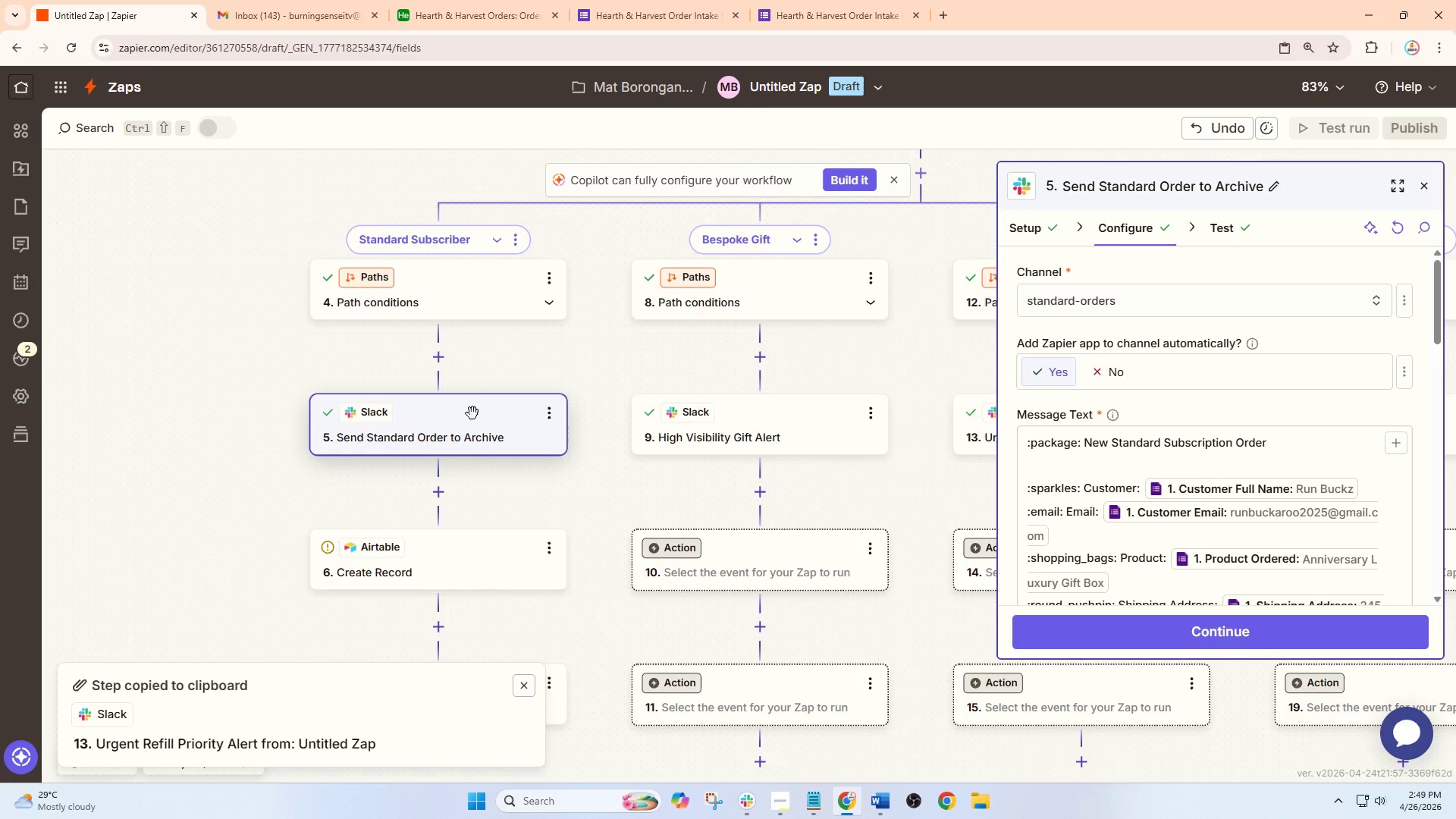 
left_click([475, 425])
 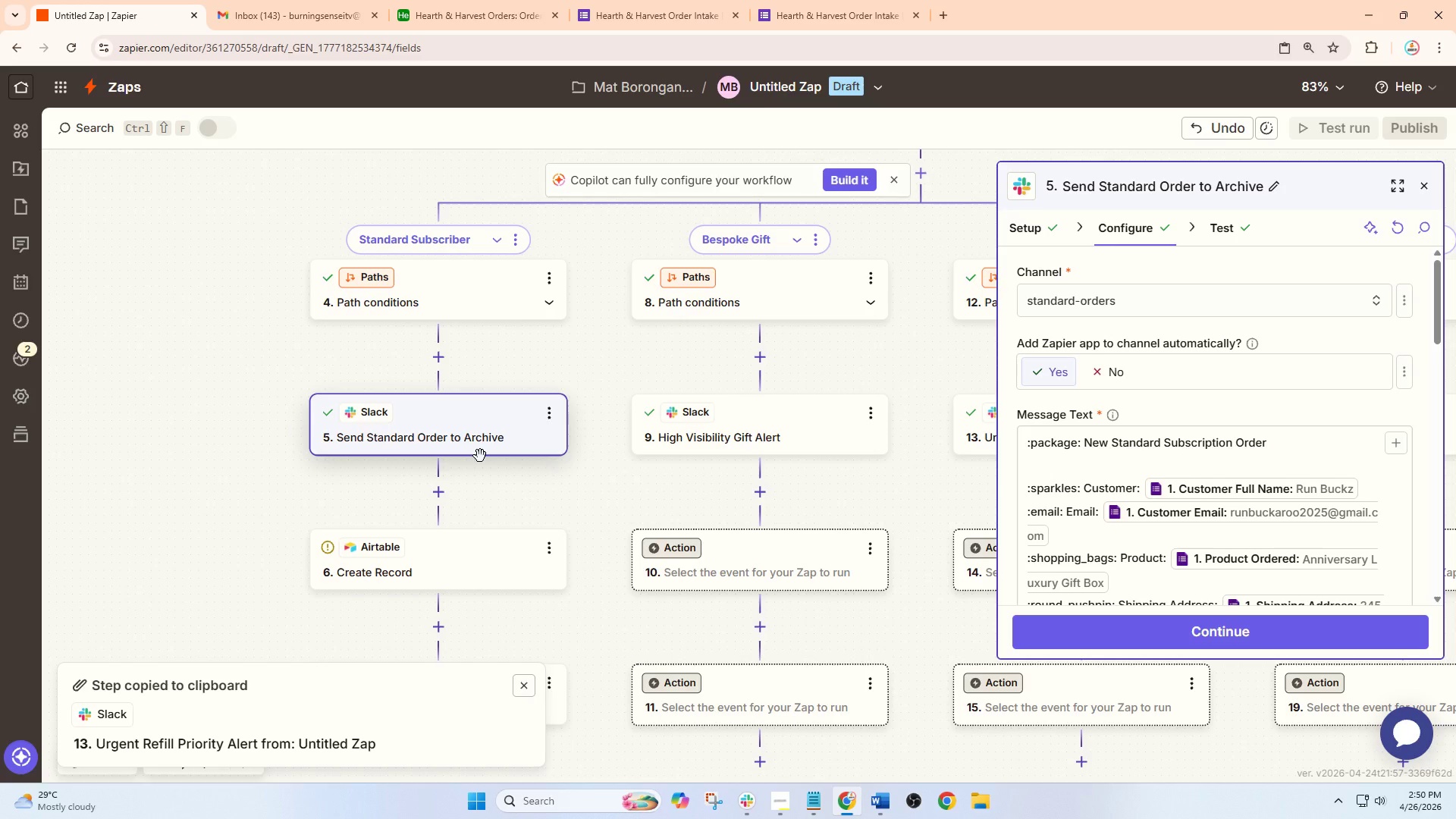 
wait(46.48)
 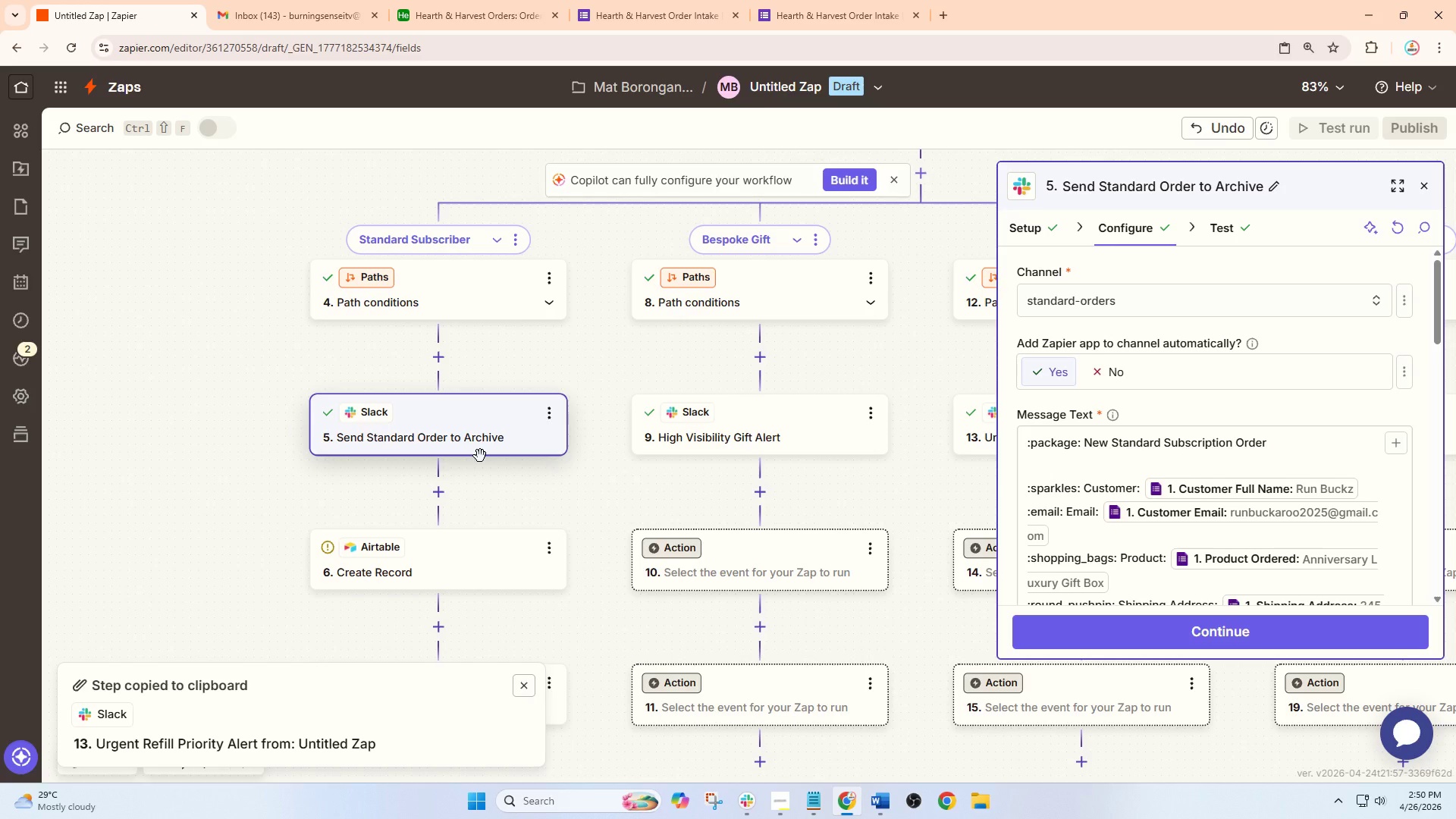 
left_click([529, 445])
 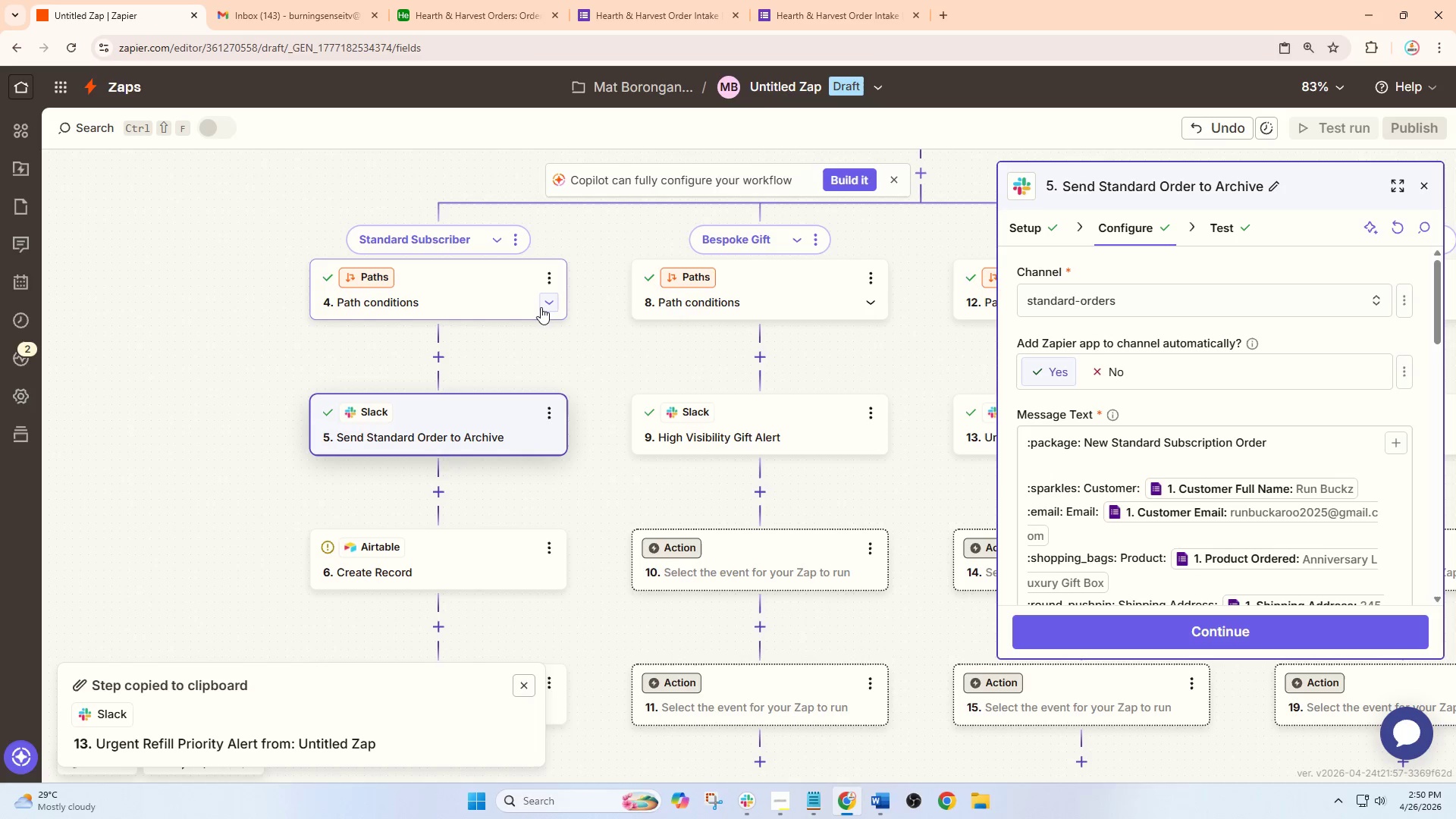 
left_click([500, 279])
 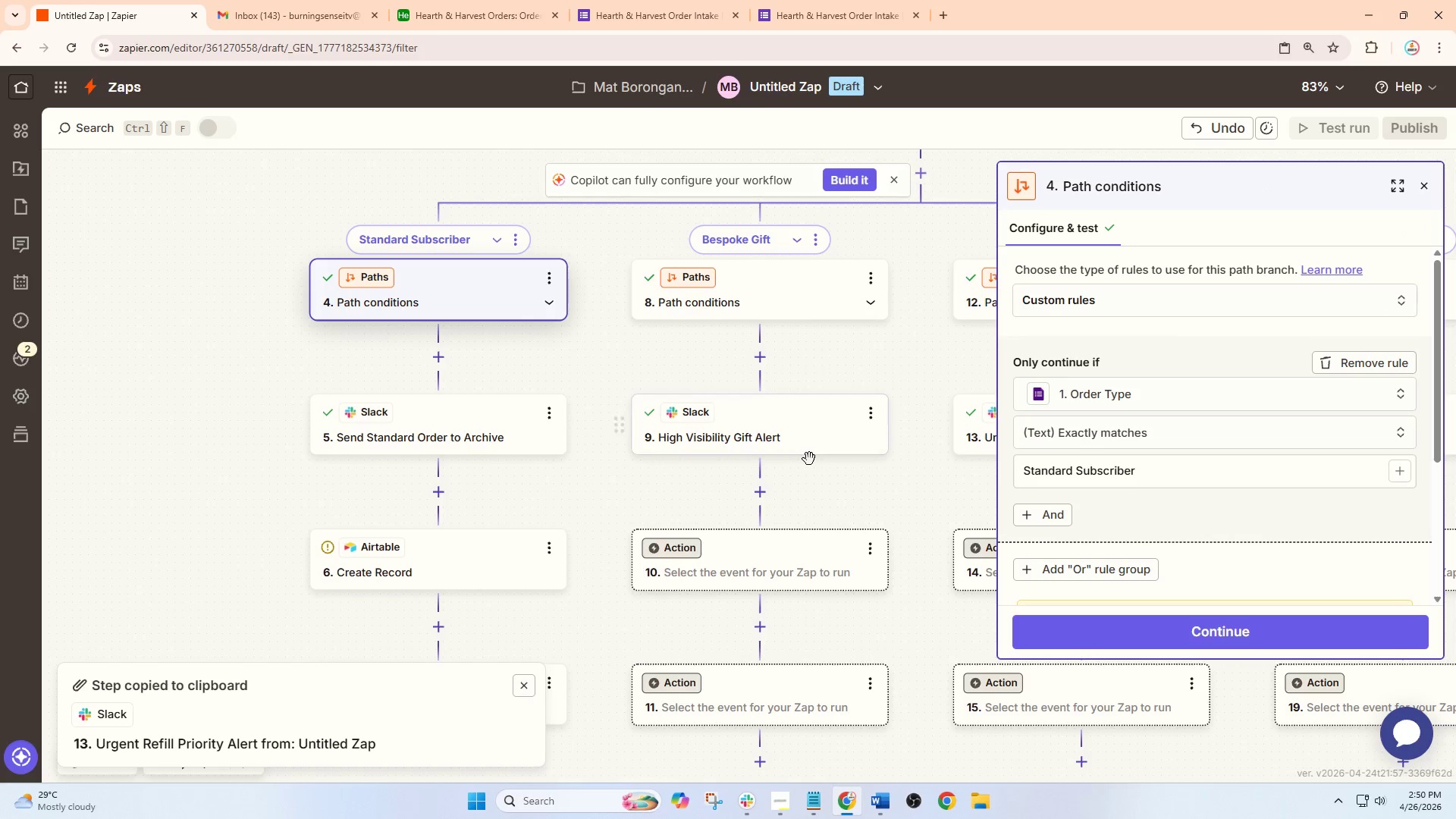 
left_click([824, 415])
 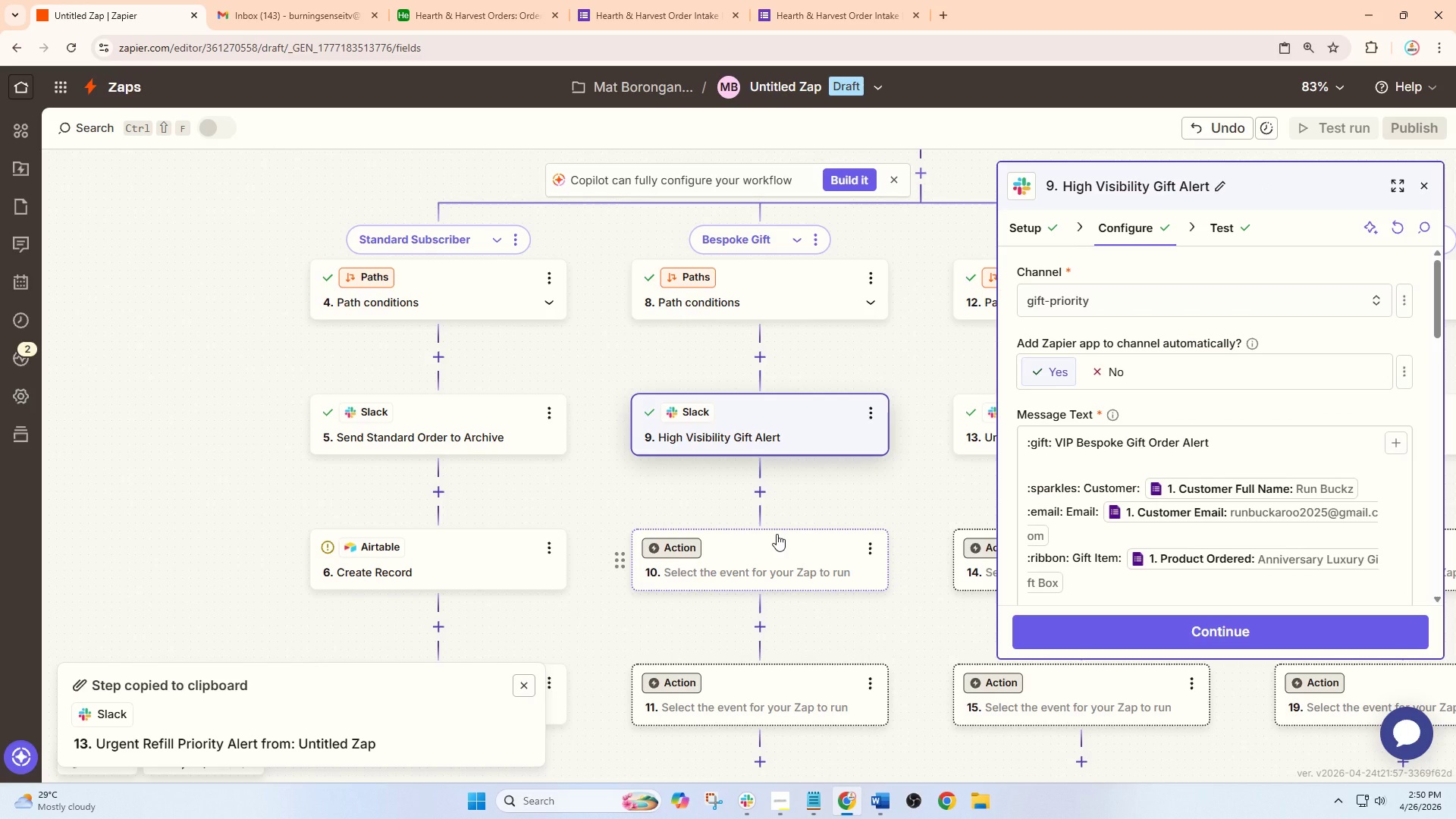 
wait(21.91)
 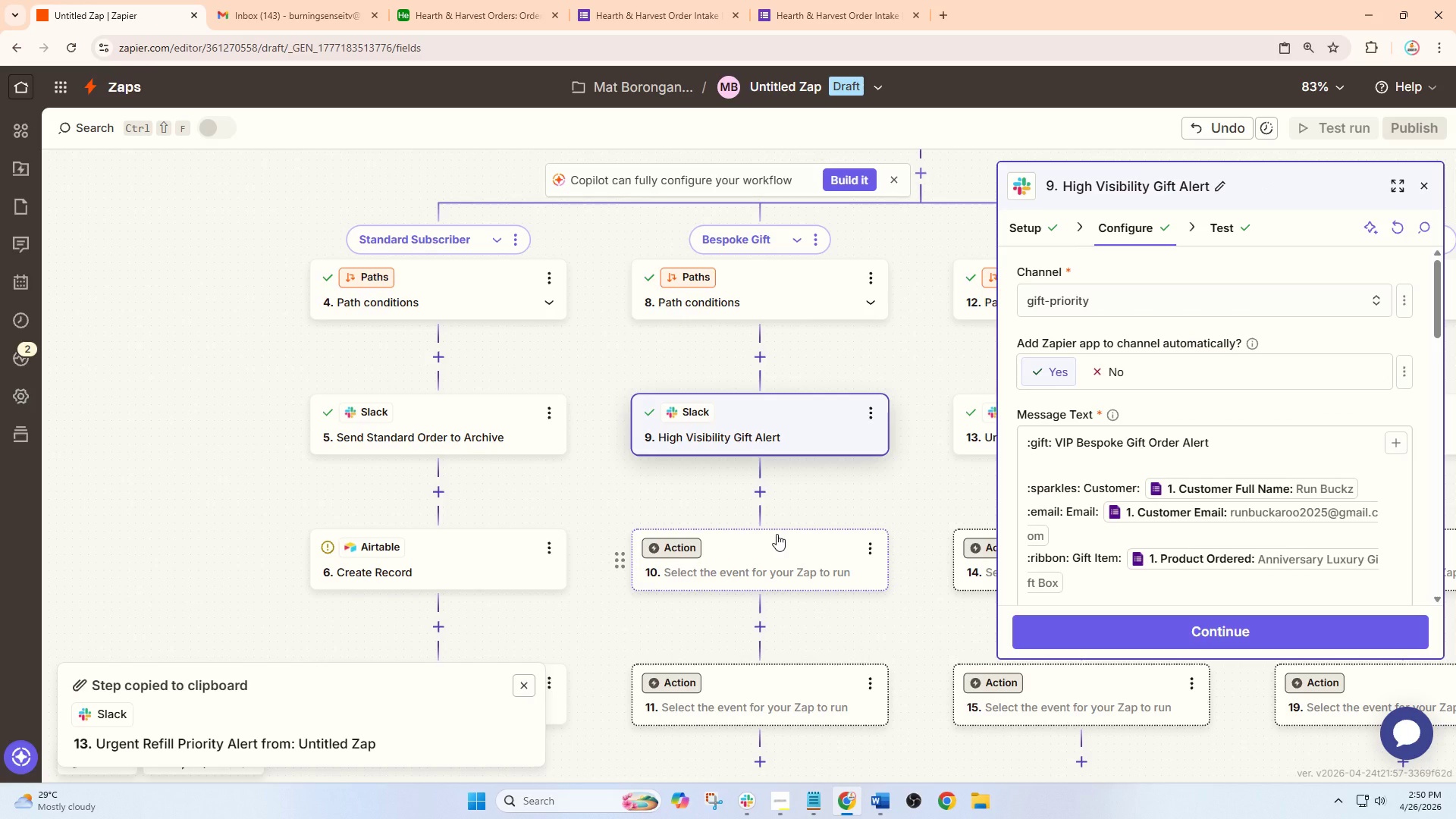 
left_click([767, 449])
 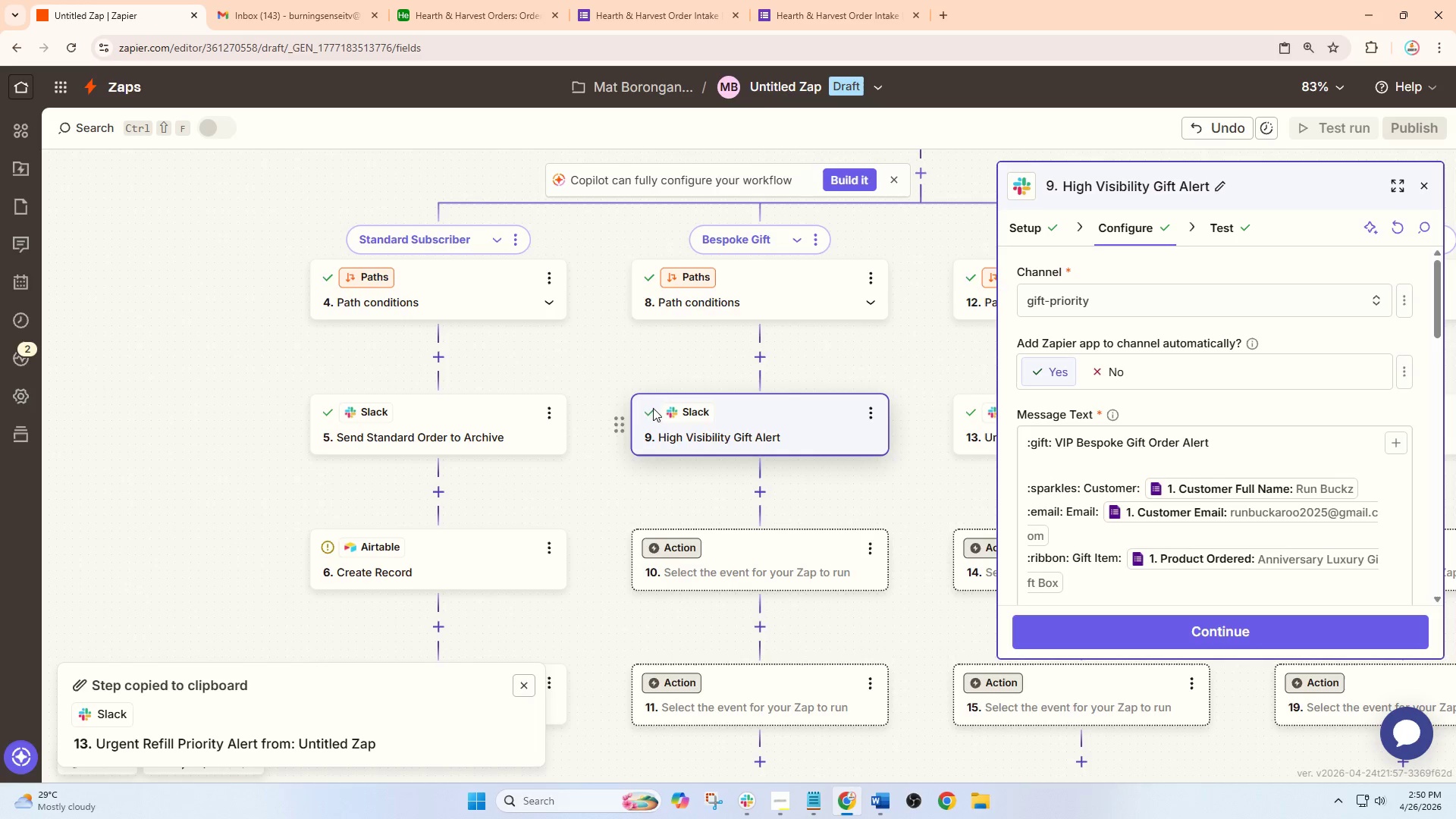 
scroll: coordinate [826, 494], scroll_direction: up, amount: 8.0
 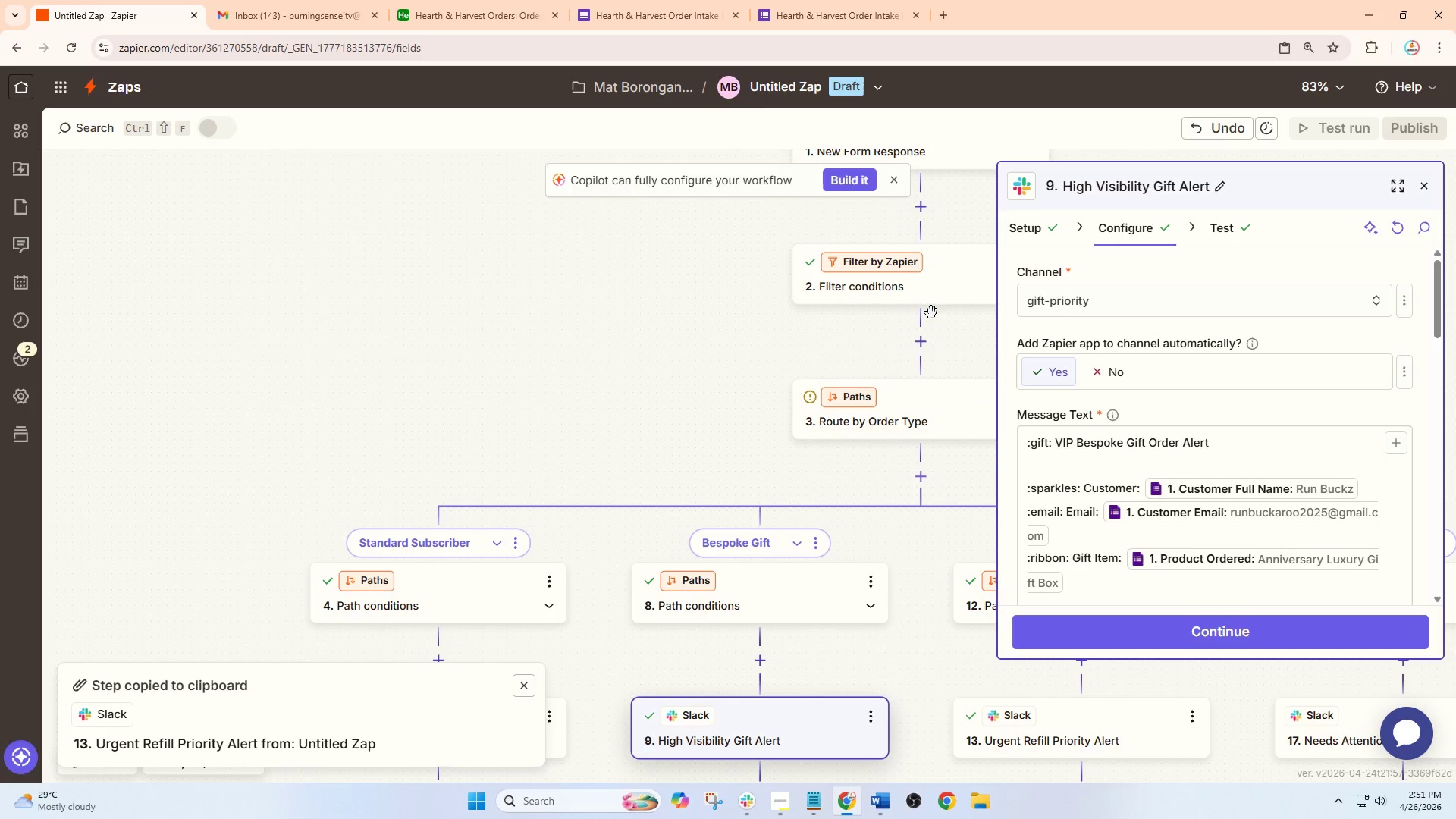 
left_click([930, 296])
 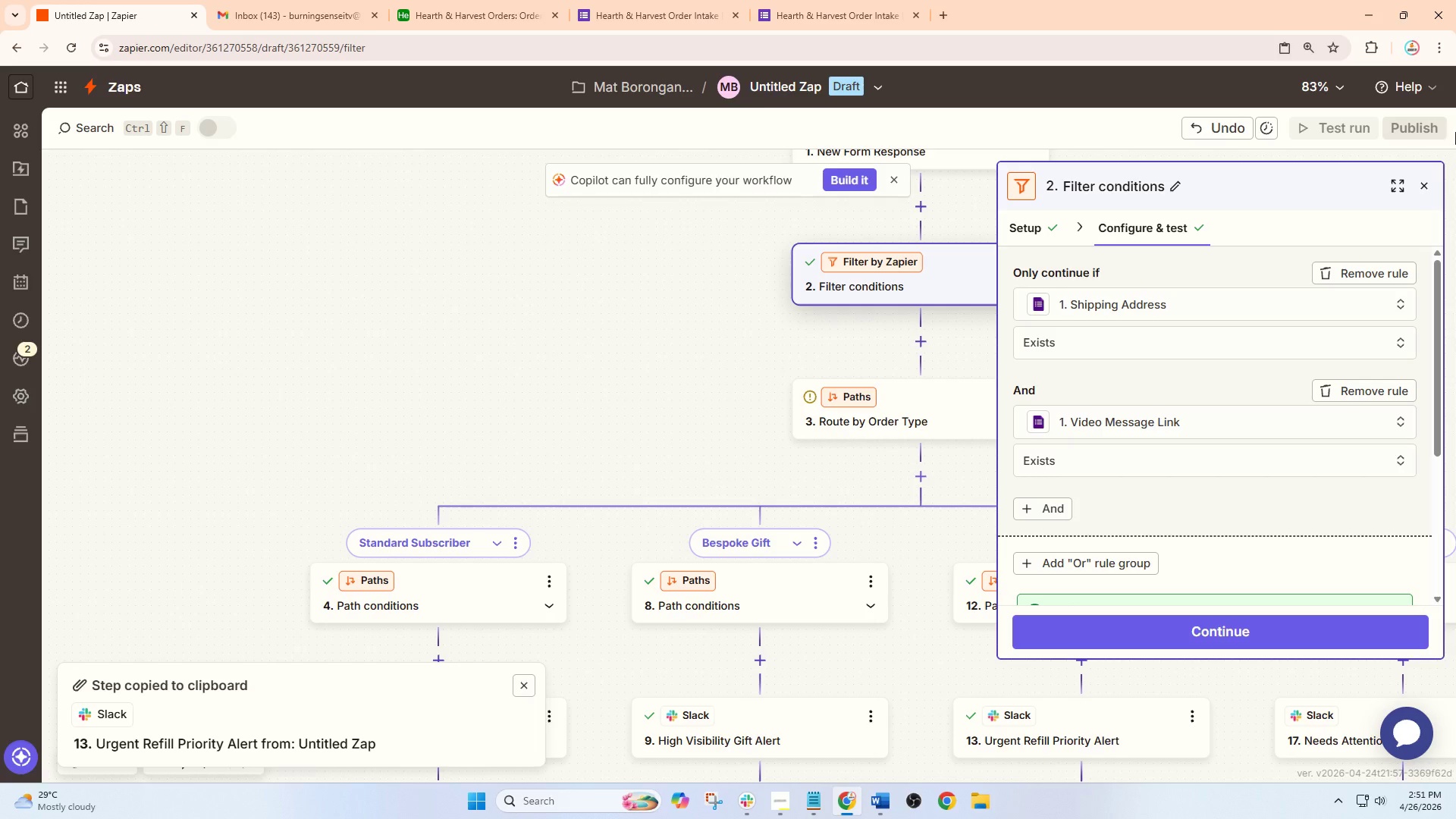 
wait(6.66)
 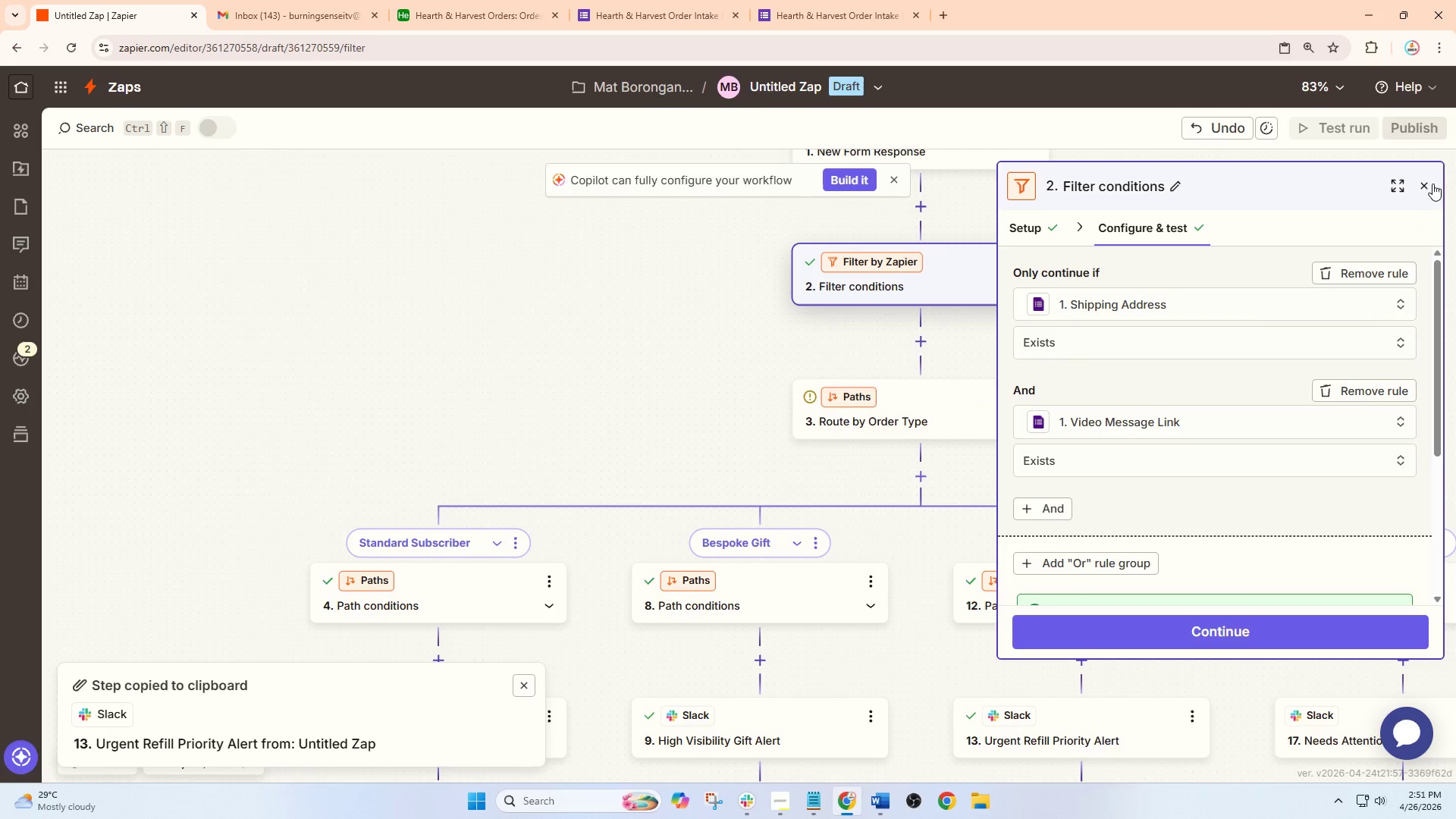 
left_click([1432, 178])
 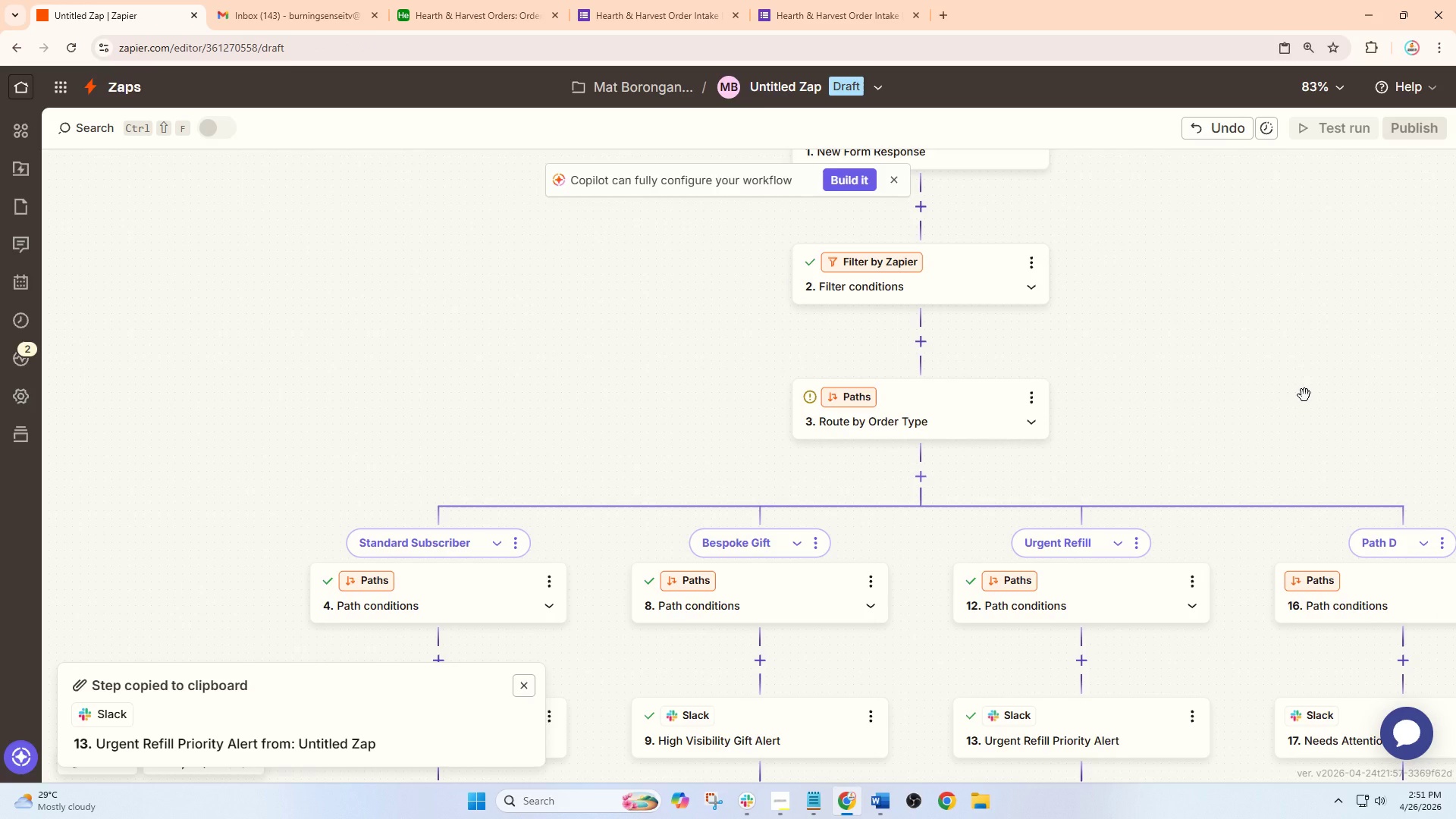 
scroll: coordinate [1304, 395], scroll_direction: down, amount: 1.0
 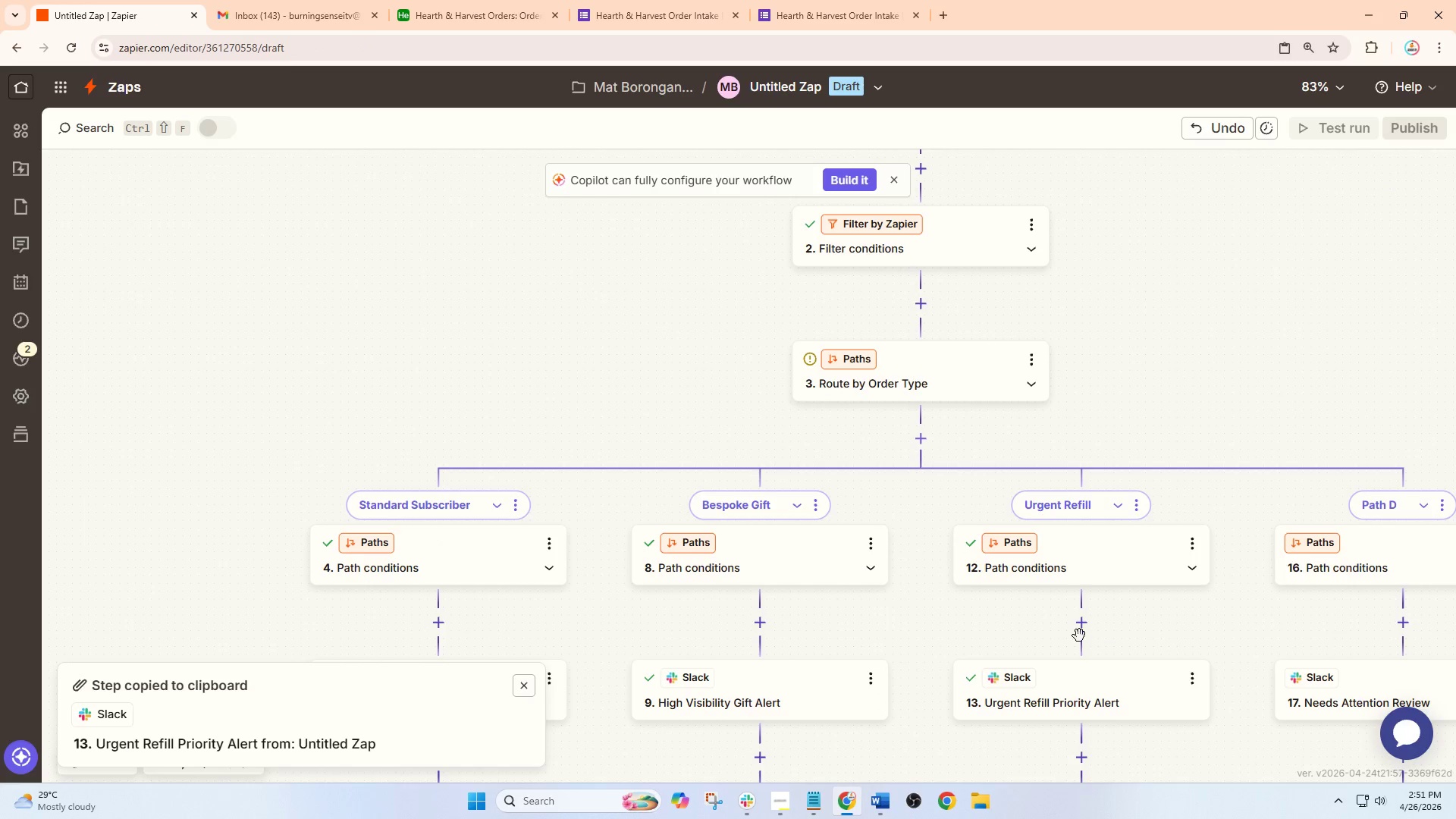 
left_click([1108, 566])
 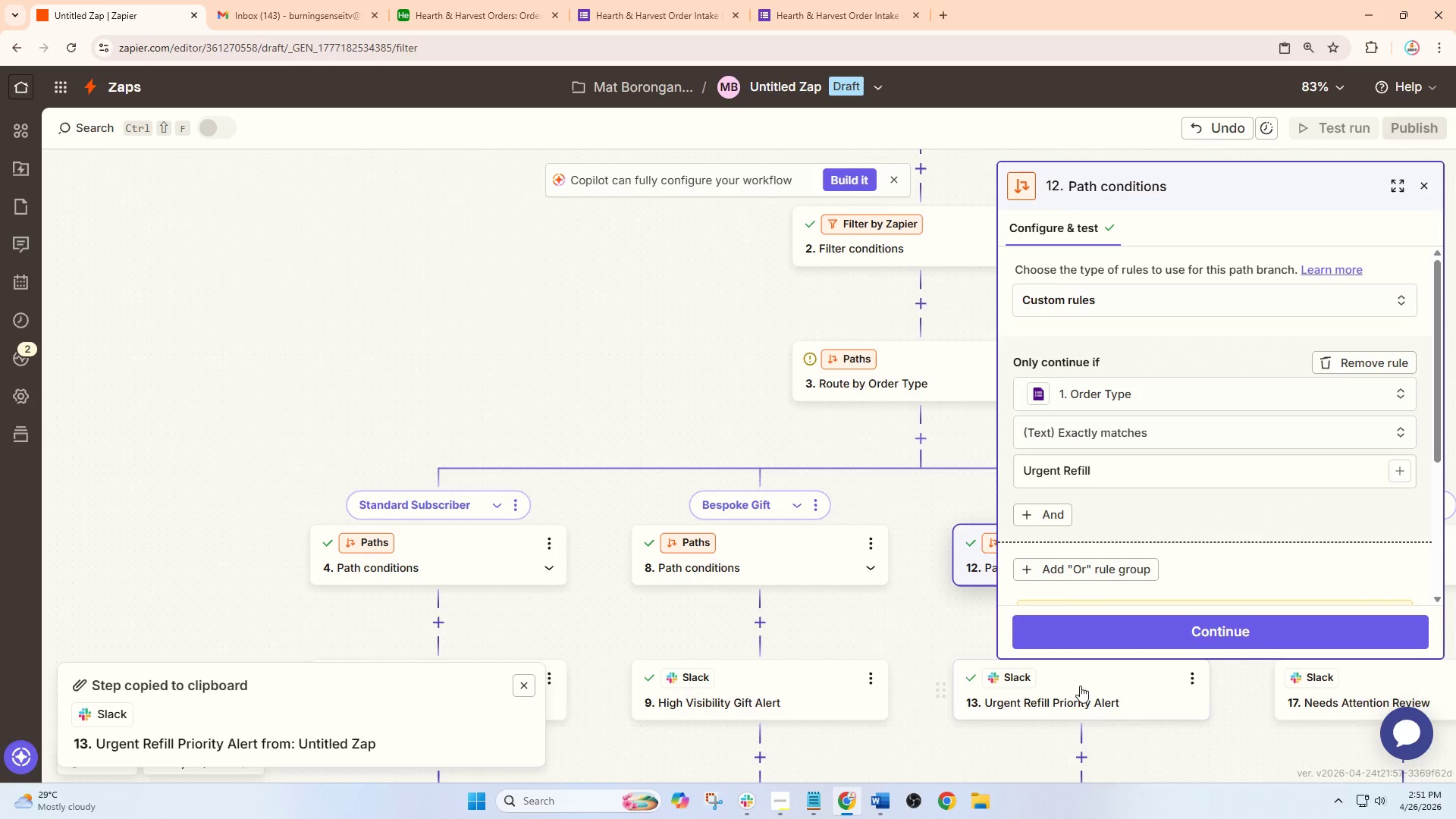 
left_click([1080, 690])
 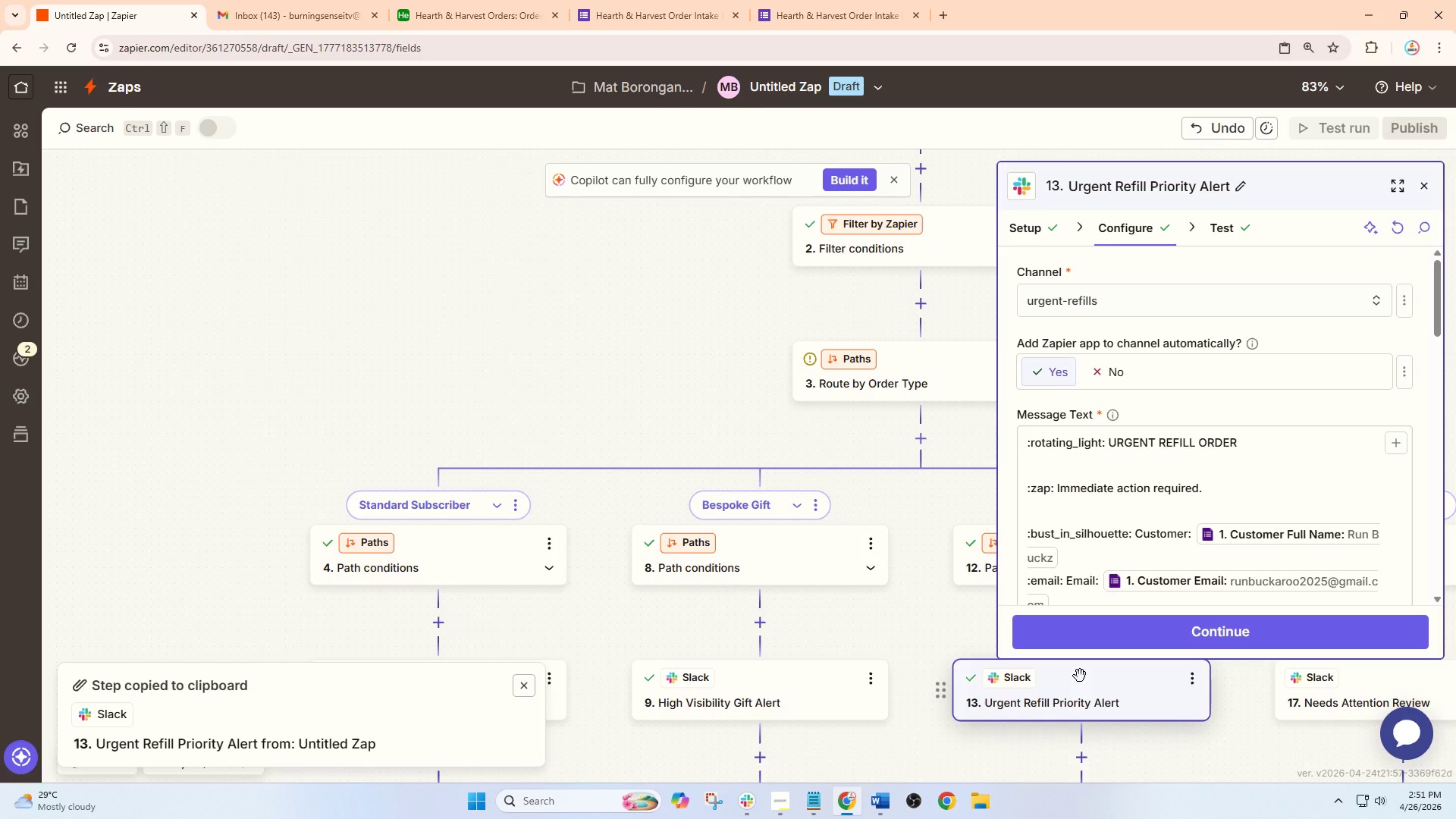 
wait(11.94)
 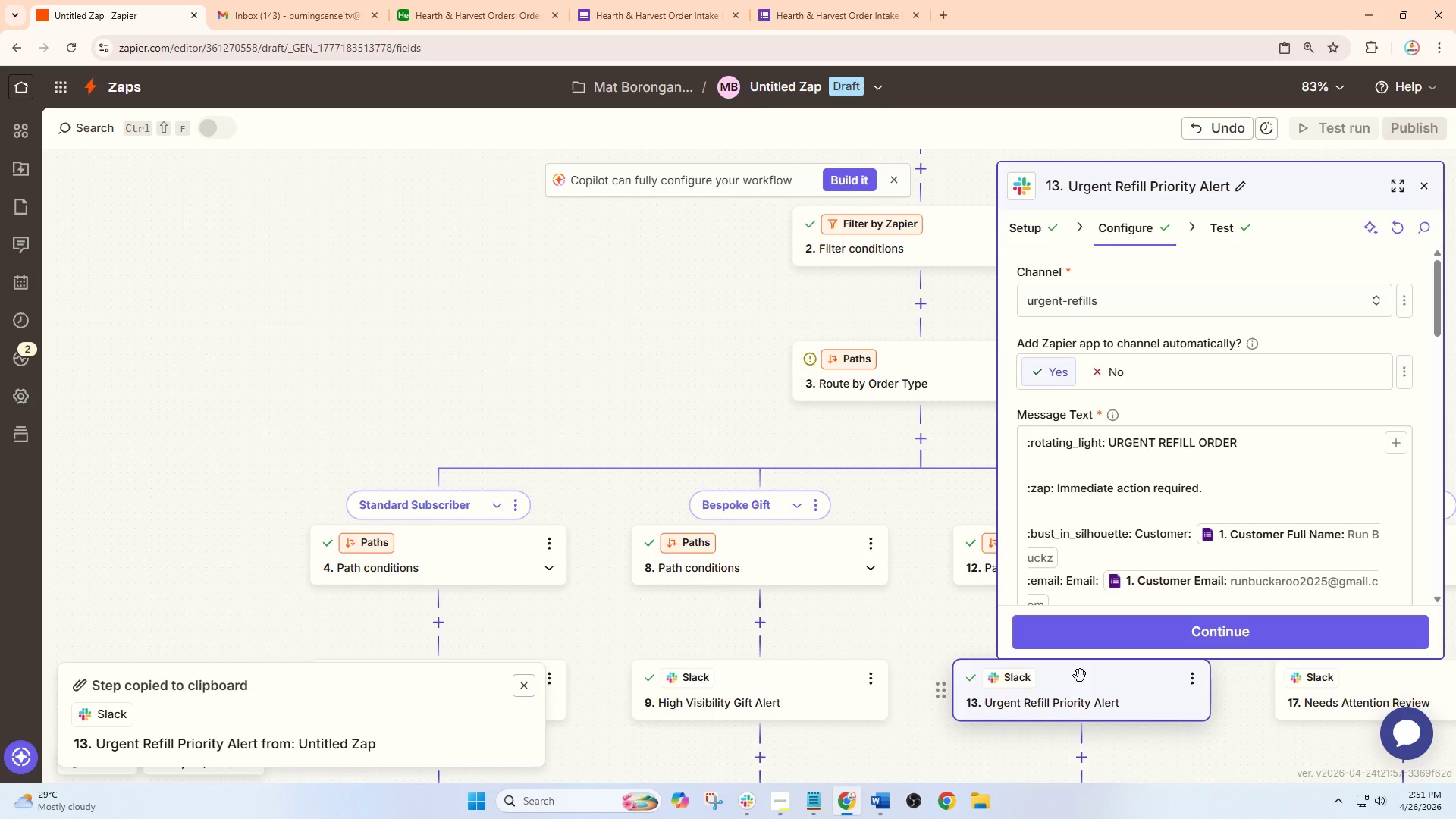 
left_click([828, 719])
 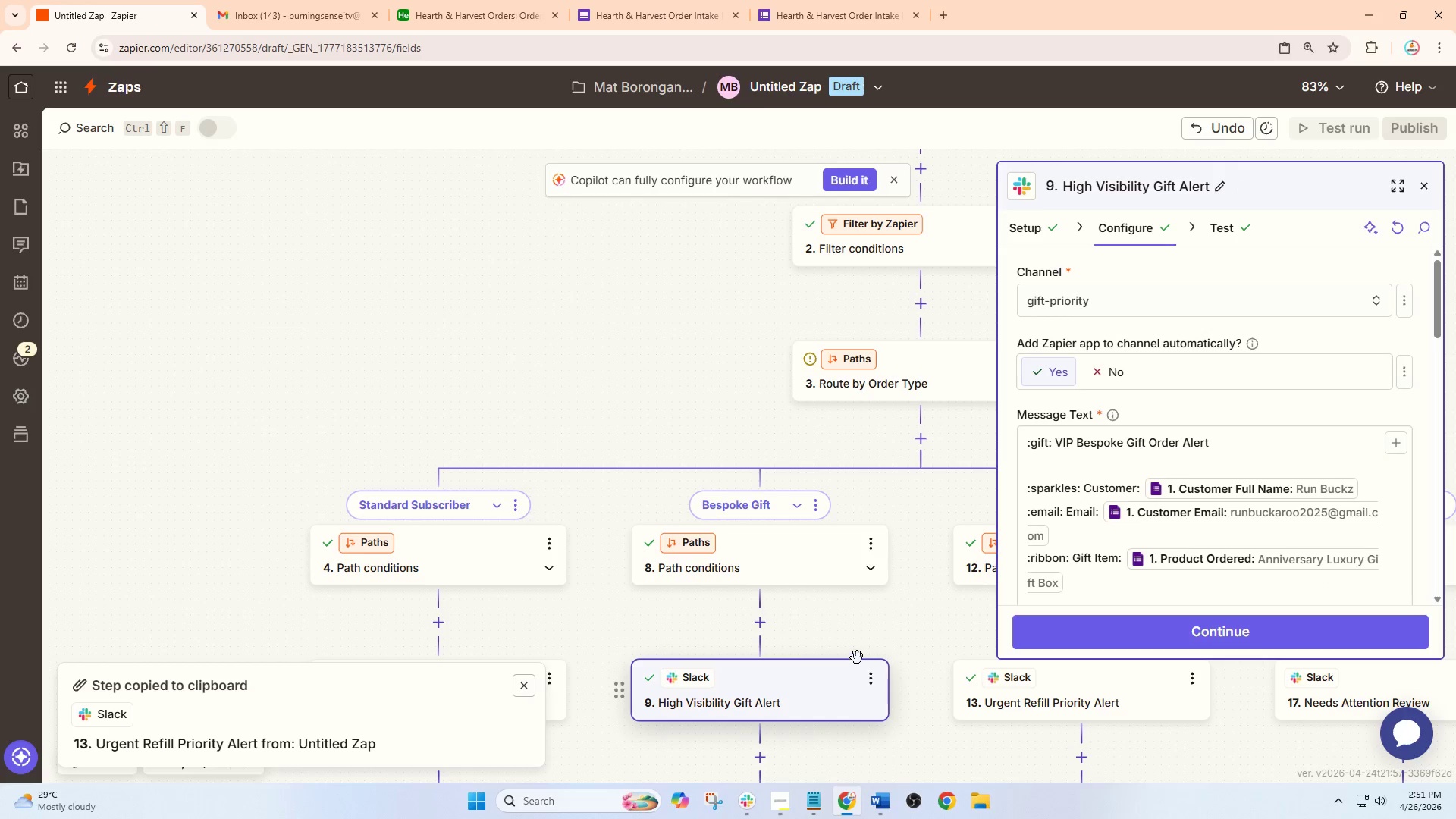 
scroll: coordinate [1171, 669], scroll_direction: down, amount: 5.0
 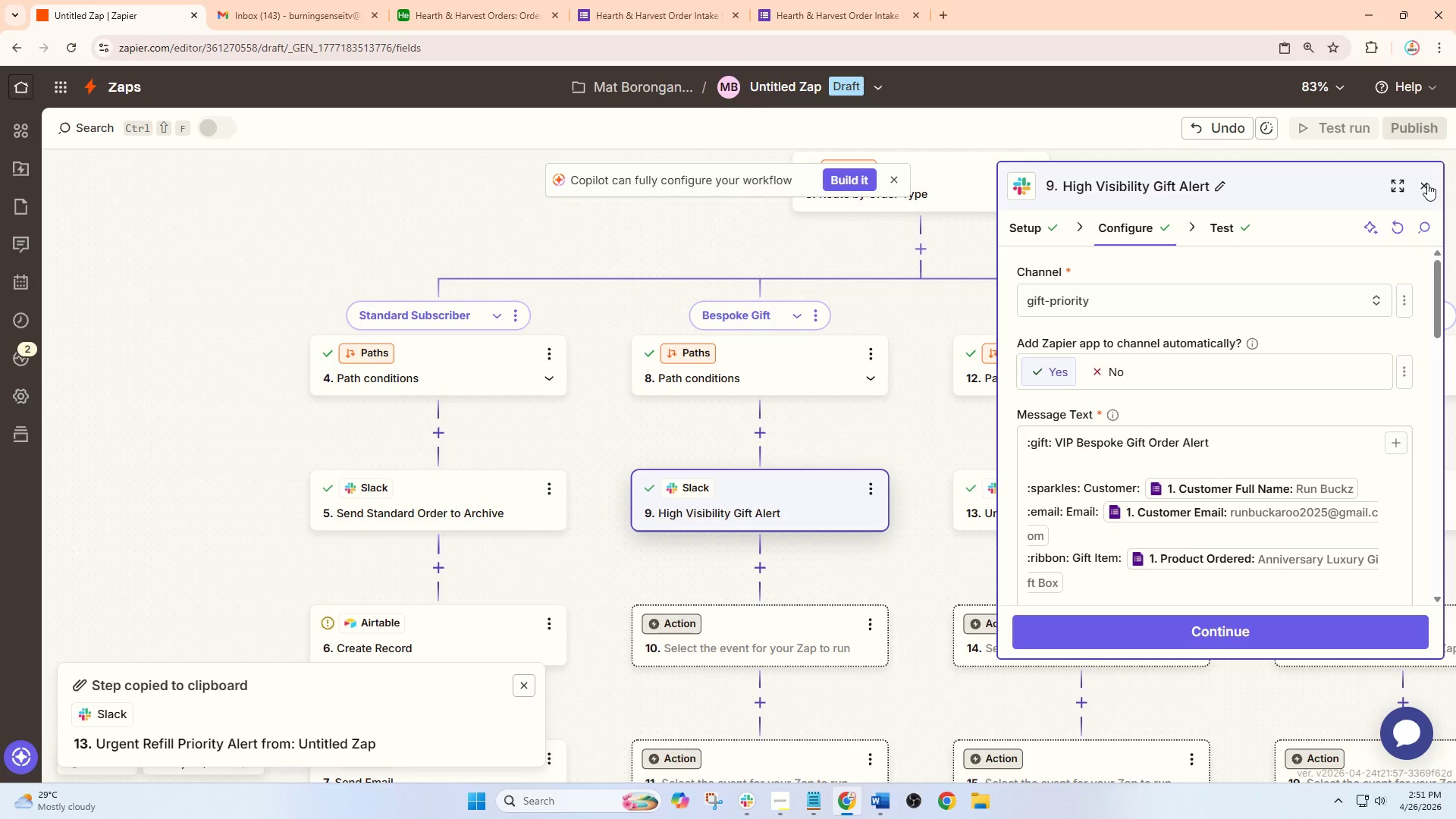 
left_click([1427, 184])
 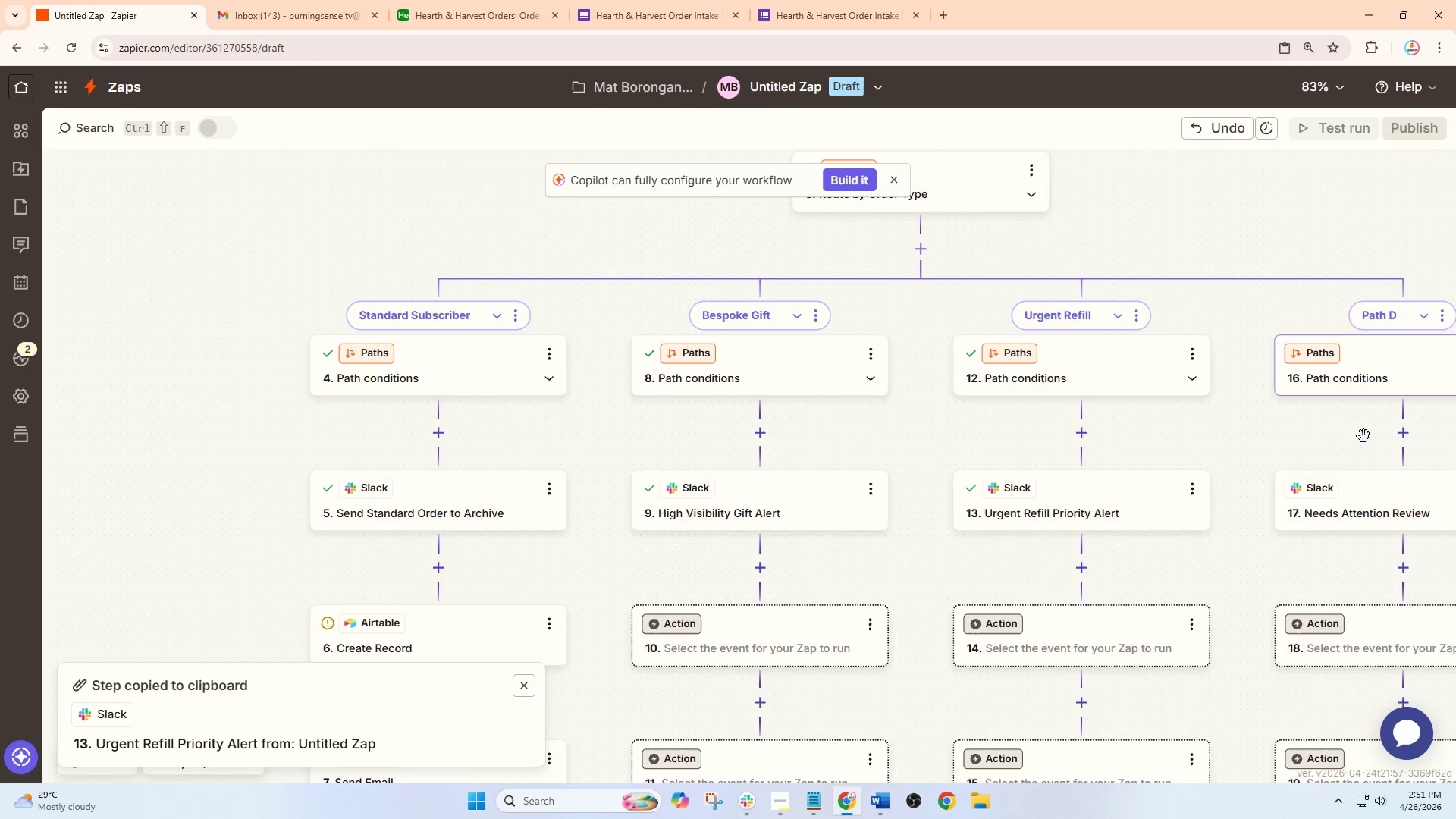 
left_click([1361, 501])
 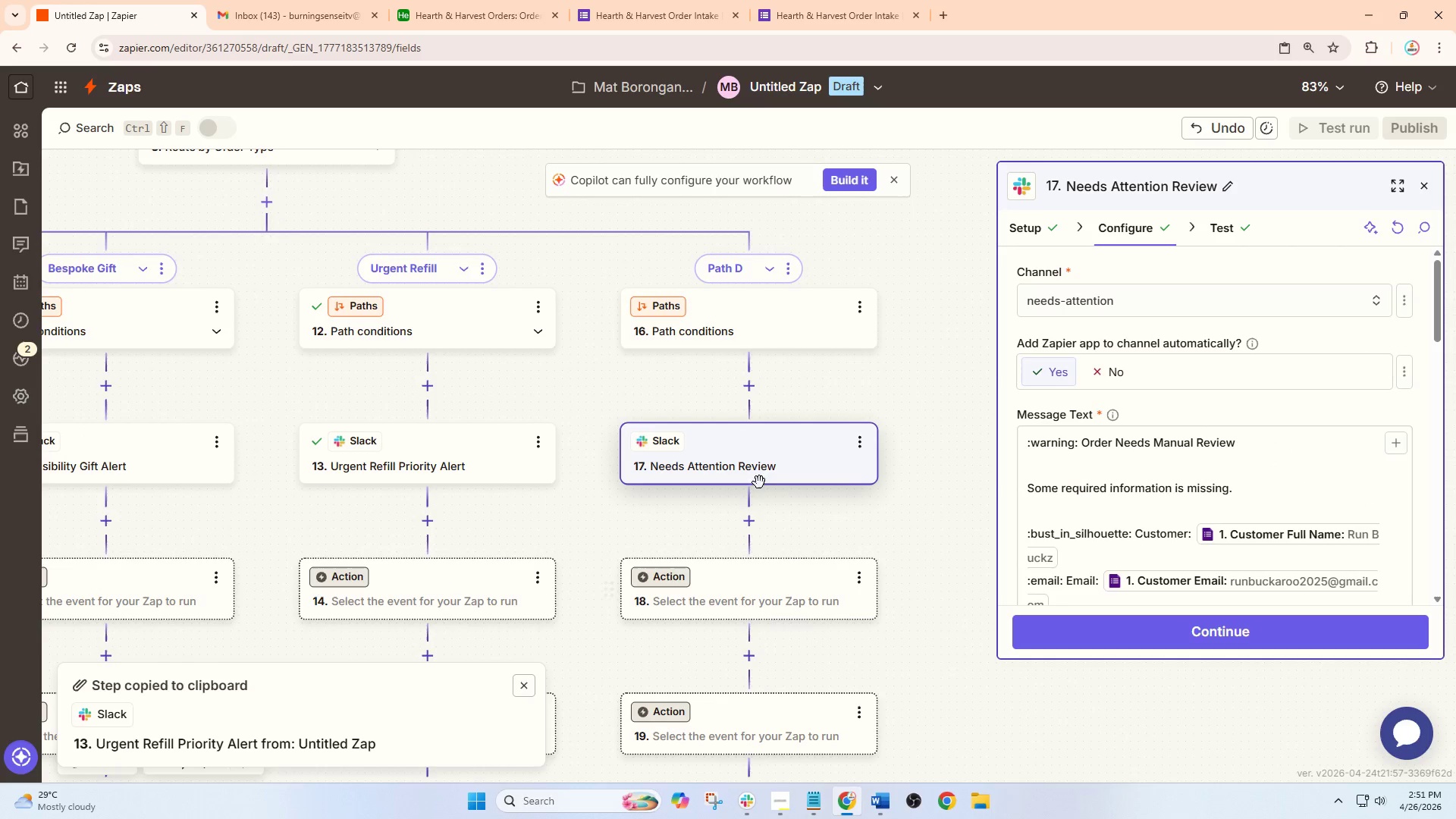 
left_click([465, 458])
 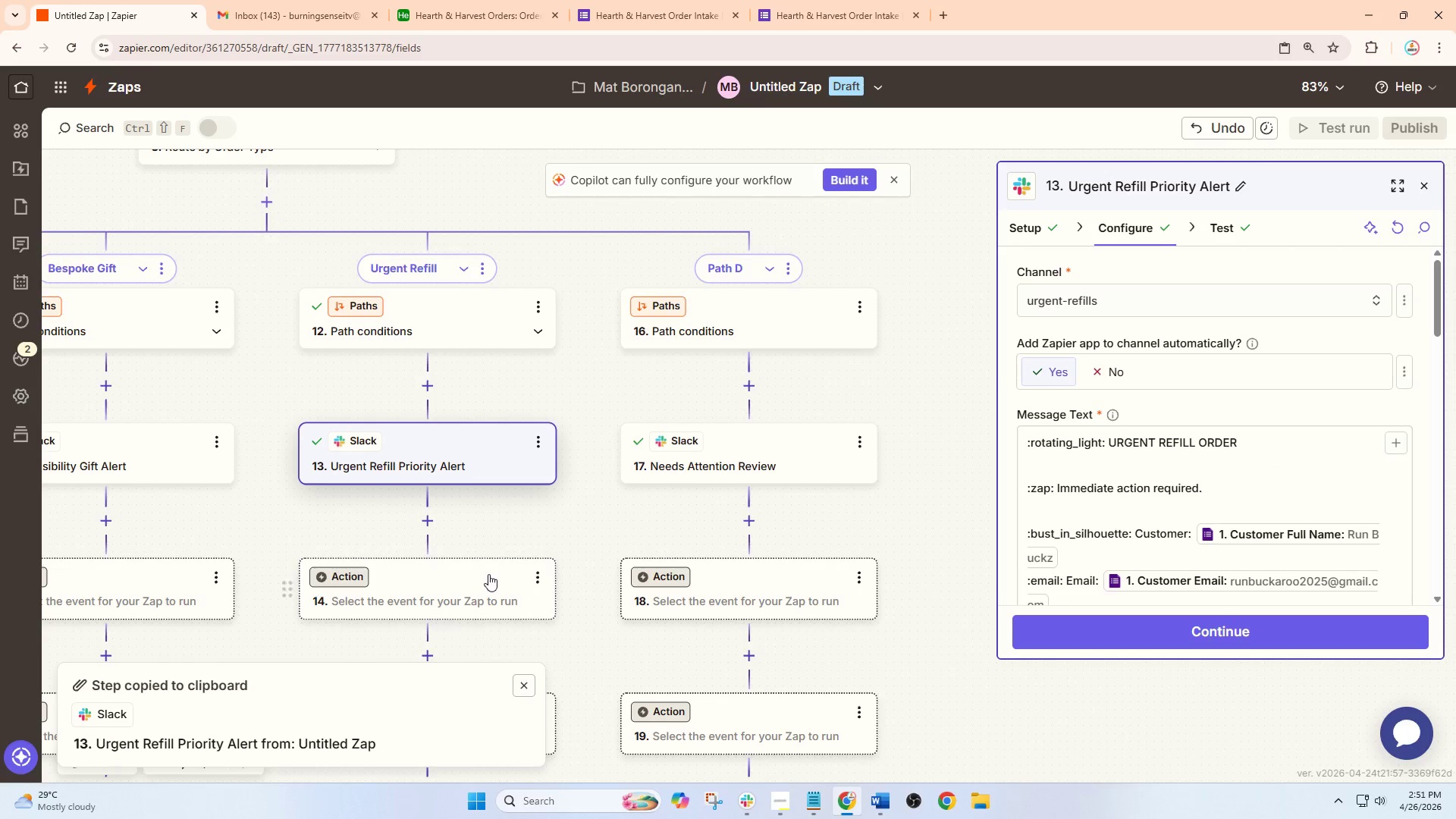 
left_click_drag(start_coordinate=[550, 524], to_coordinate=[957, 469])
 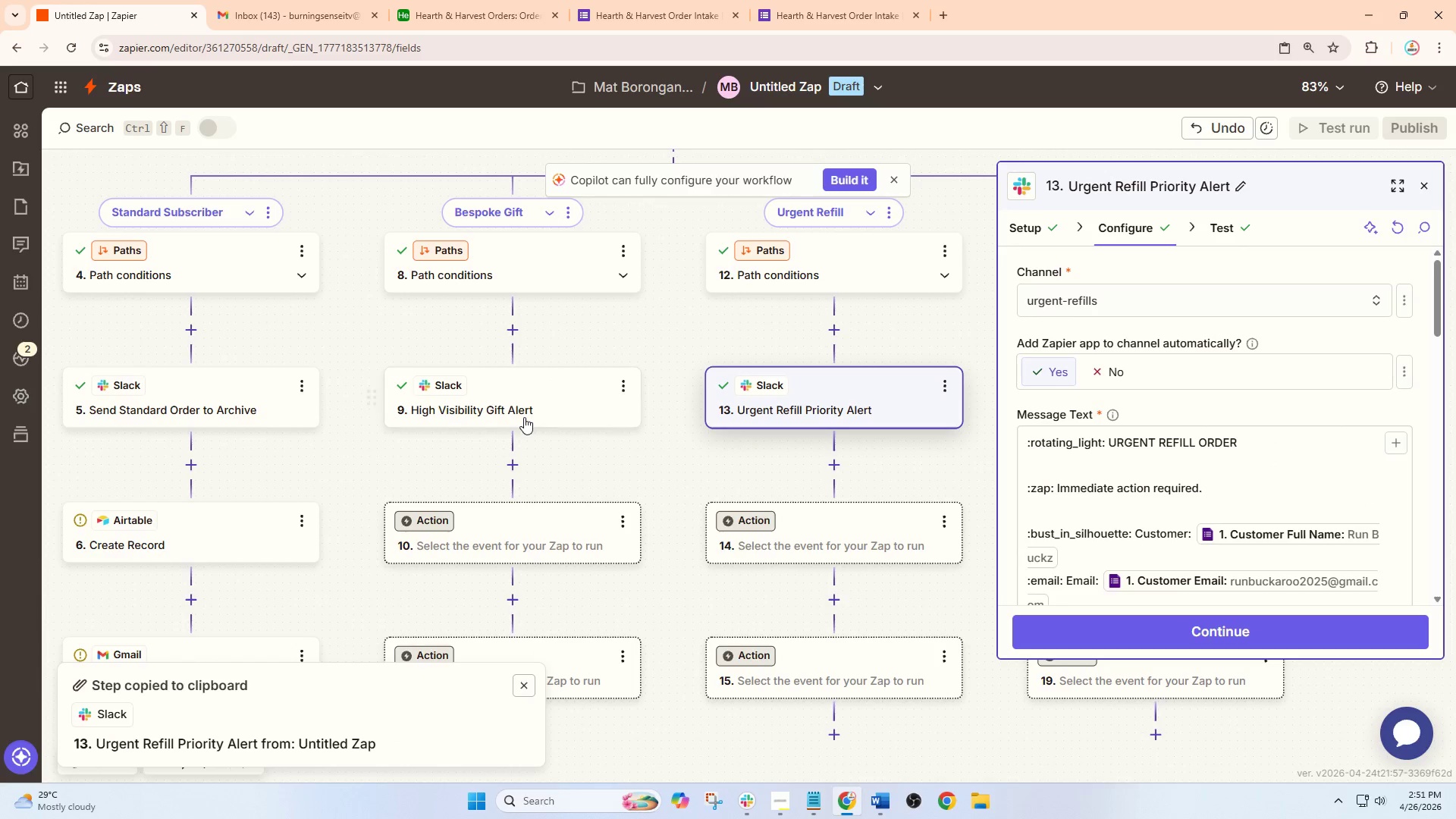 
left_click([524, 417])
 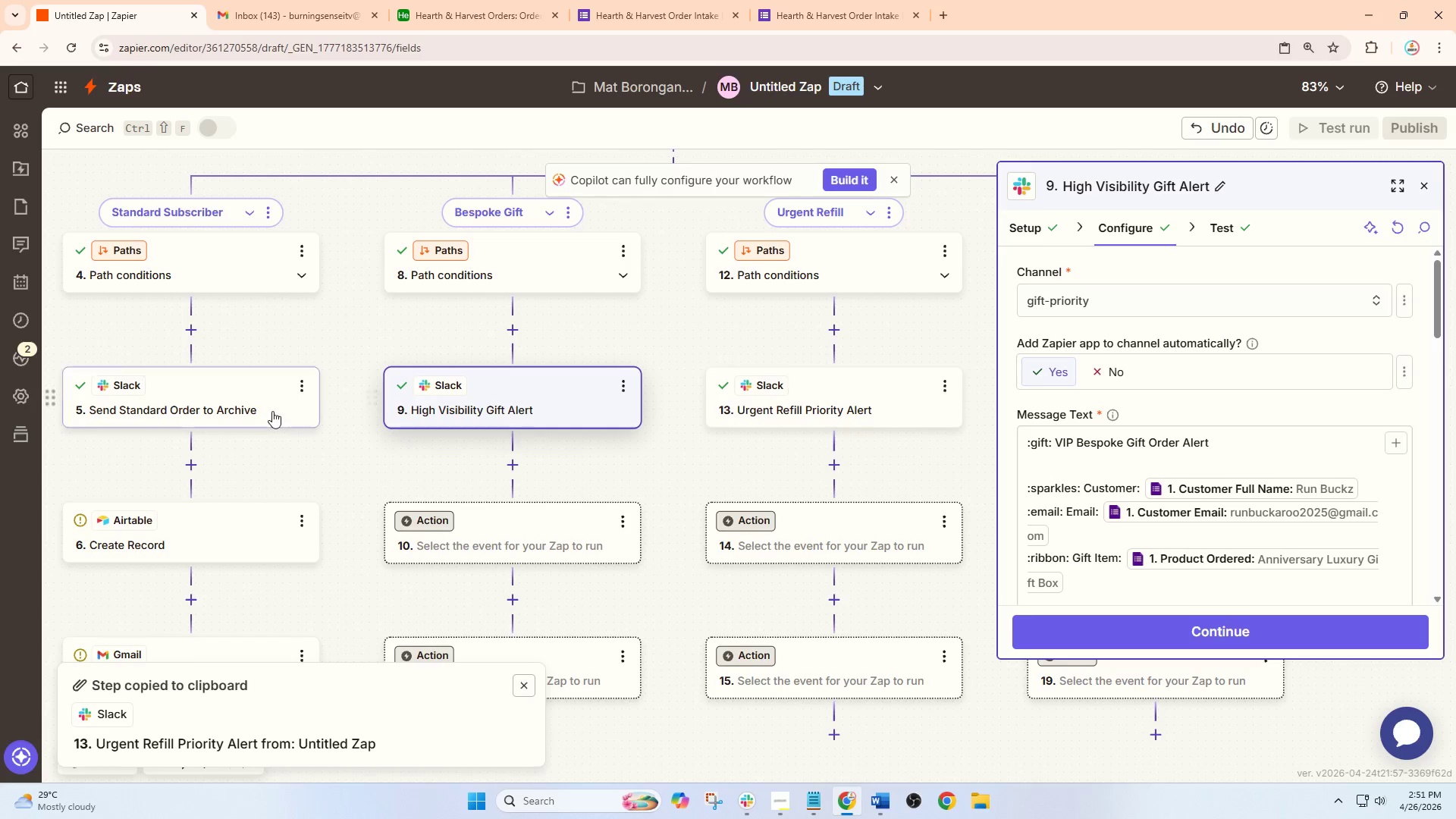 
left_click([265, 411])
 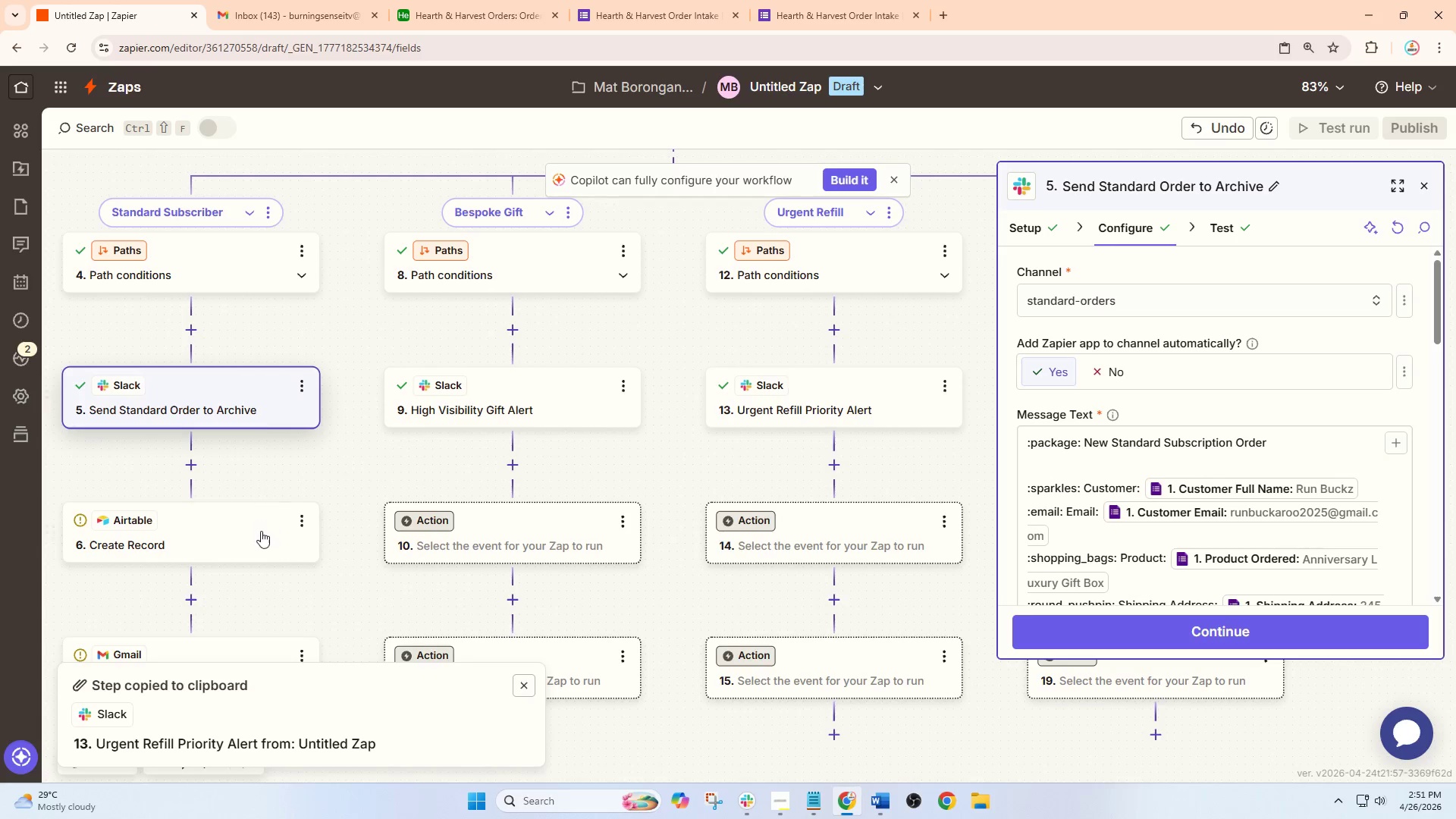 
left_click([258, 538])
 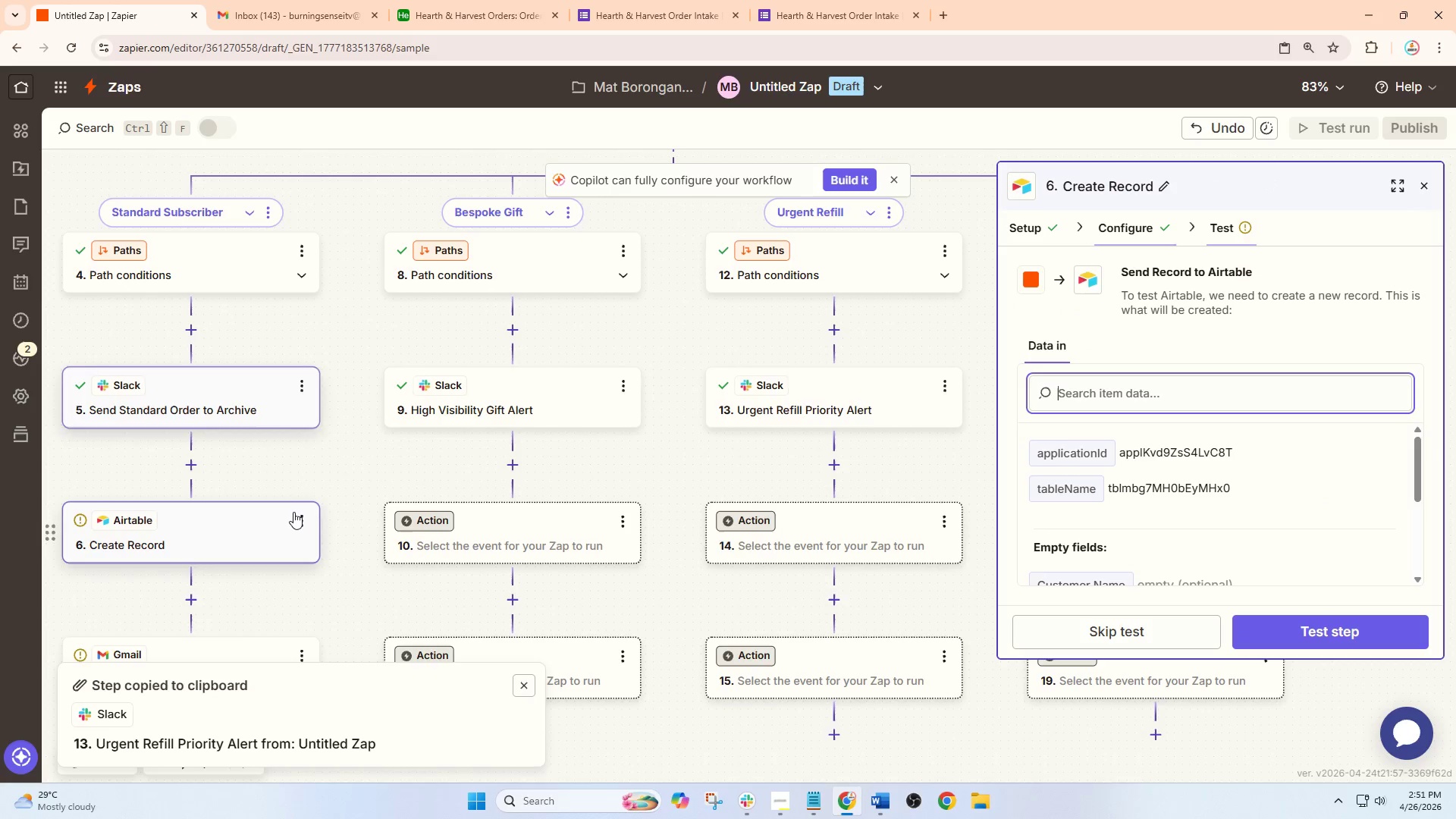 
scroll: coordinate [295, 510], scroll_direction: down, amount: 2.0
 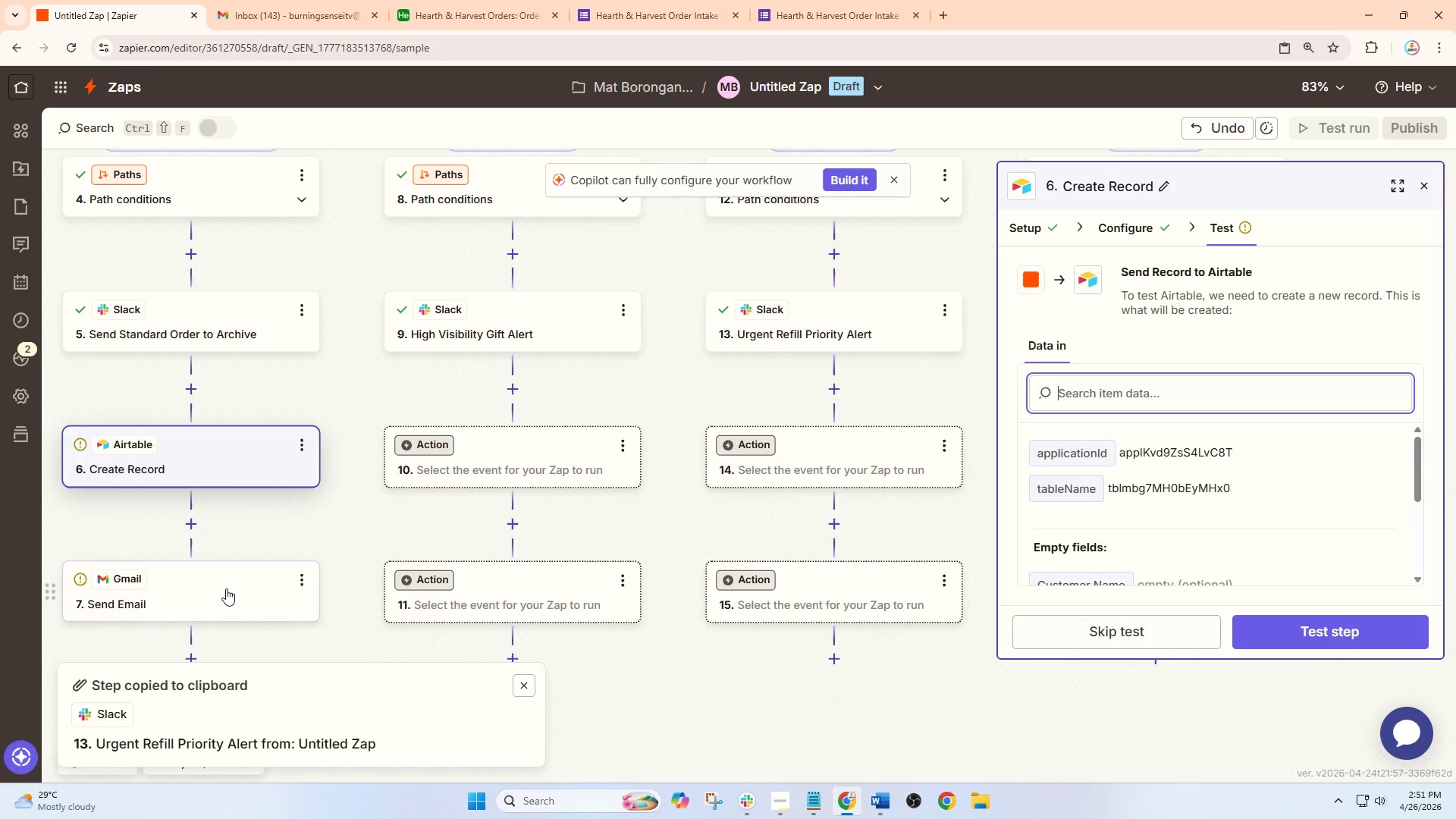 
left_click([226, 588])
 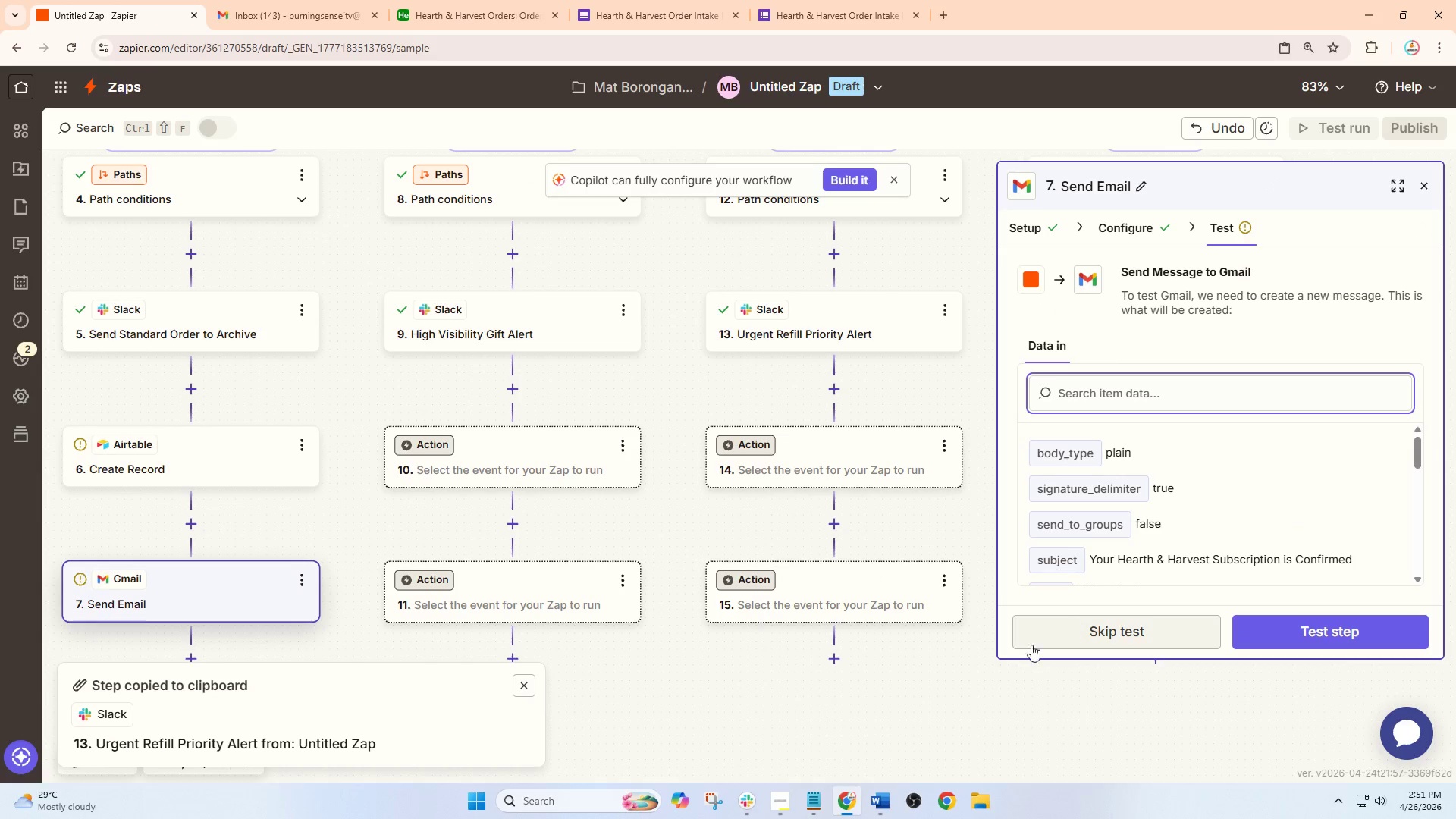 
left_click([891, 694])
 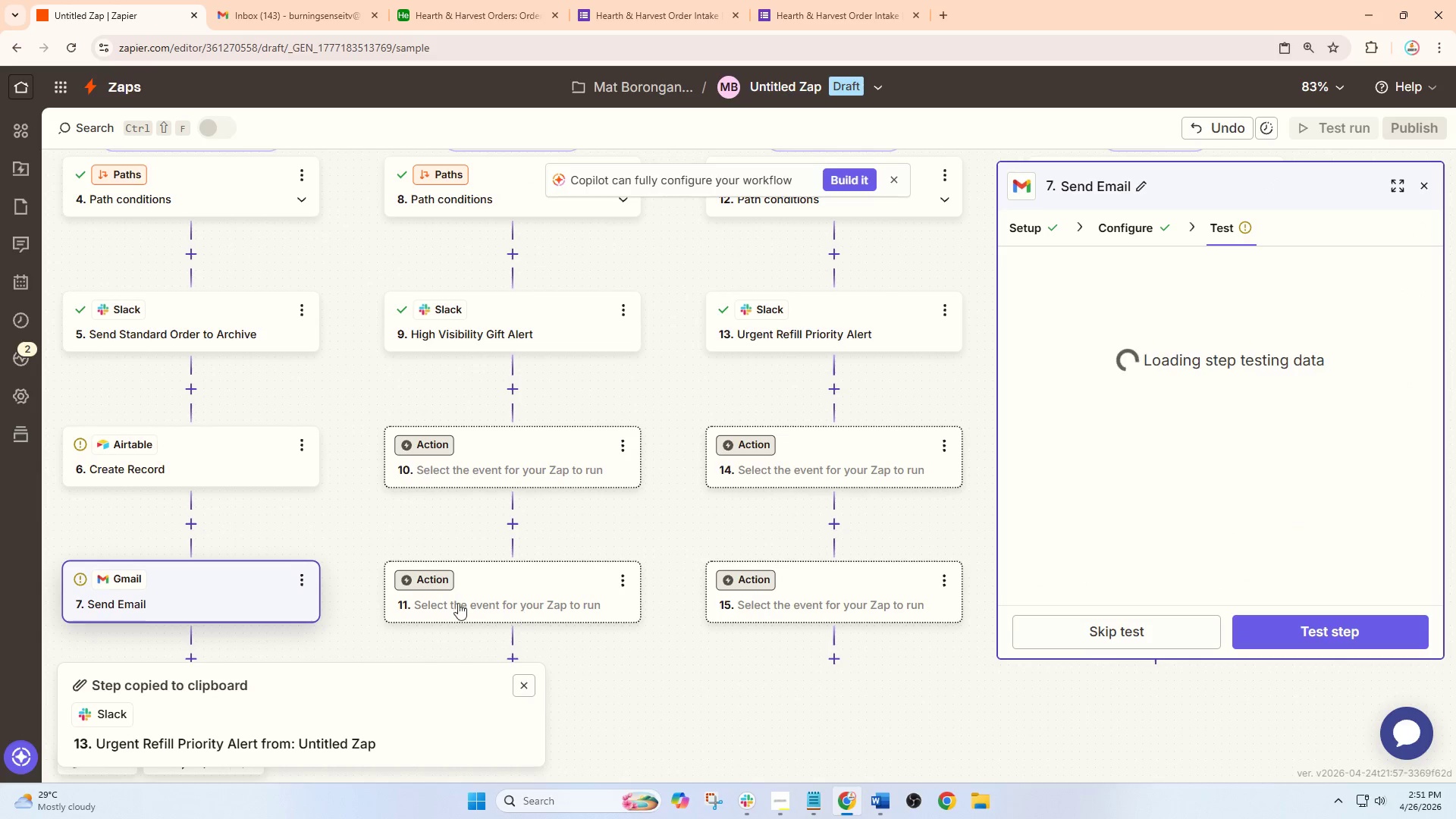 
scroll: coordinate [438, 599], scroll_direction: down, amount: 2.0
 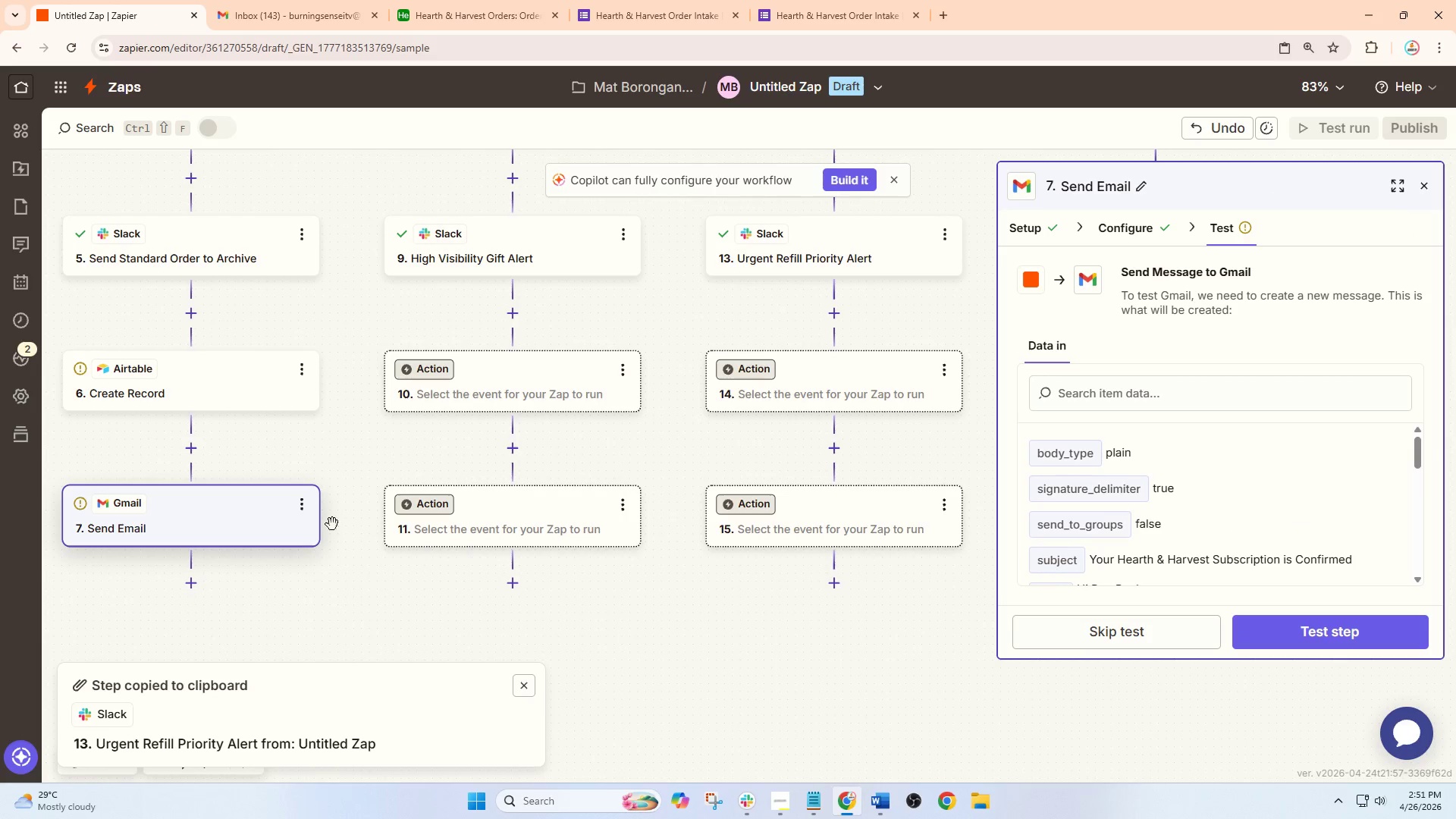 
scroll: coordinate [441, 431], scroll_direction: up, amount: 18.0
 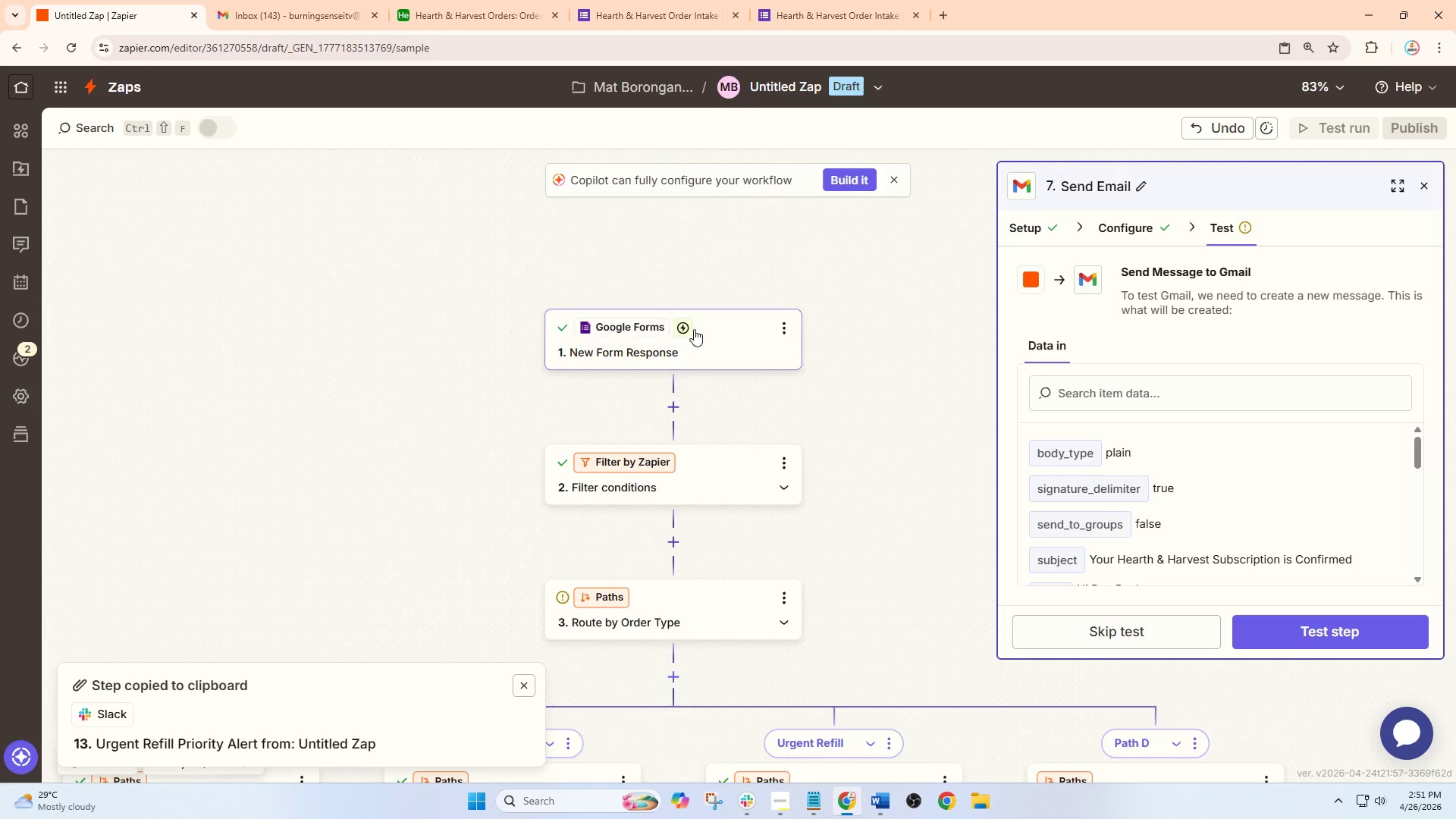 
left_click([730, 335])
 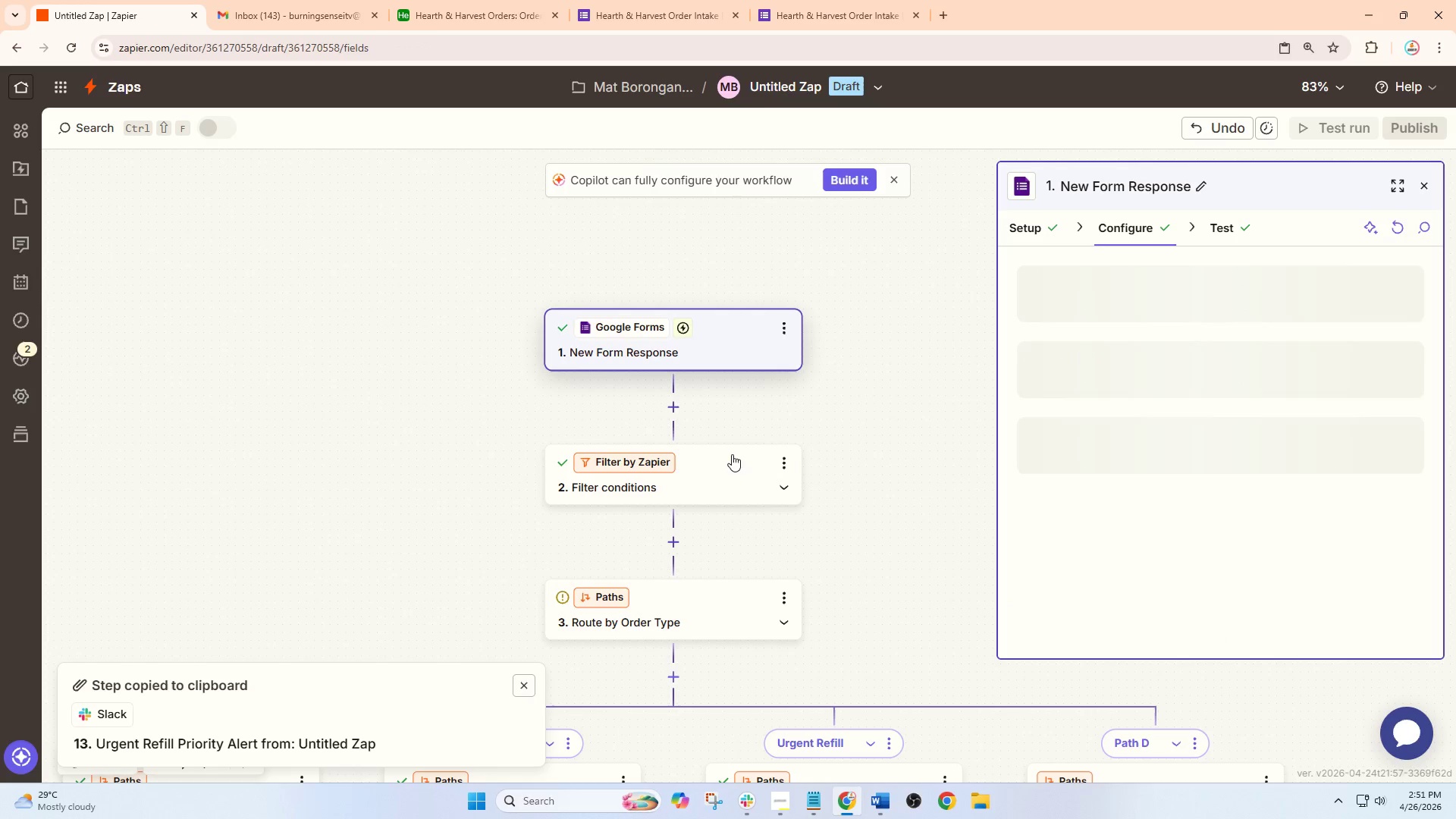 
left_click([724, 479])
 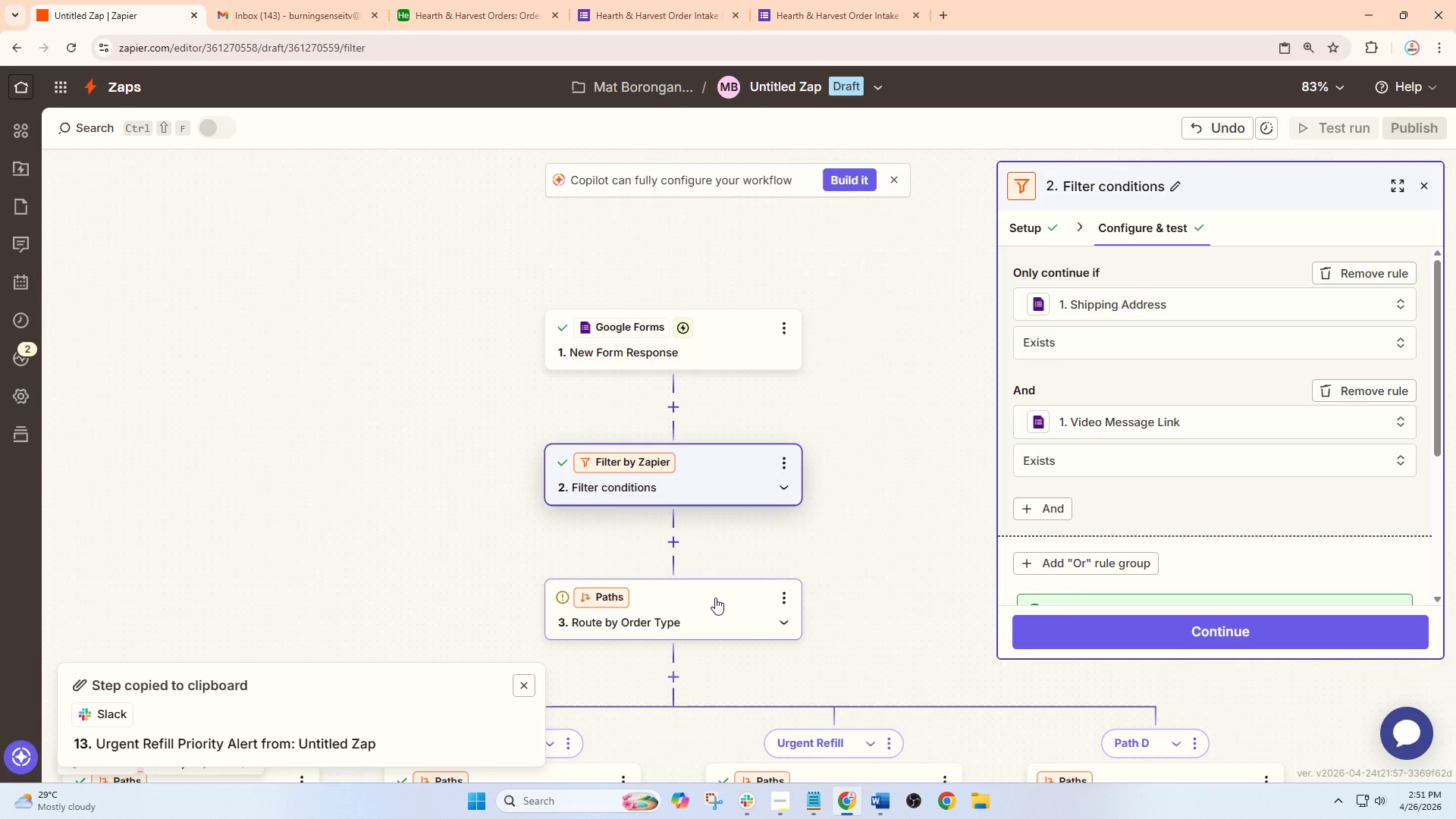 
left_click([715, 598])
 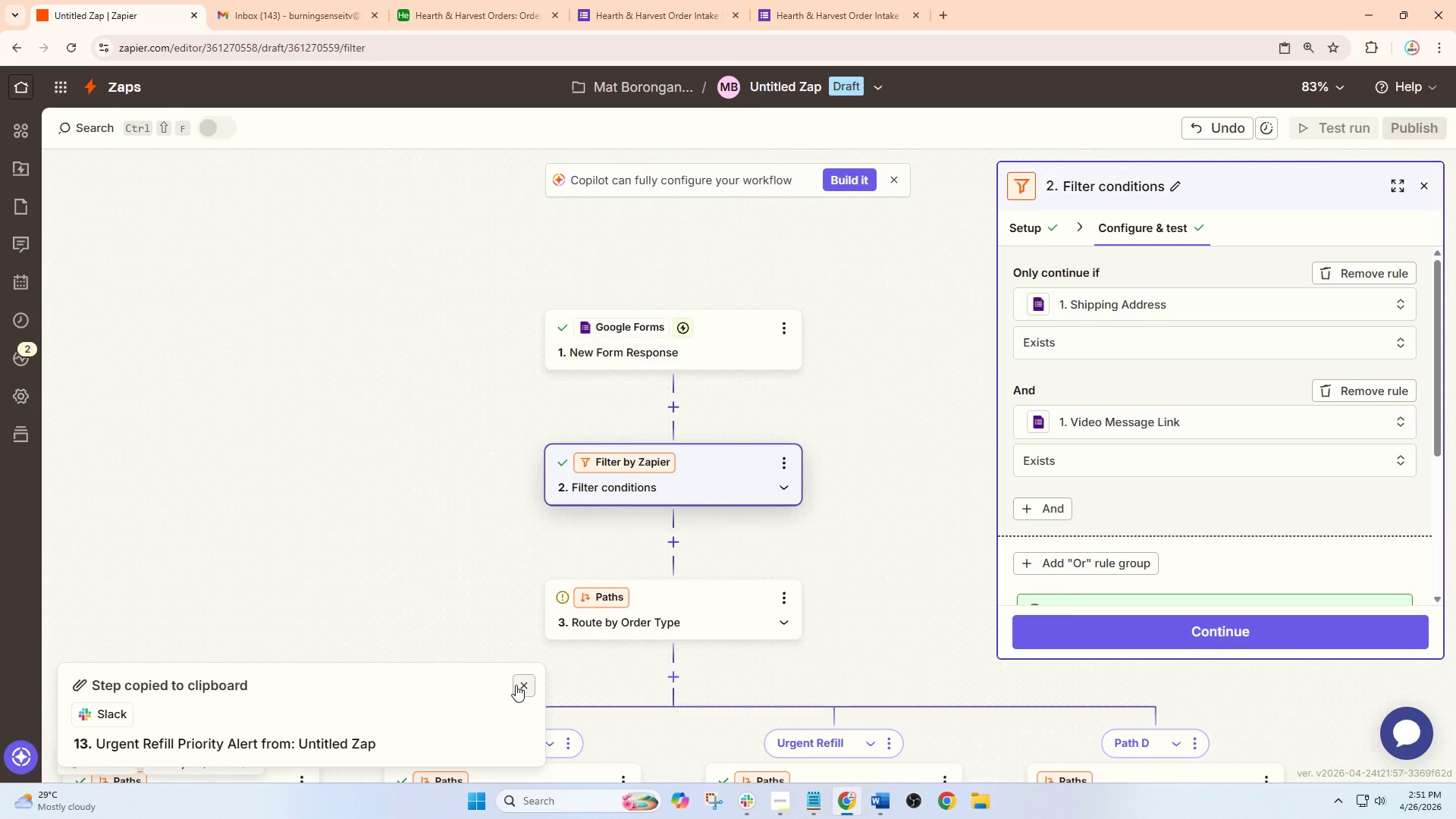 
left_click([516, 683])
 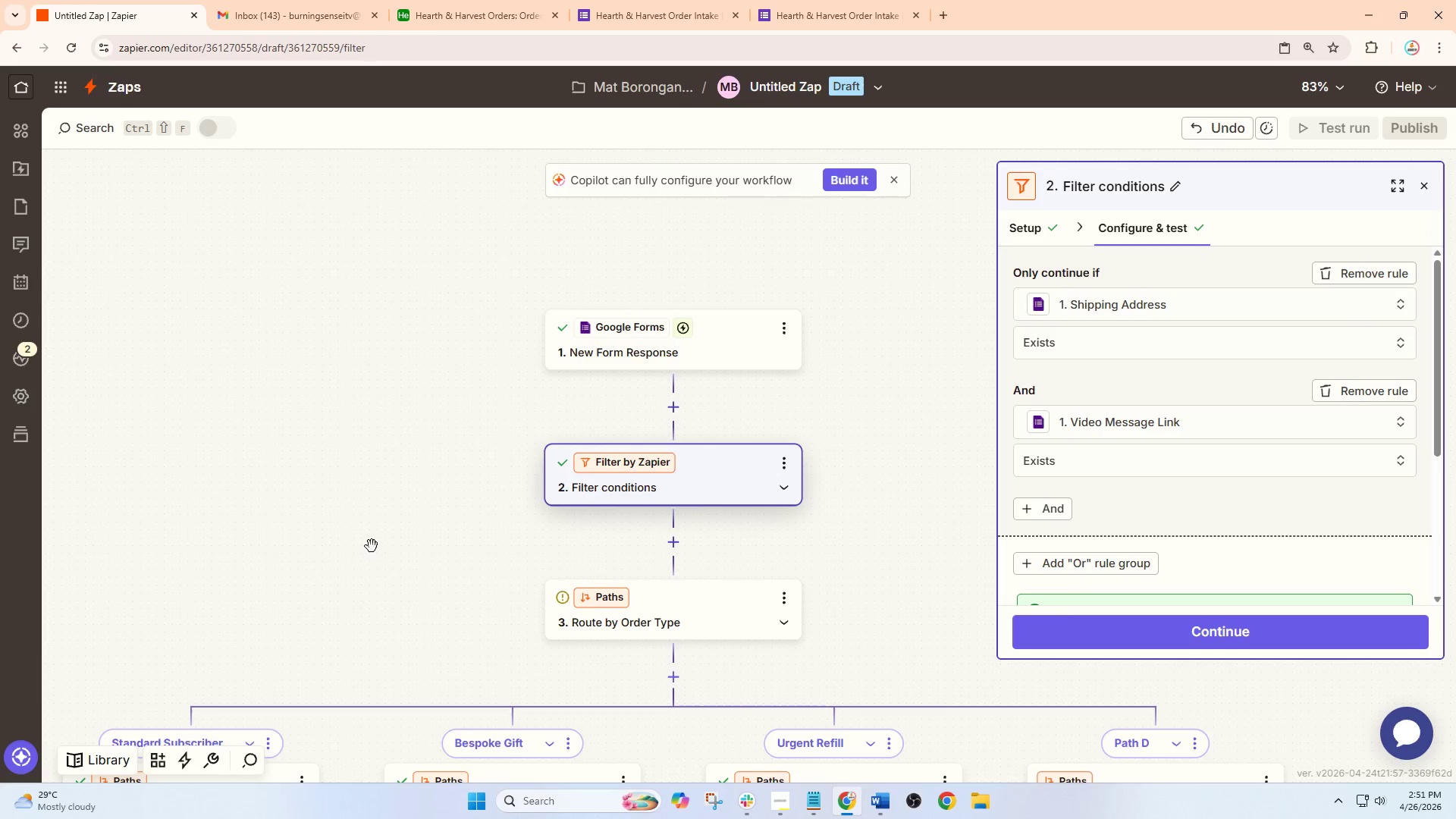 
scroll: coordinate [372, 546], scroll_direction: down, amount: 9.0
 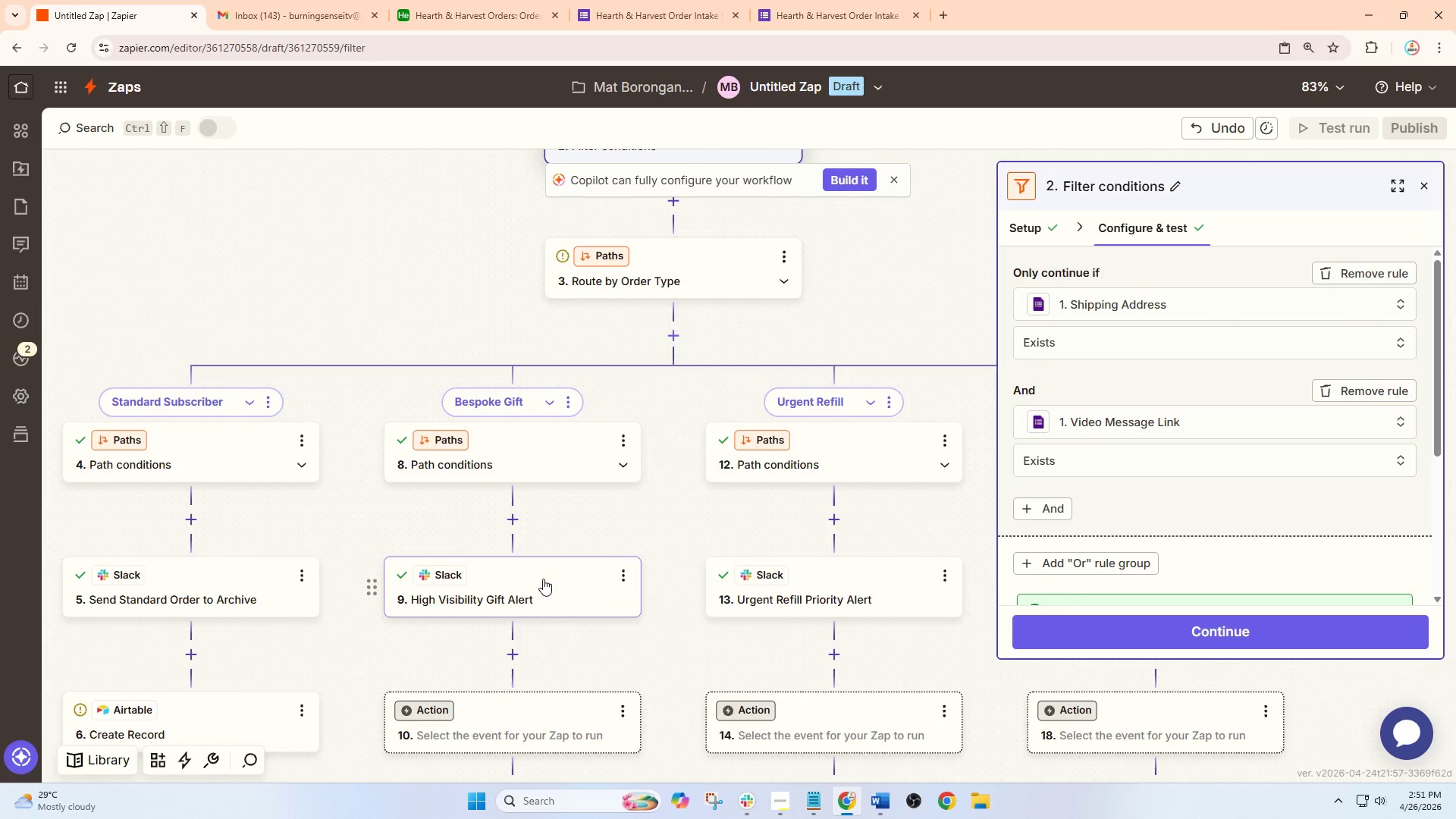 
left_click([543, 579])
 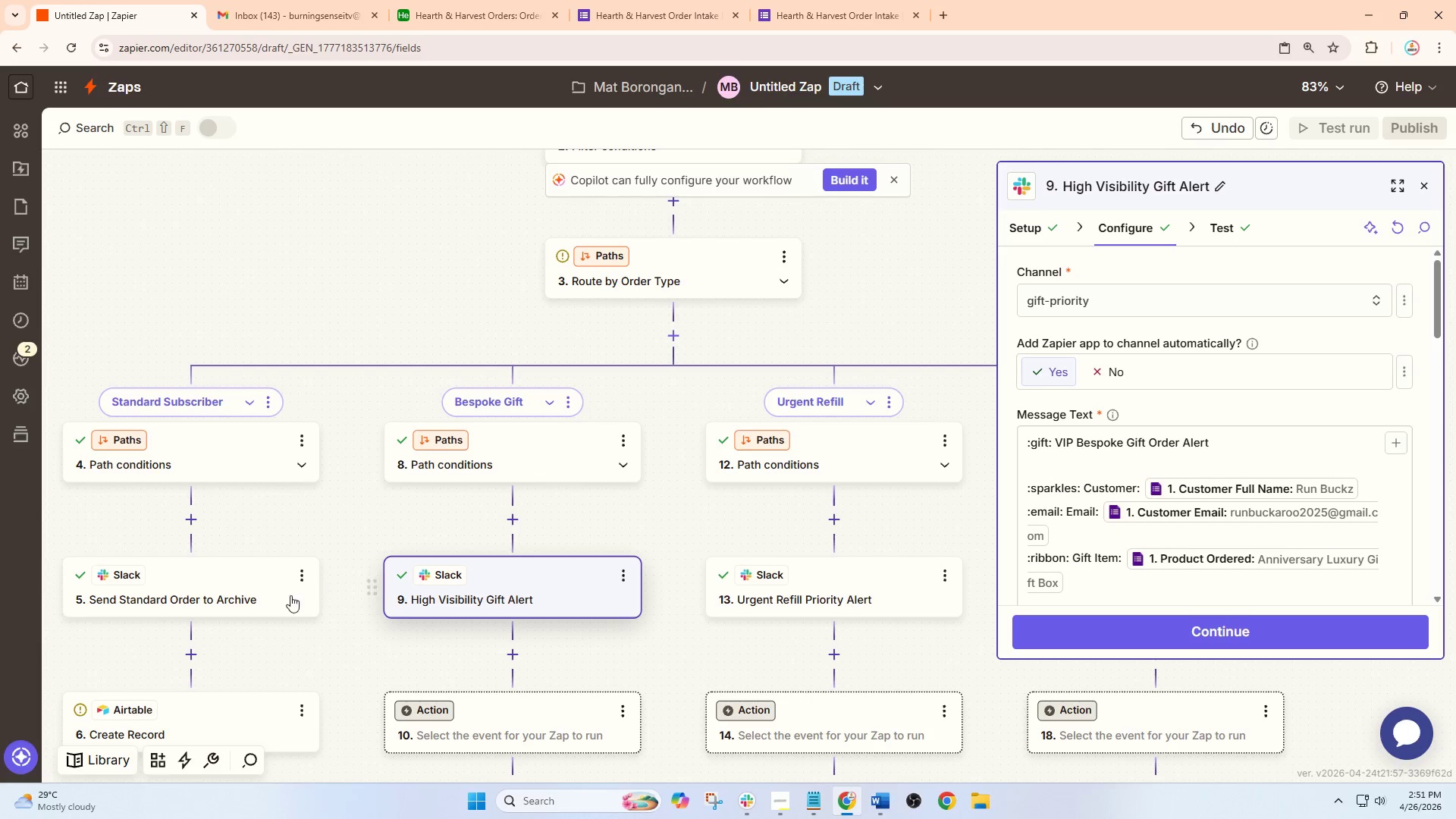 
left_click([274, 599])
 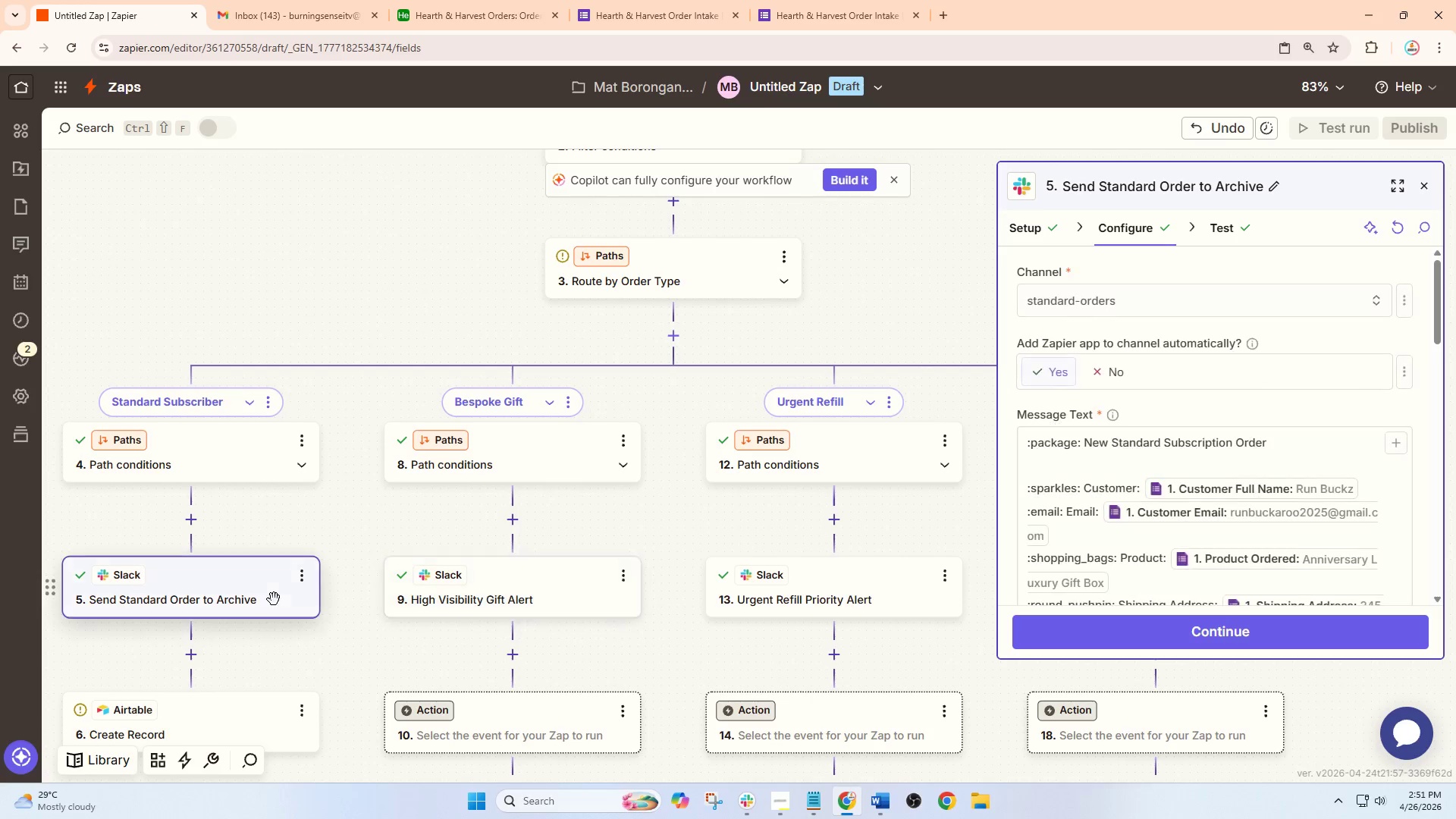 
scroll: coordinate [274, 599], scroll_direction: down, amount: 5.0
 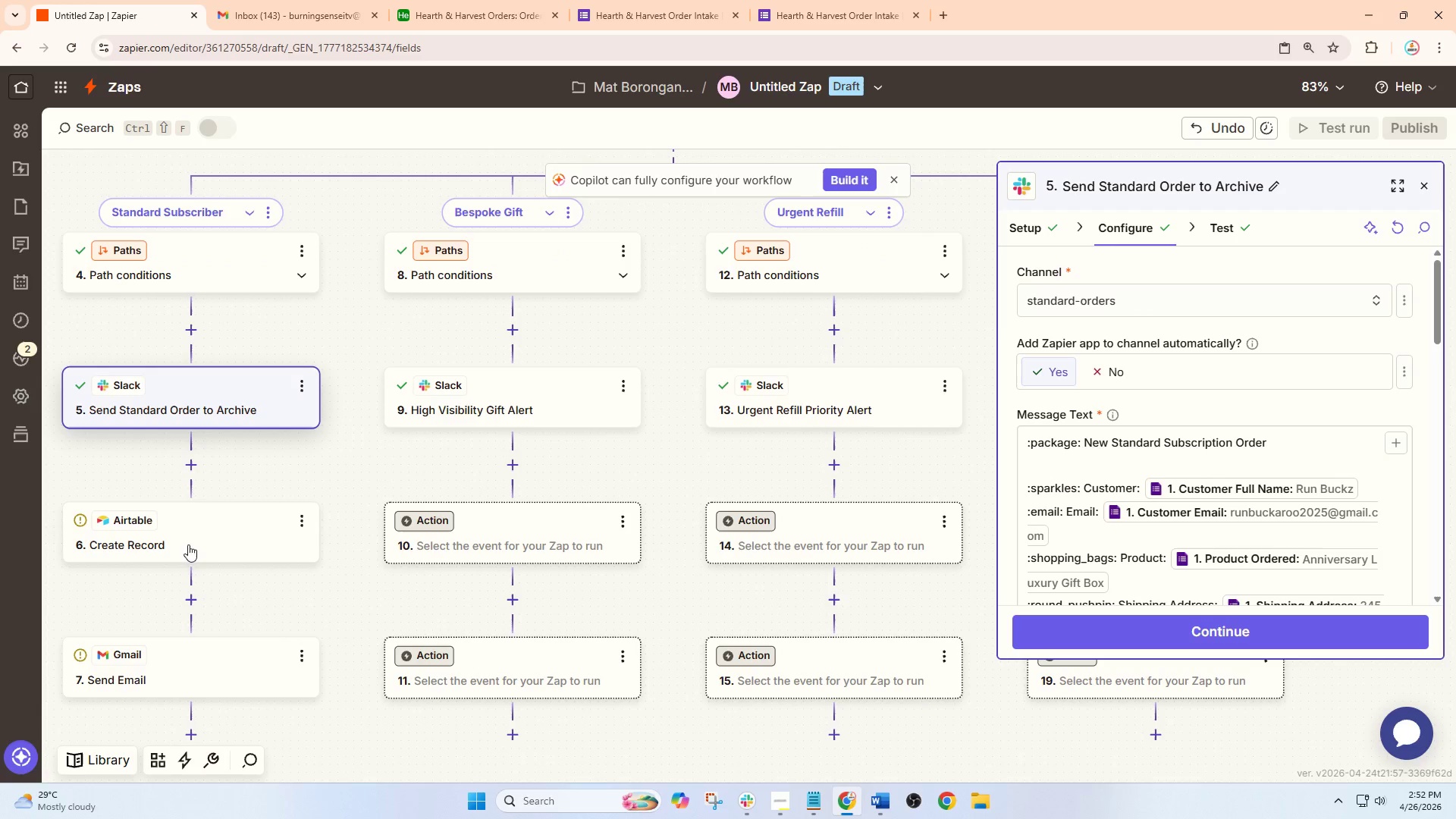 
left_click([205, 540])
 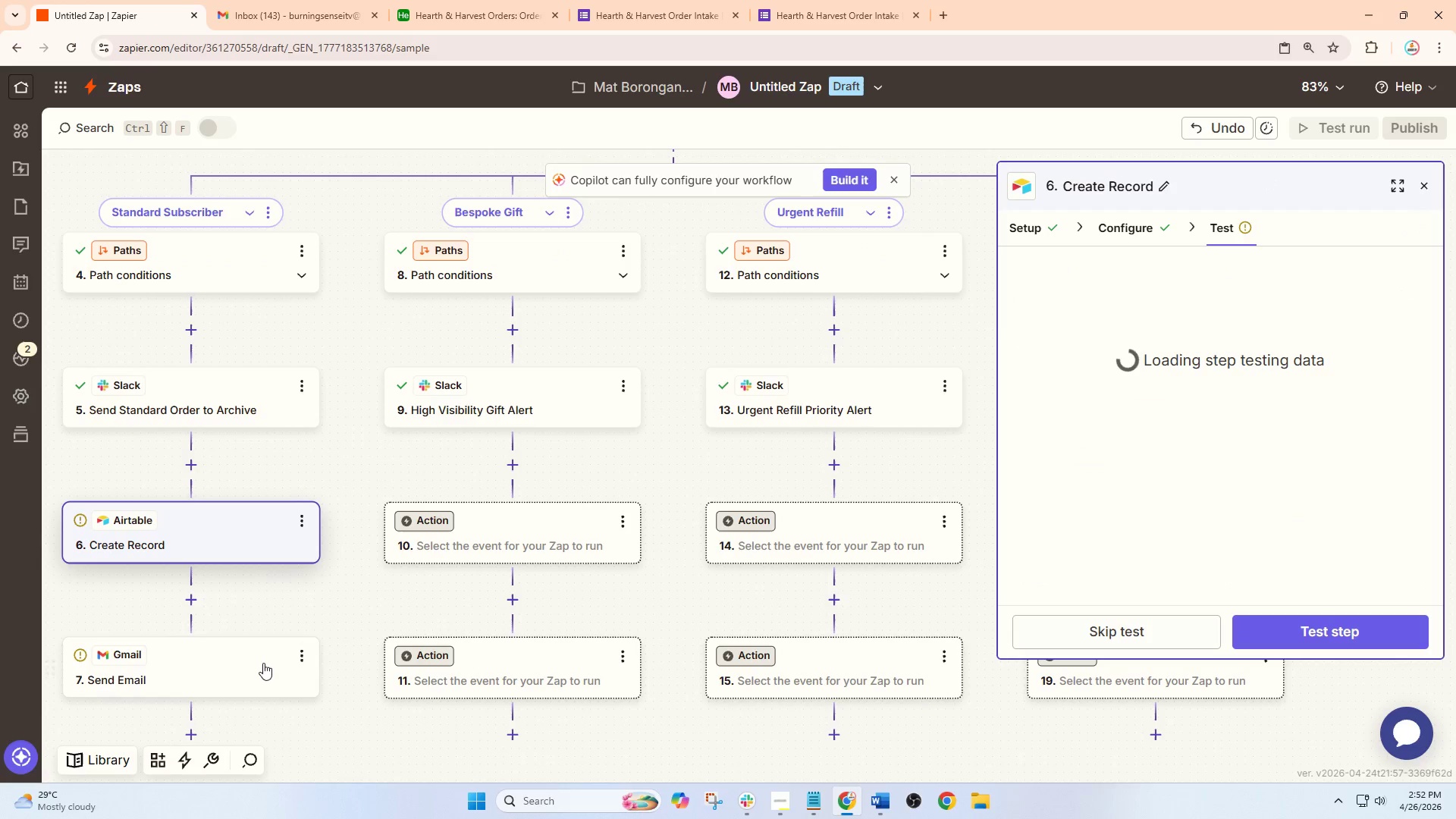 
left_click([249, 658])
 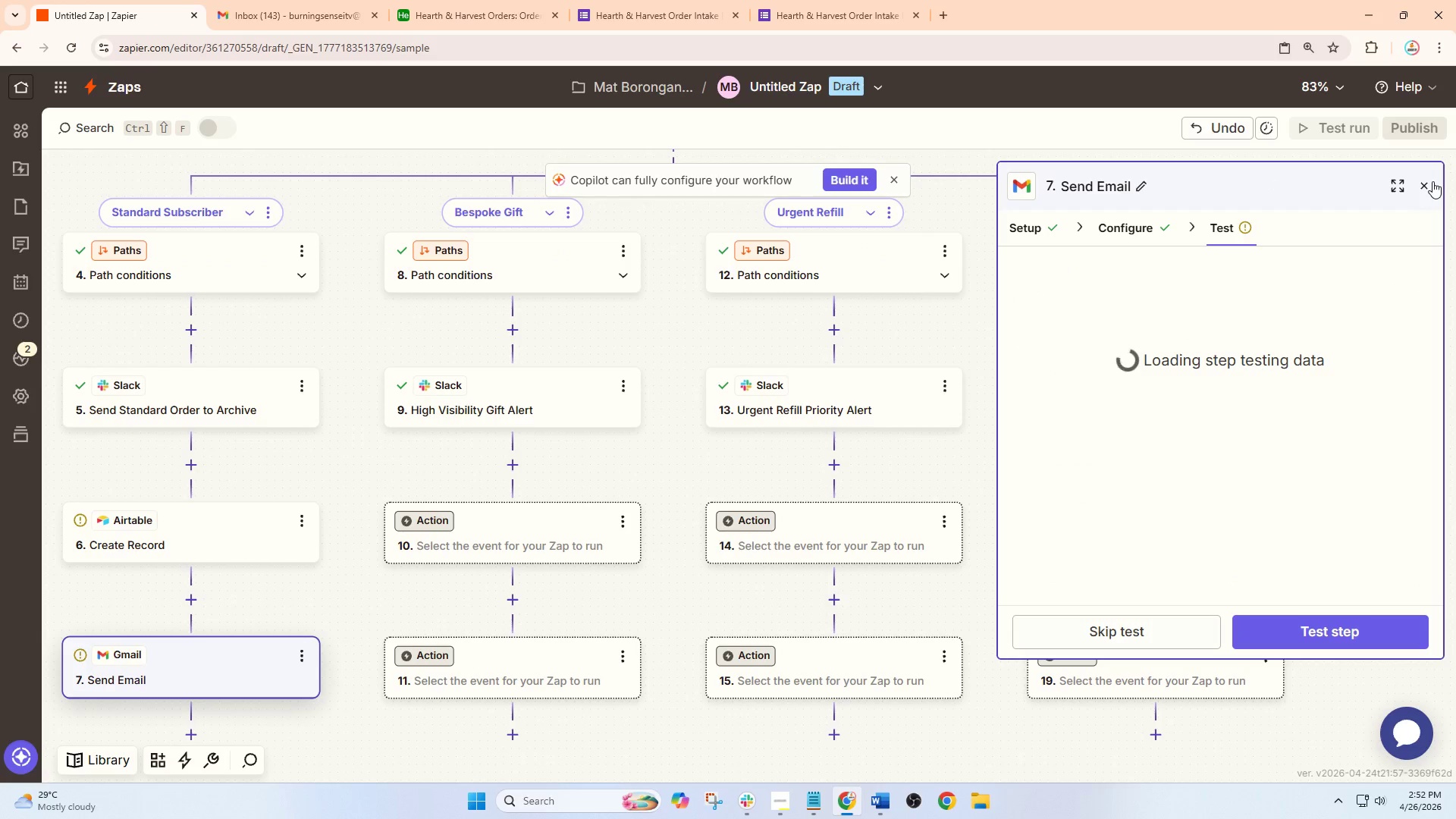 
left_click([1422, 186])
 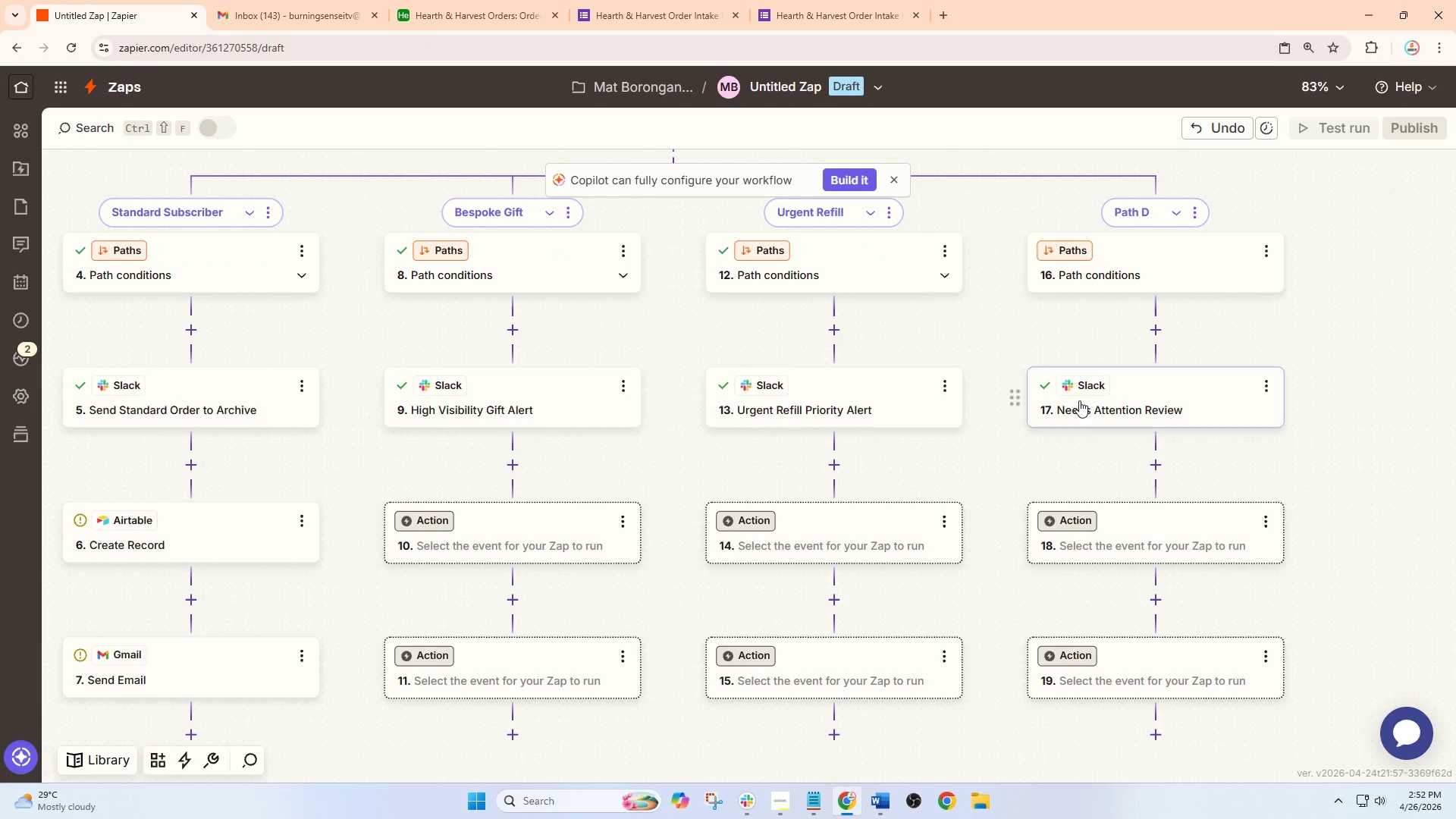 
scroll: coordinate [1080, 397], scroll_direction: down, amount: 1.0
 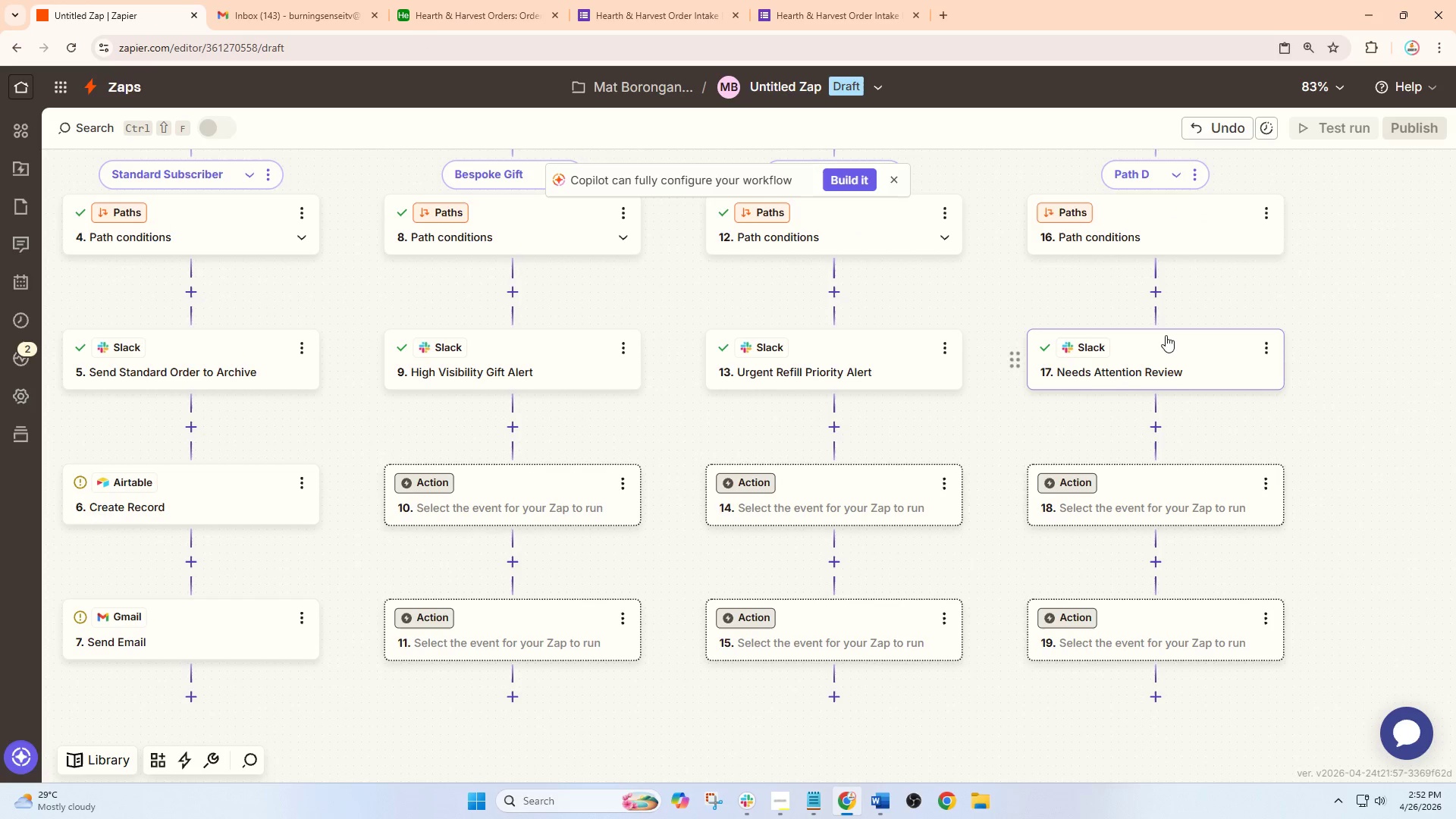 
left_click([1166, 335])
 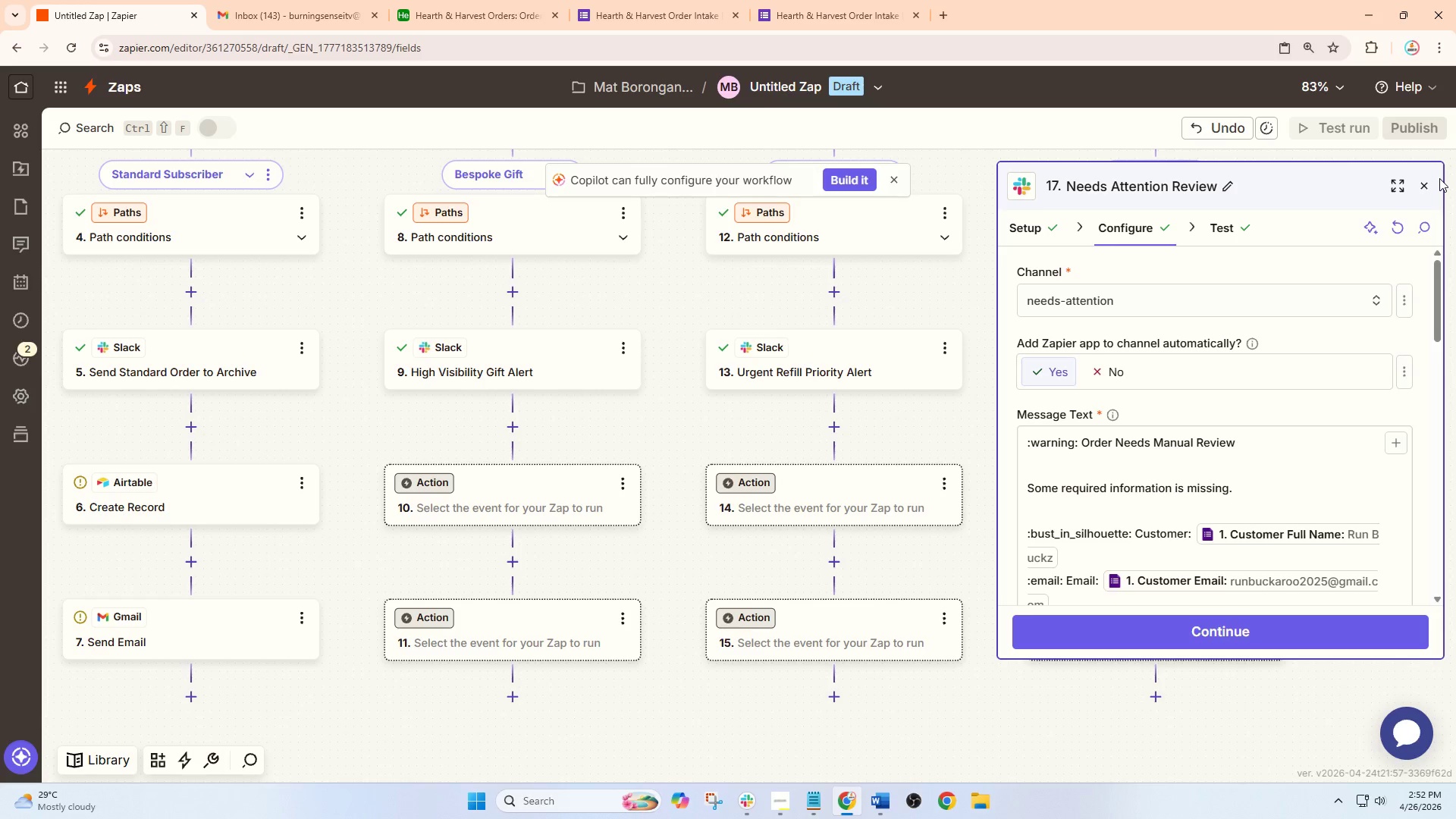 
left_click([1429, 180])
 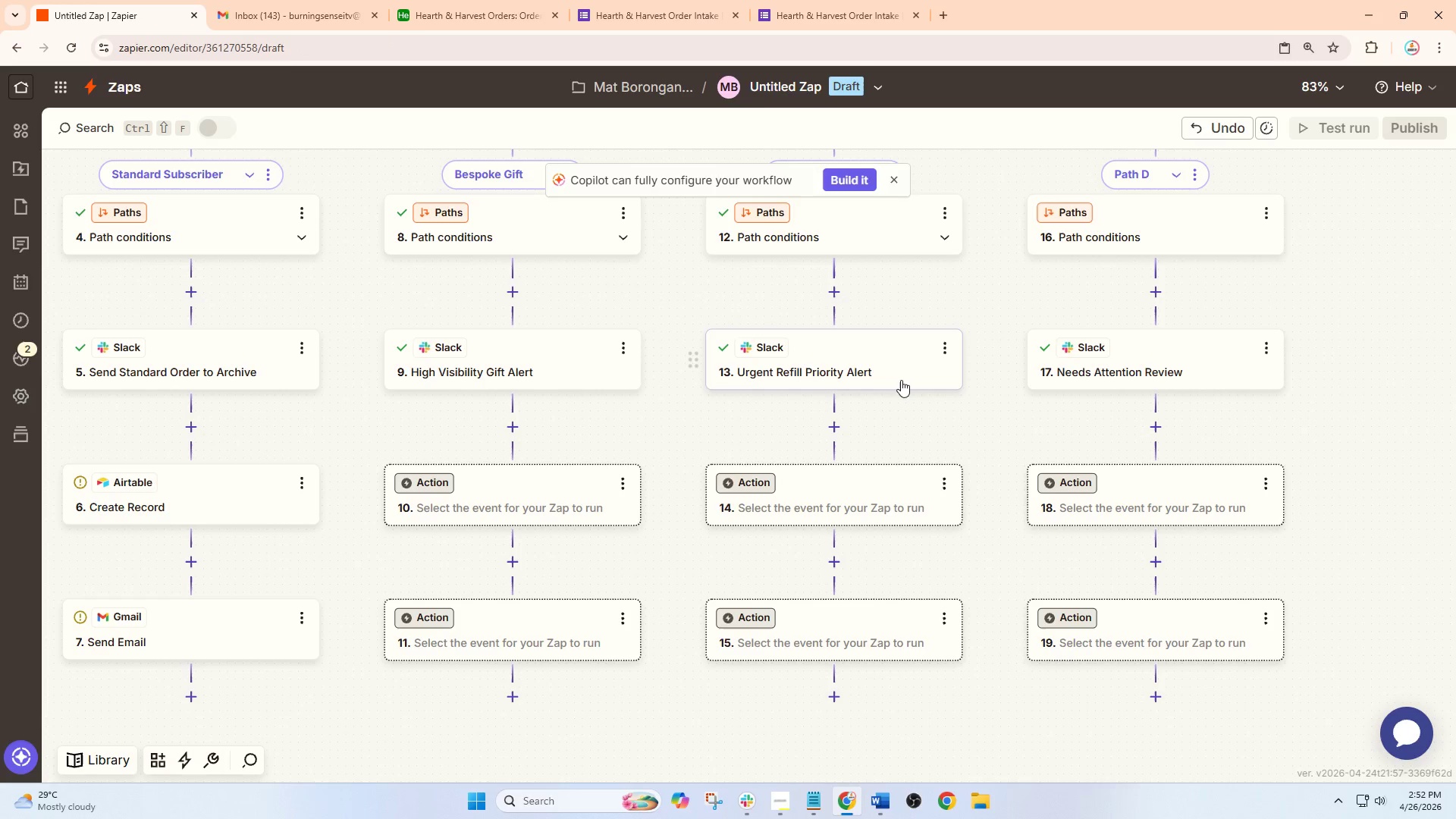 
left_click([901, 380])
 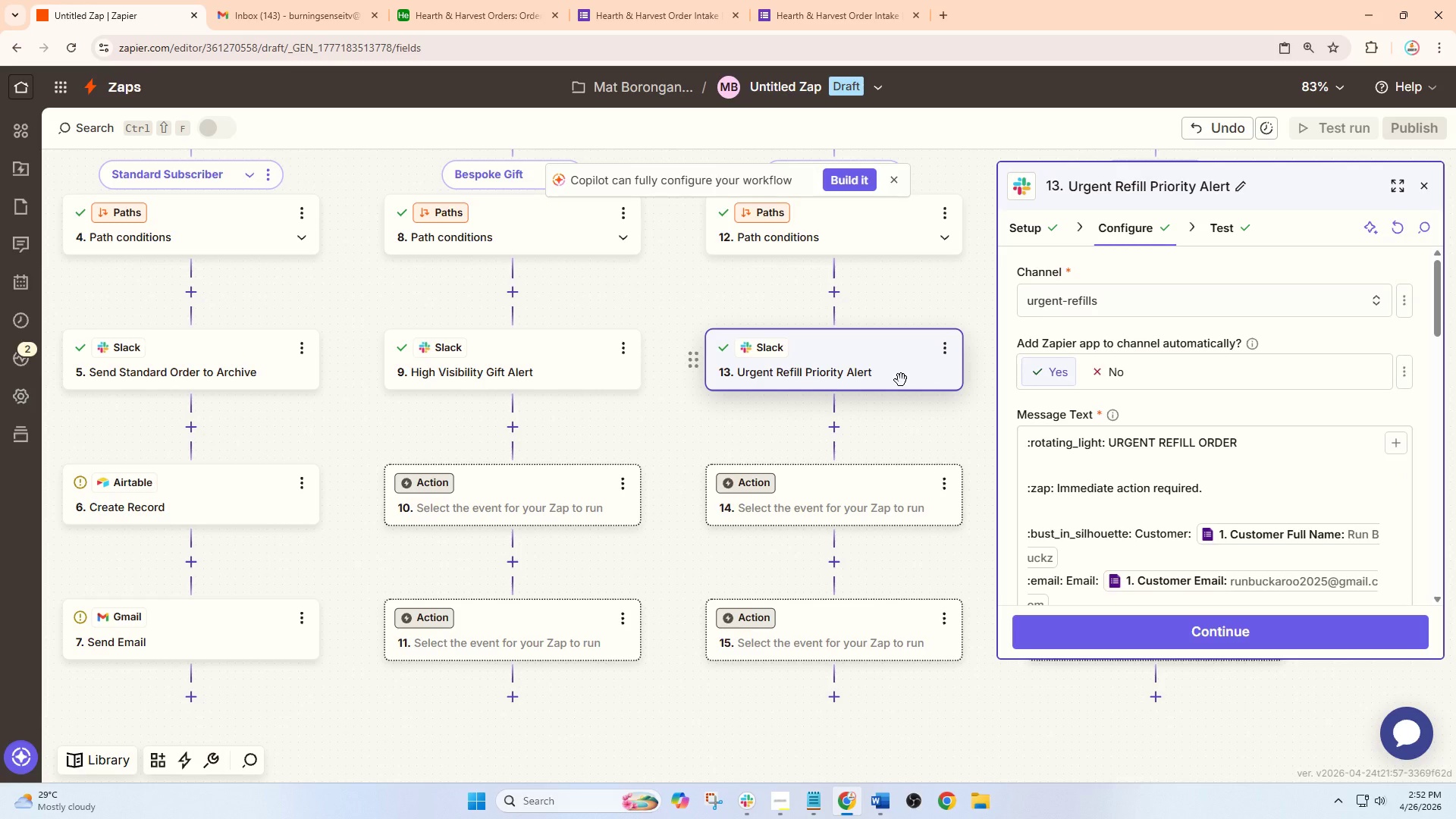 
wait(21.48)
 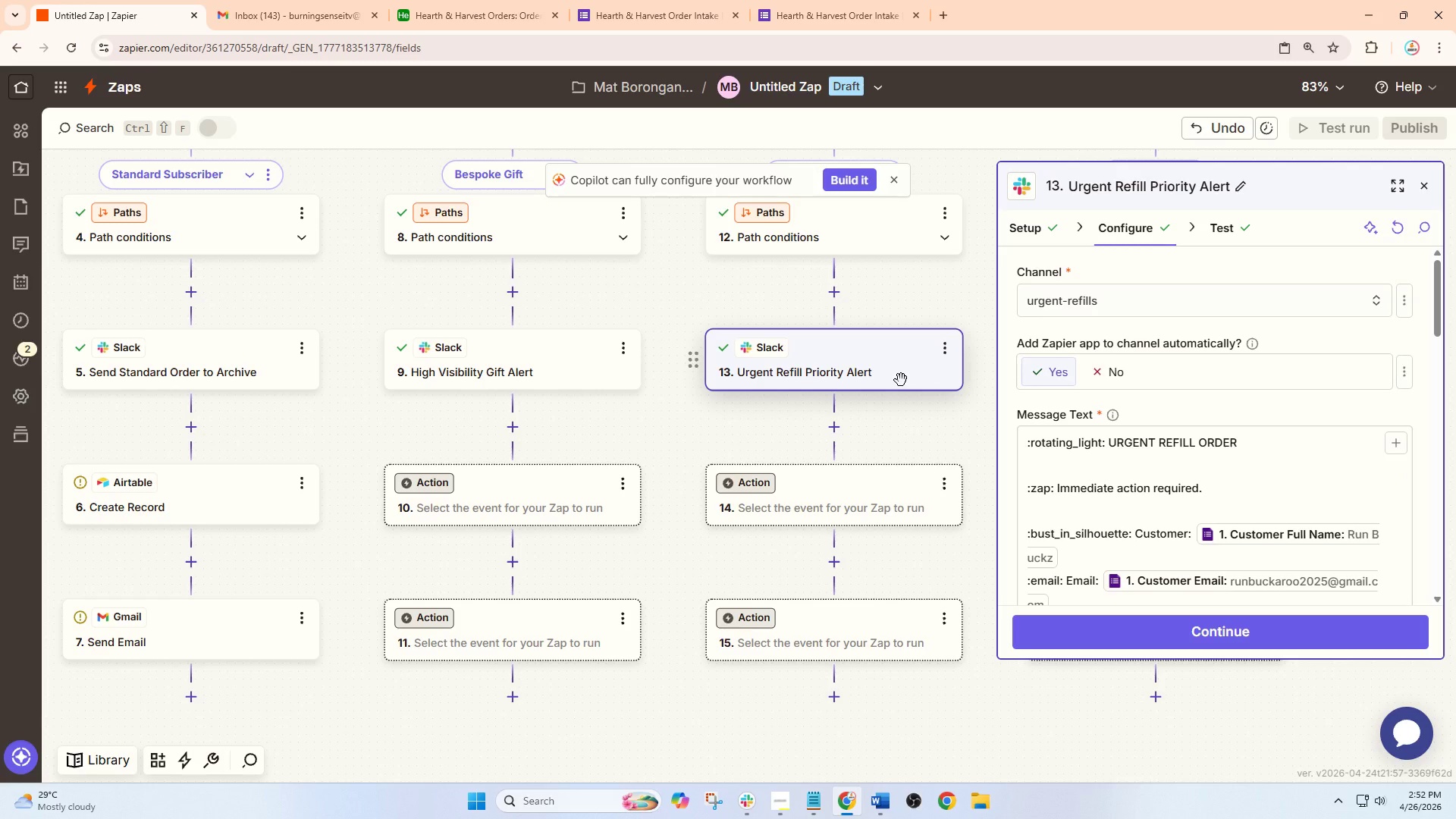 
left_click([488, 0])
 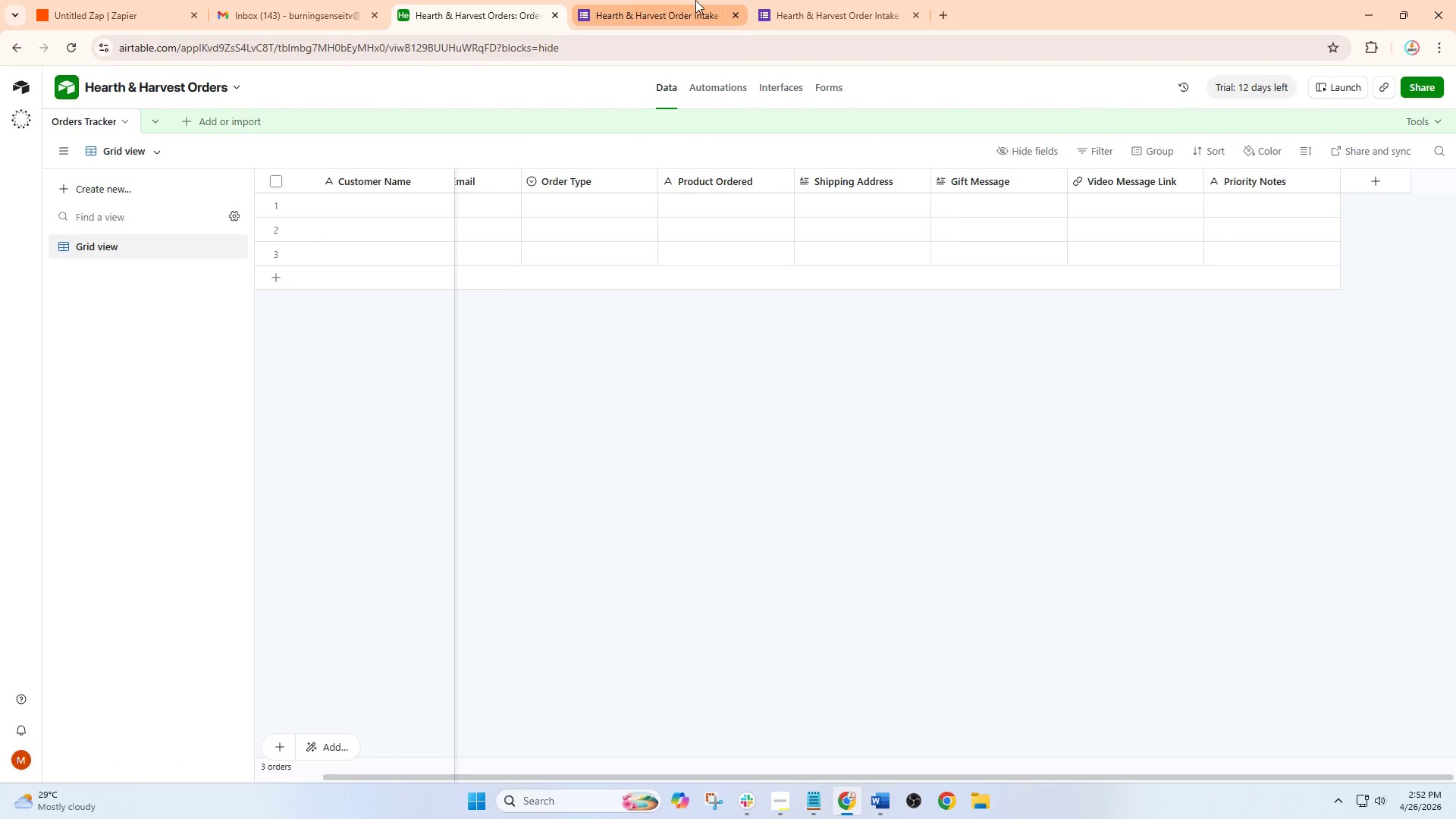 
left_click([847, 0])
 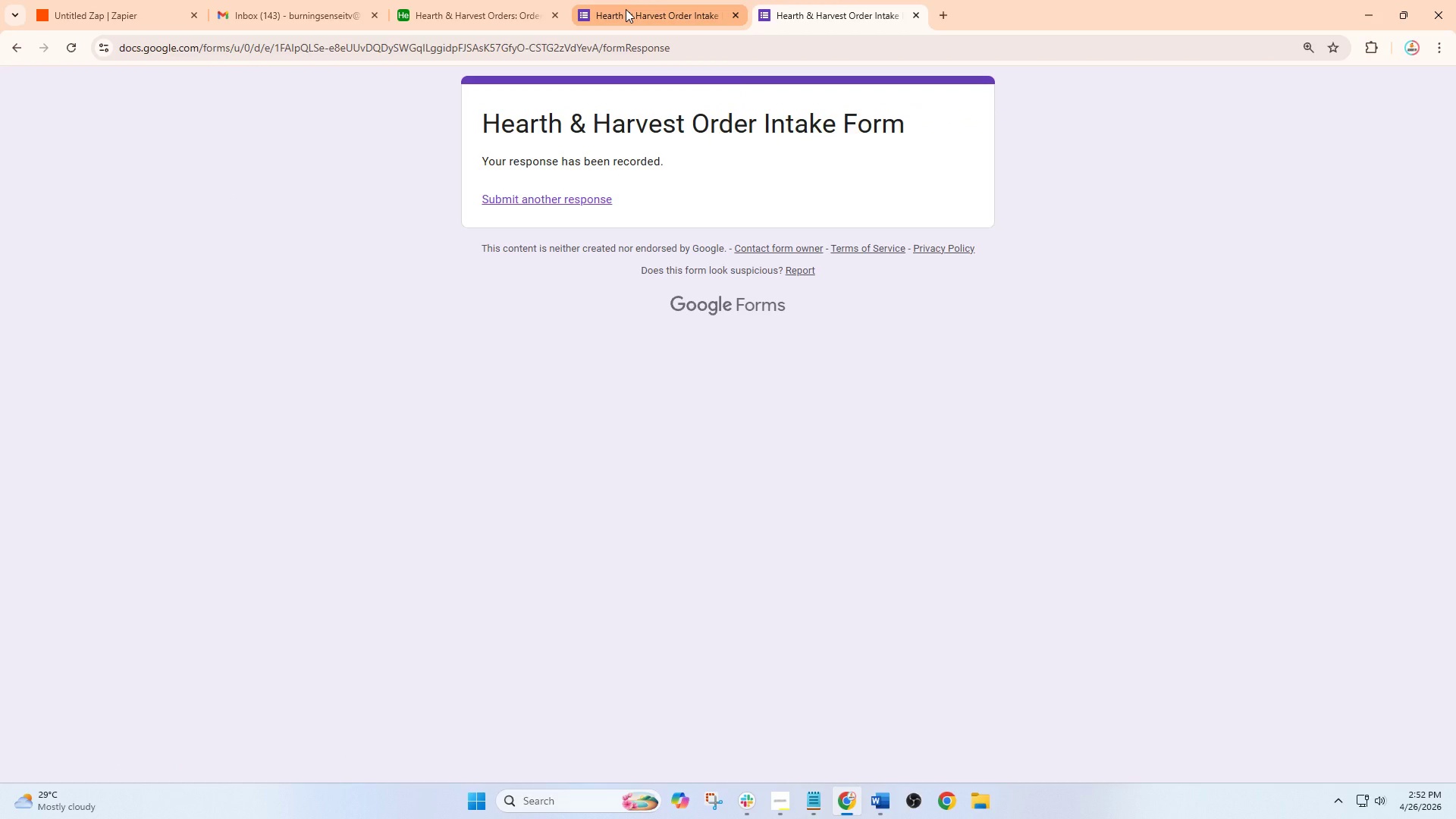 
left_click([626, 9])
 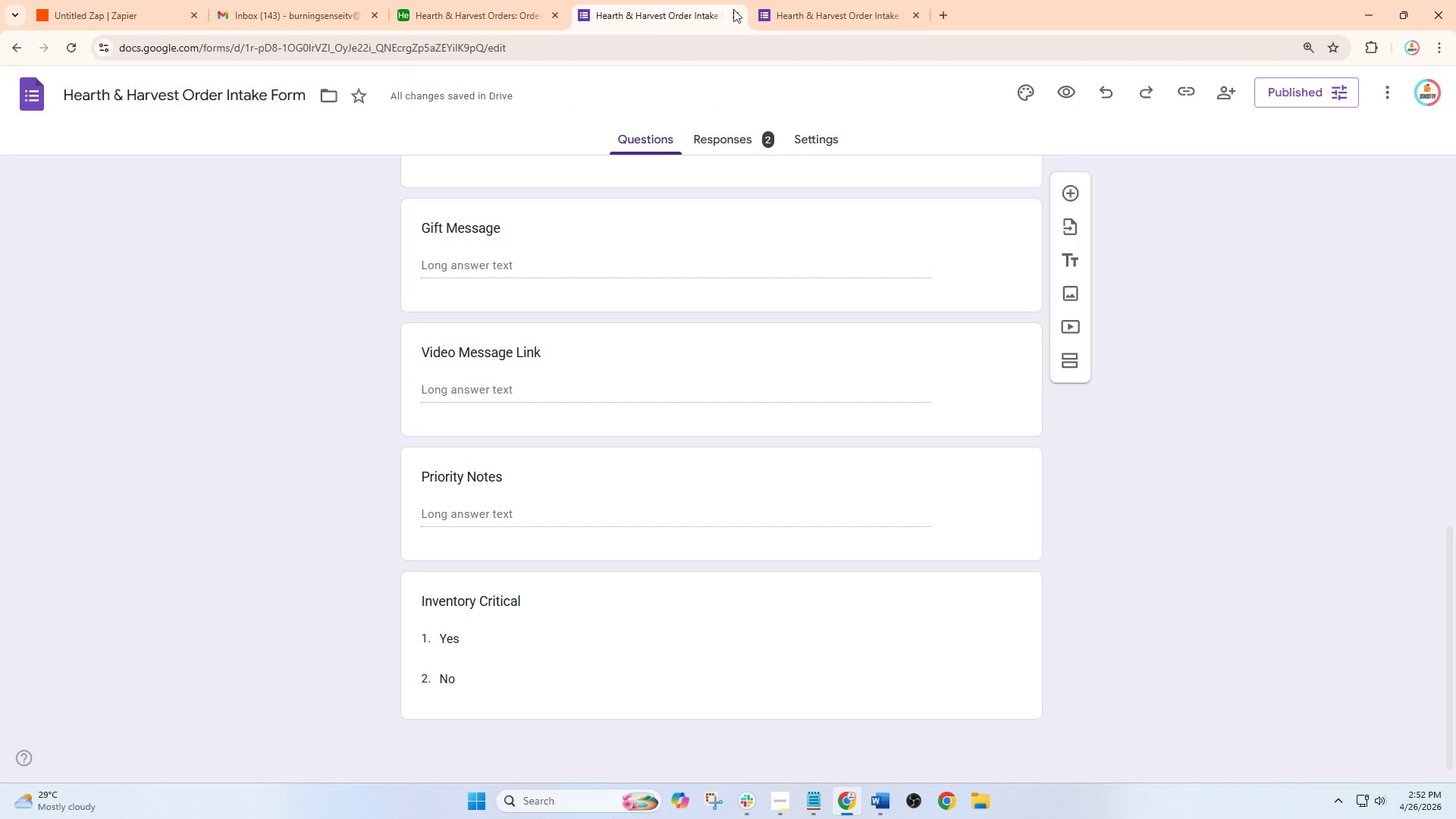 
left_click([809, 0])
 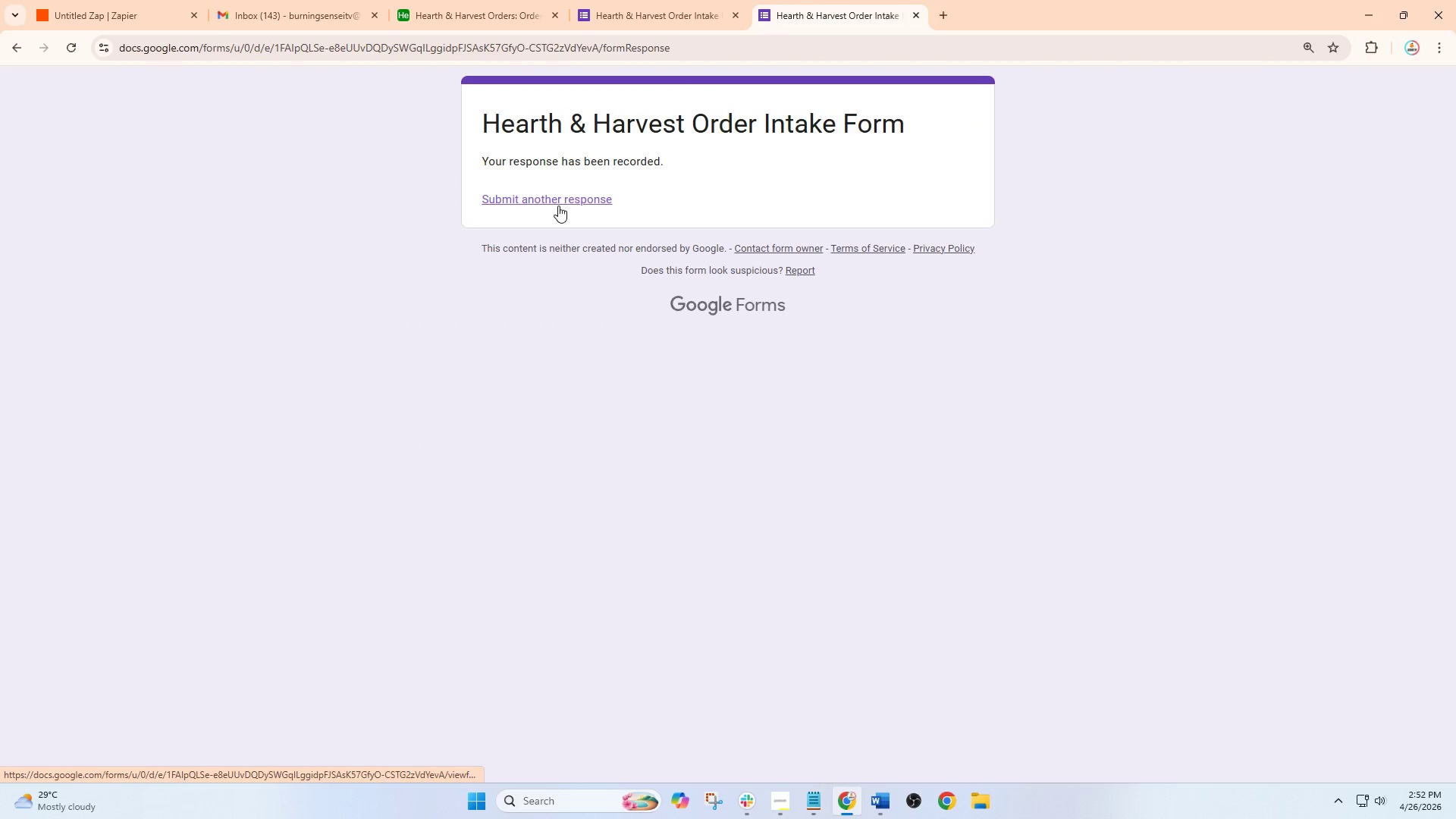 
left_click([558, 206])
 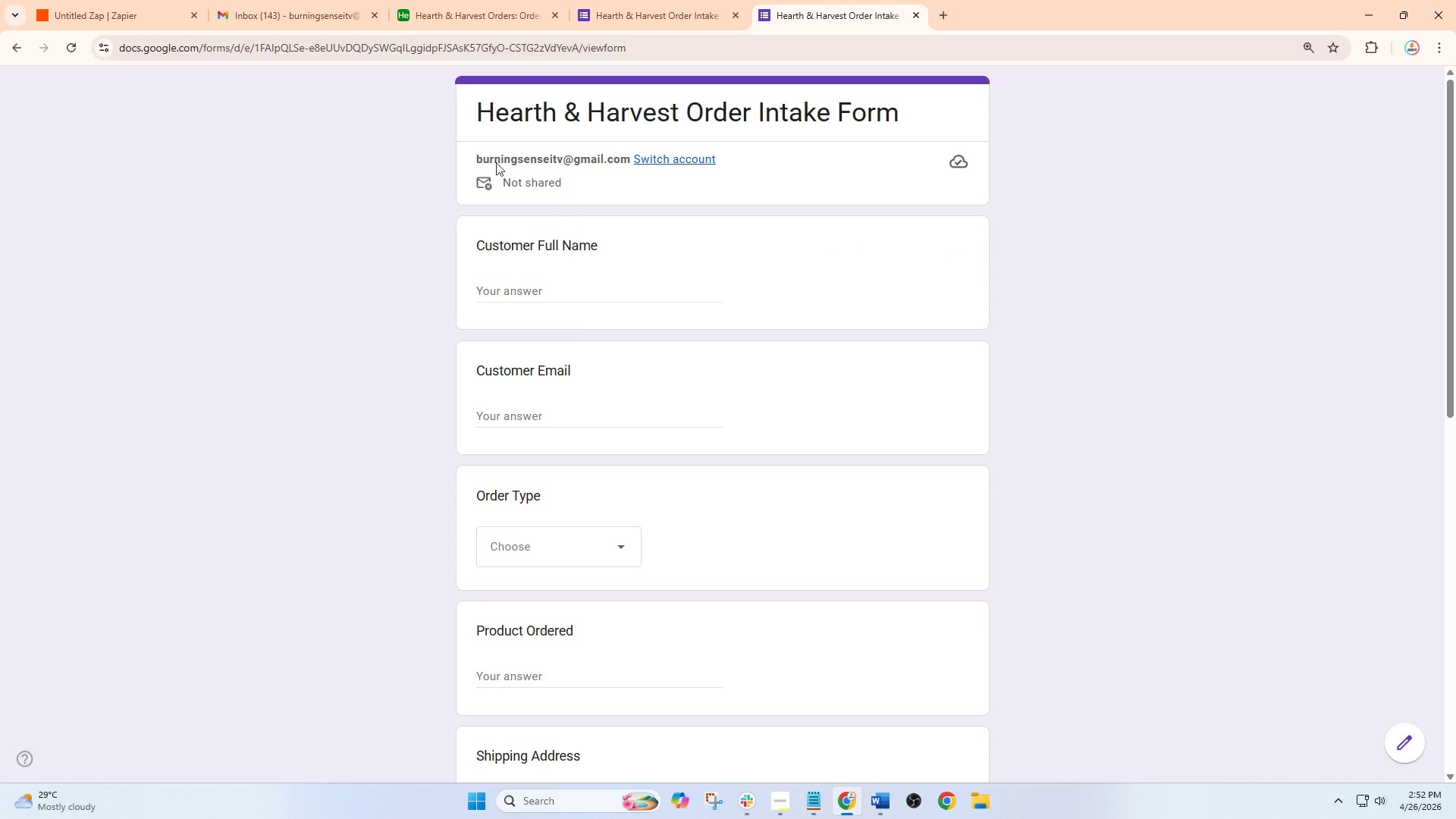 
wait(7.34)
 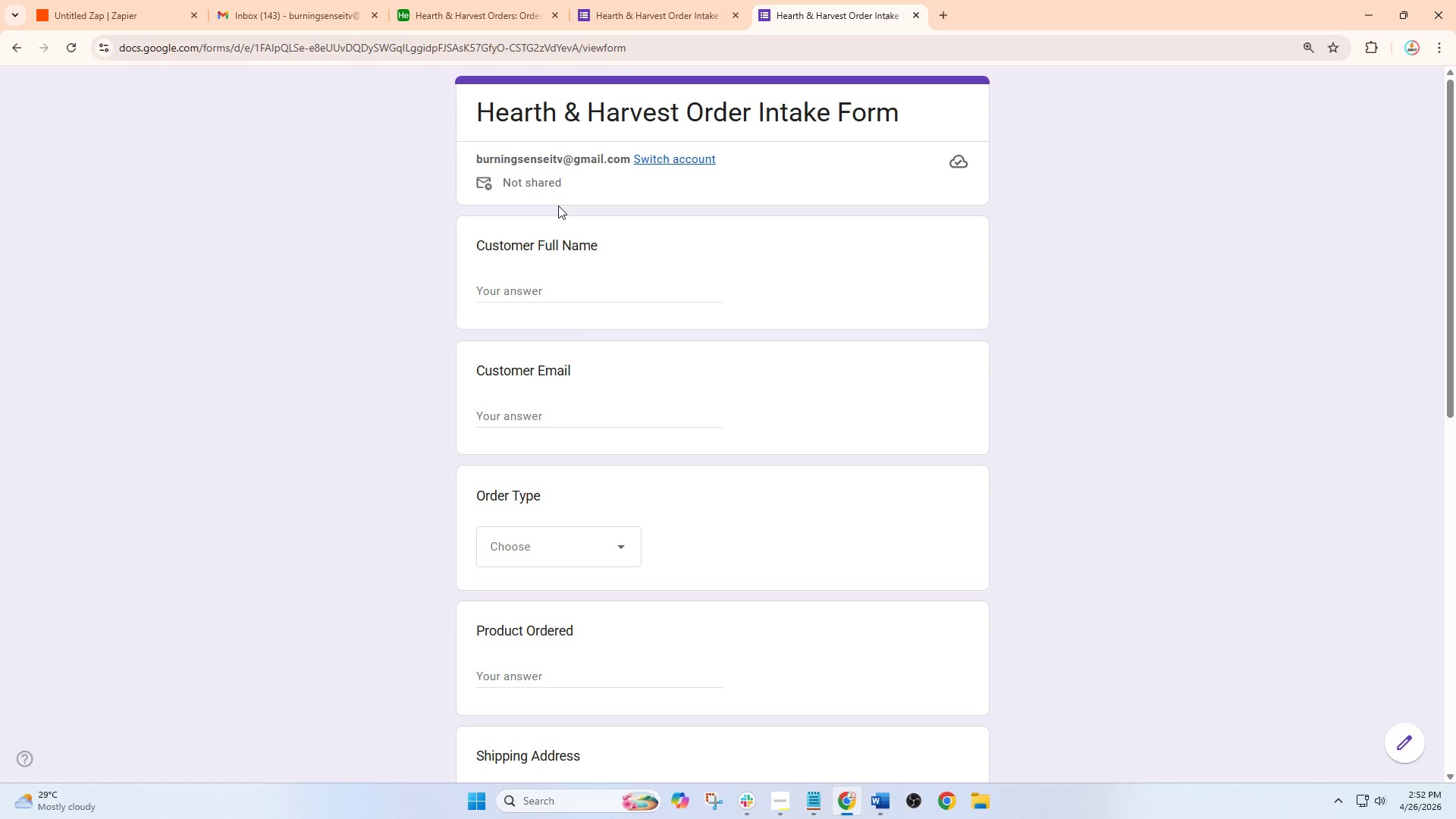 
left_click([113, 2])
 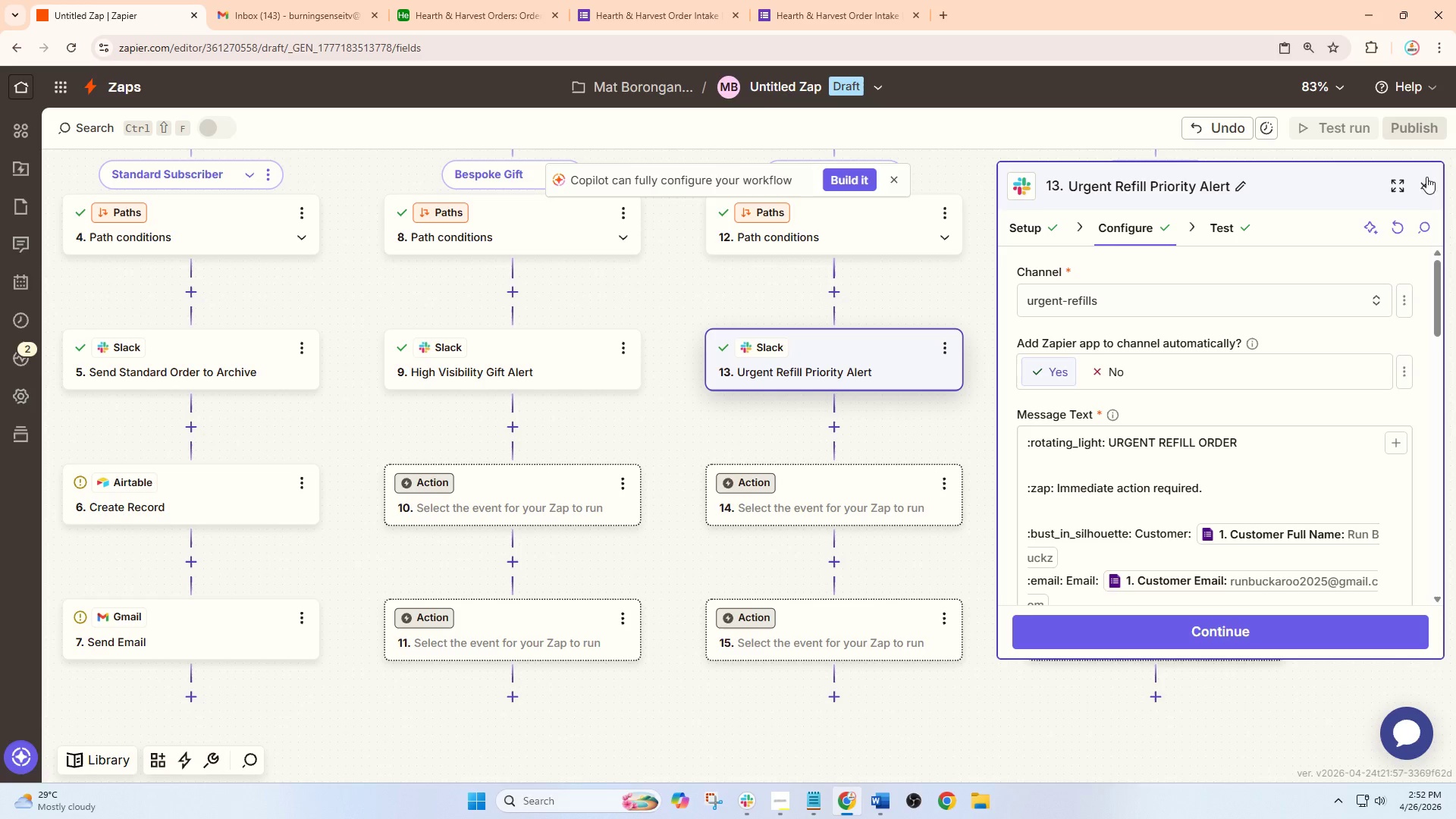 
left_click([1423, 185])
 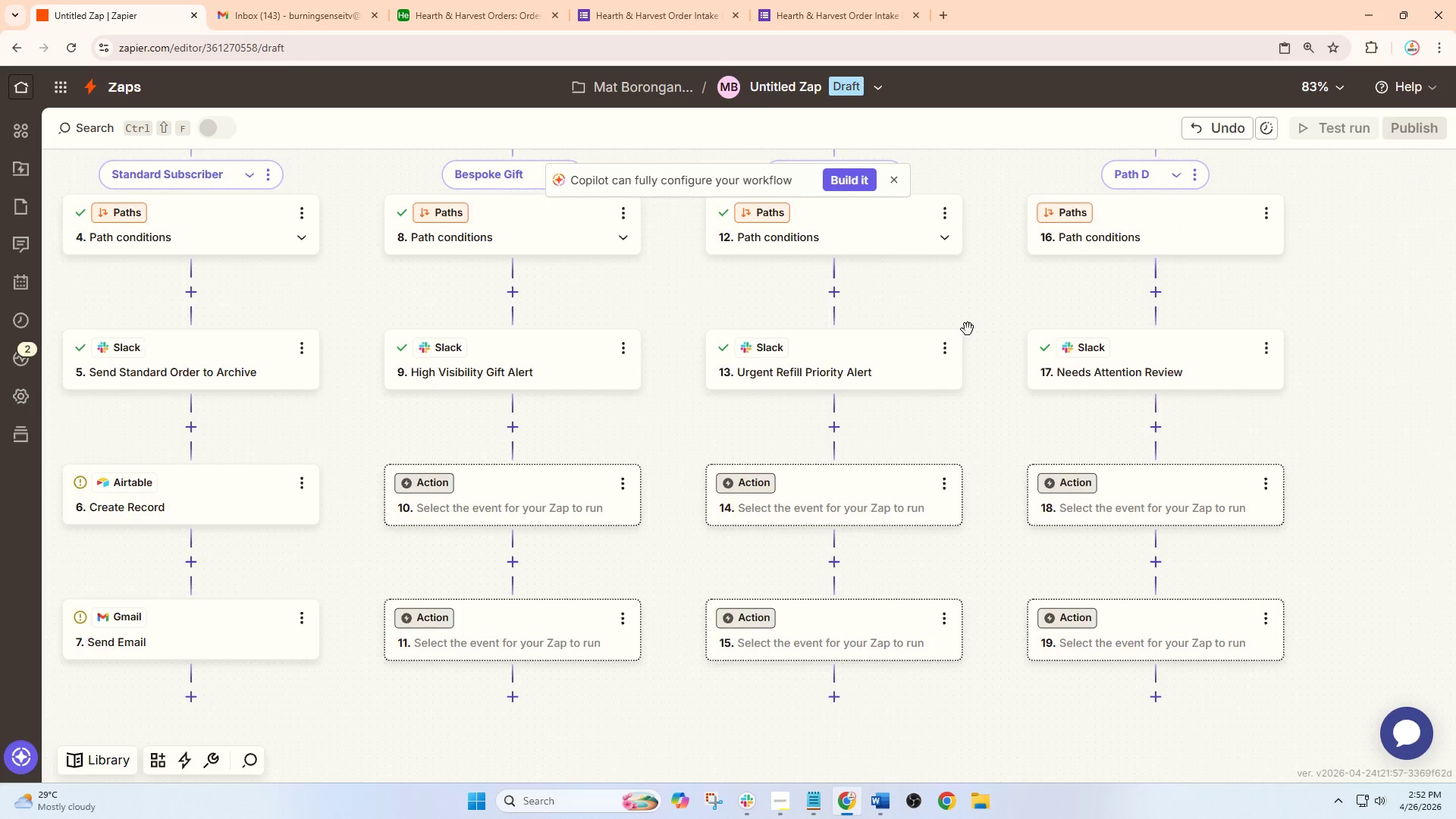 
scroll: coordinate [968, 329], scroll_direction: up, amount: 7.0
 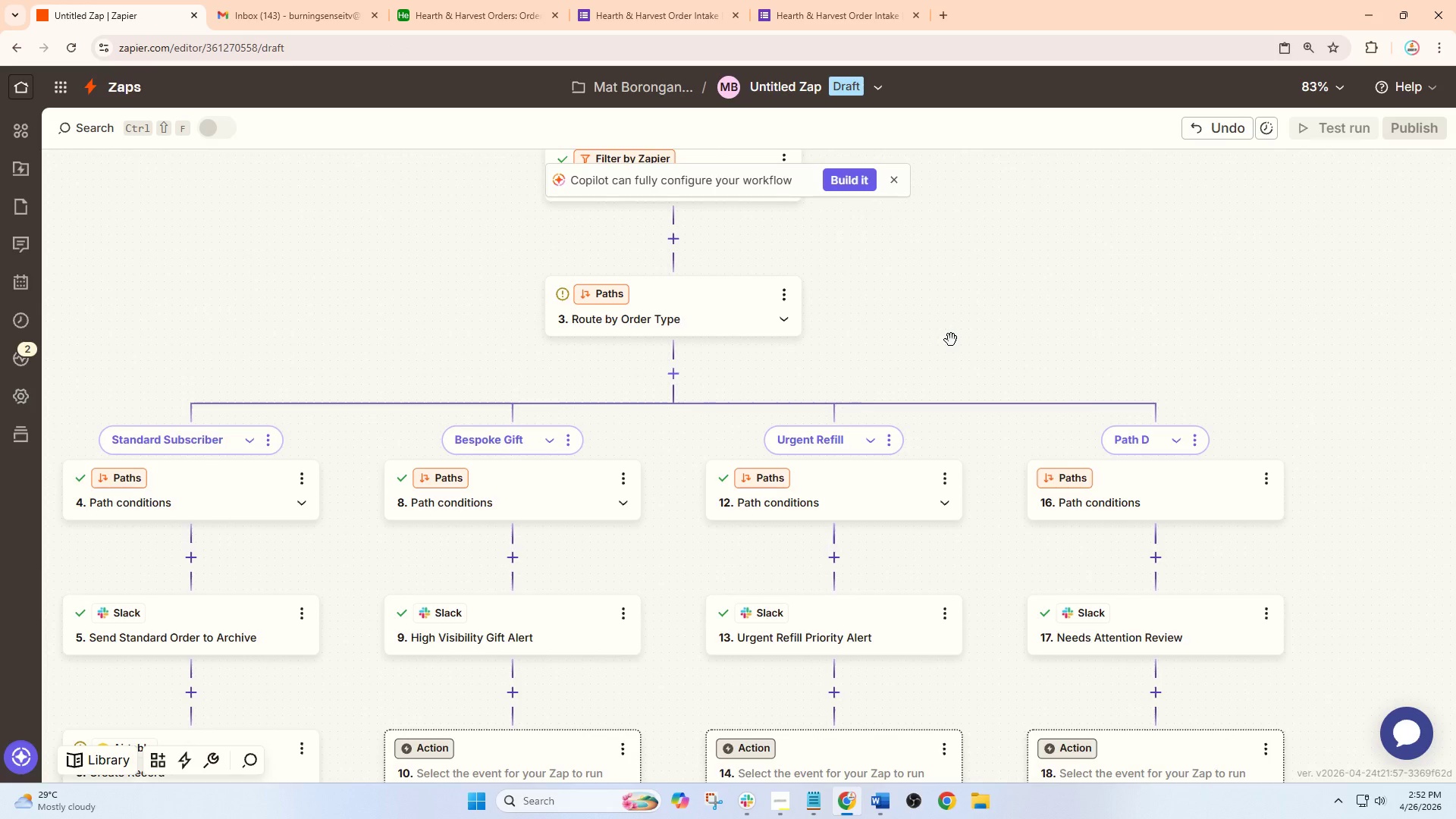 
scroll: coordinate [949, 340], scroll_direction: down, amount: 2.0
 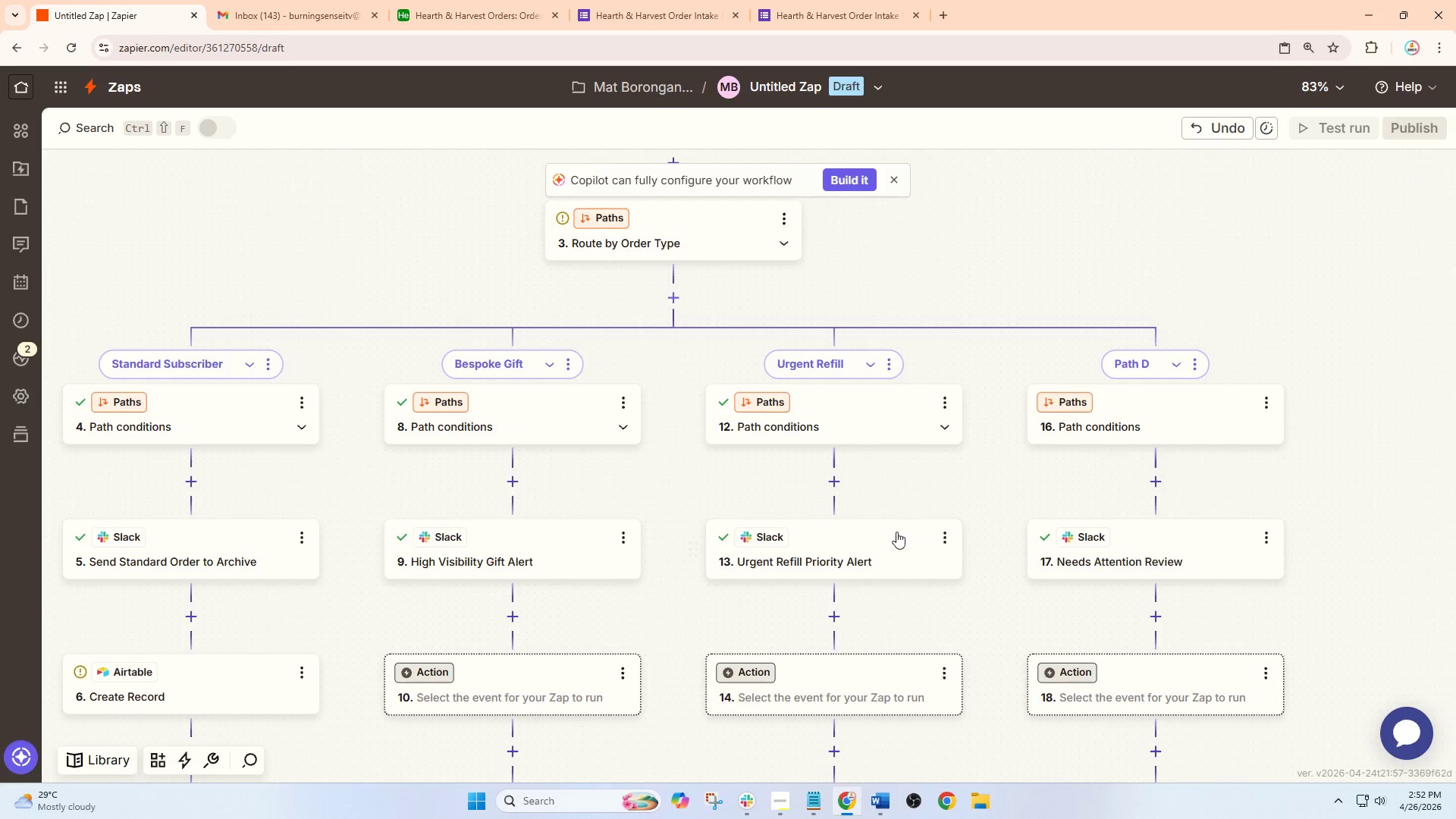 
left_click([870, 560])
 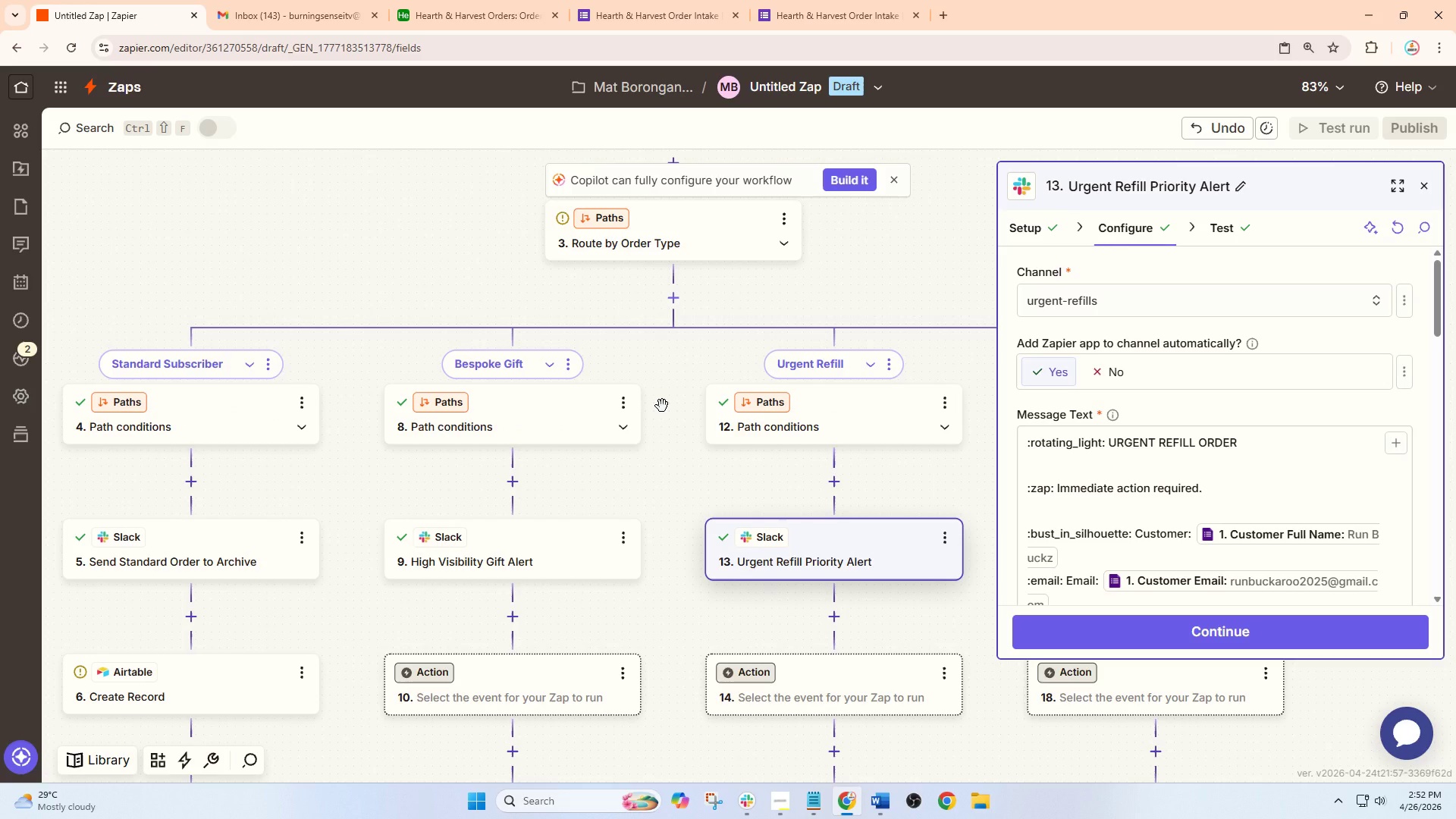 
scroll: coordinate [1070, 419], scroll_direction: down, amount: 10.0
 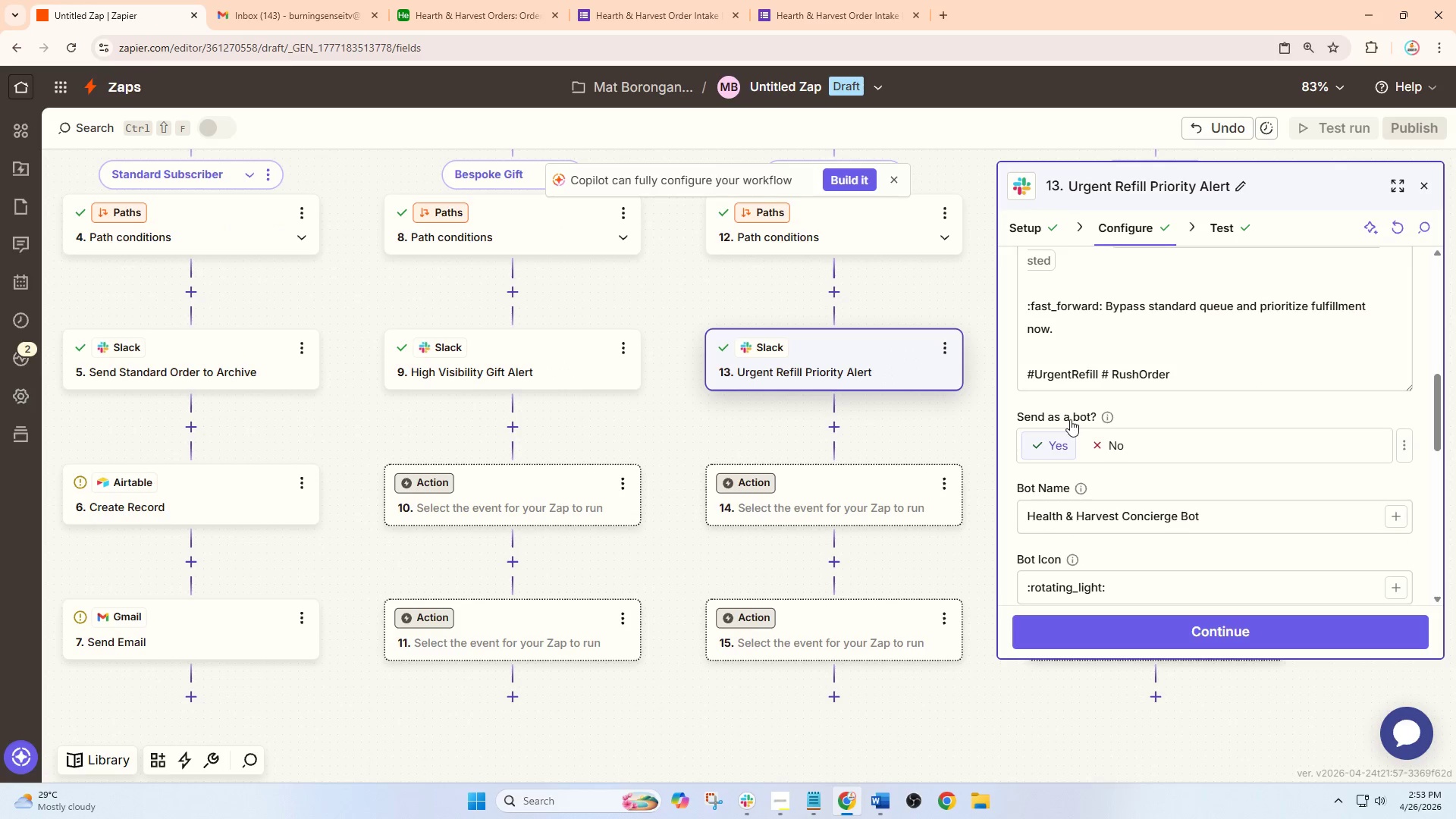 
scroll: coordinate [1070, 419], scroll_direction: up, amount: 1.0
 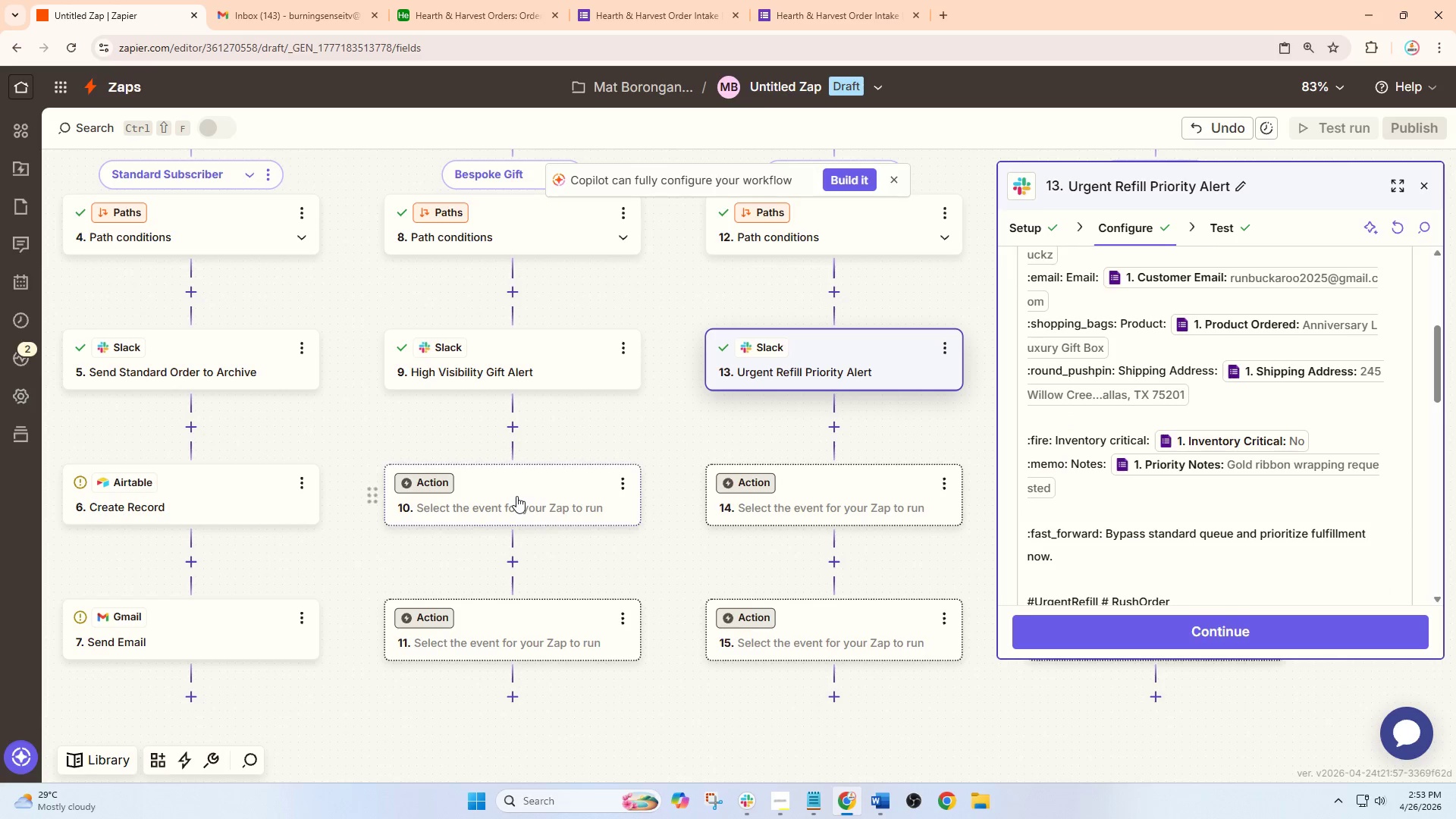 
left_click([522, 374])
 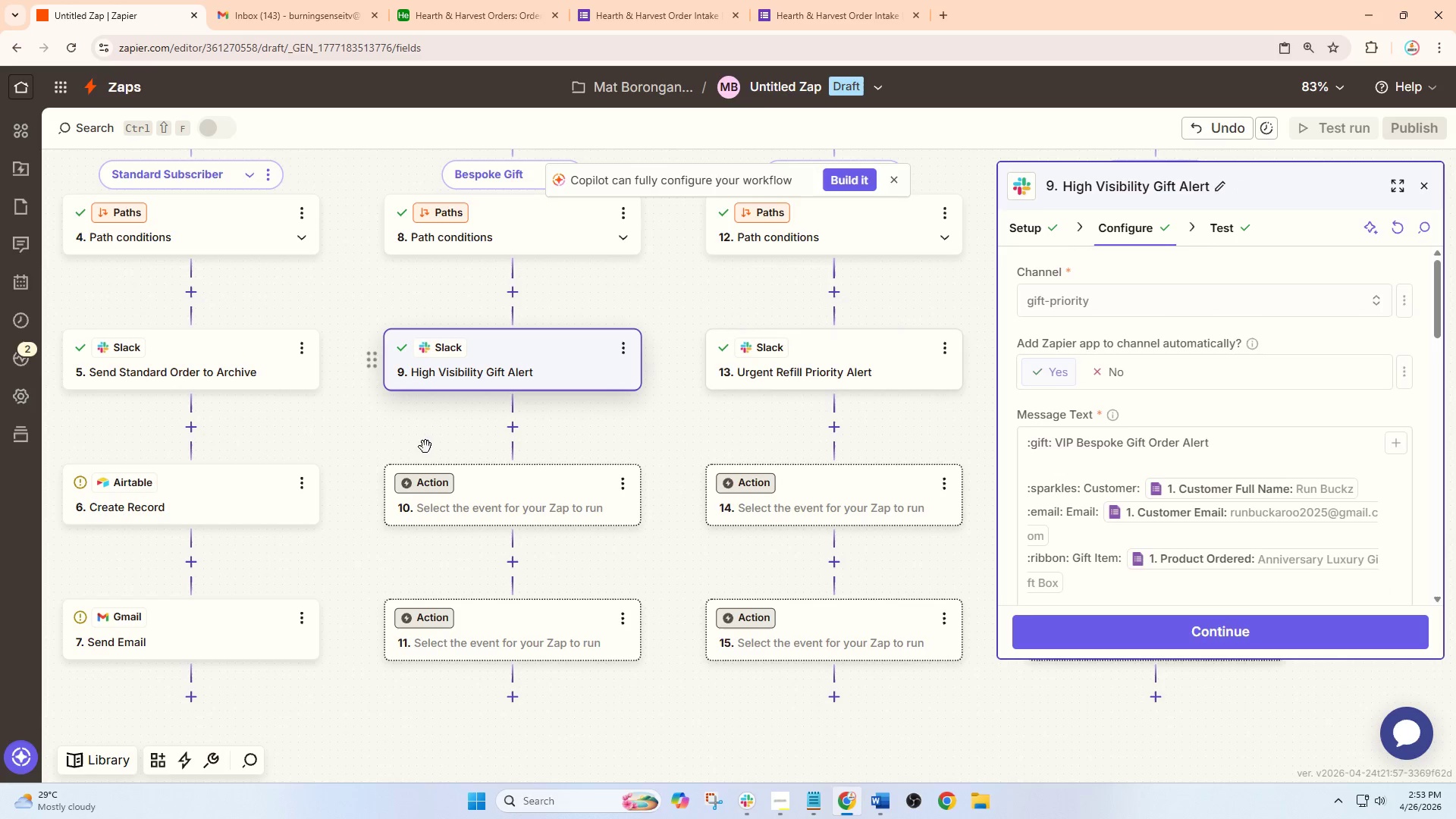 
mouse_move([351, 532])
 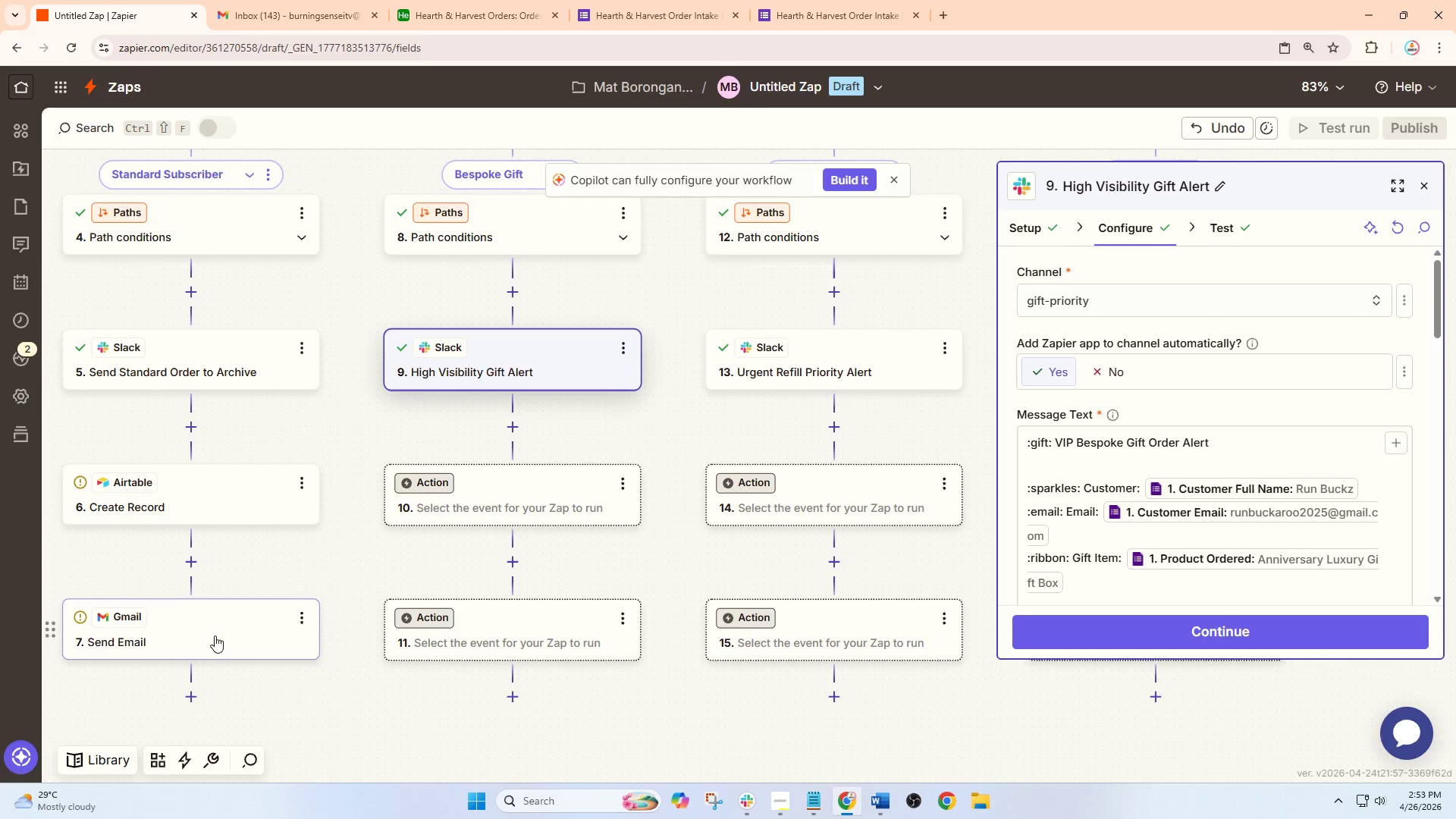 
left_click([215, 635])
 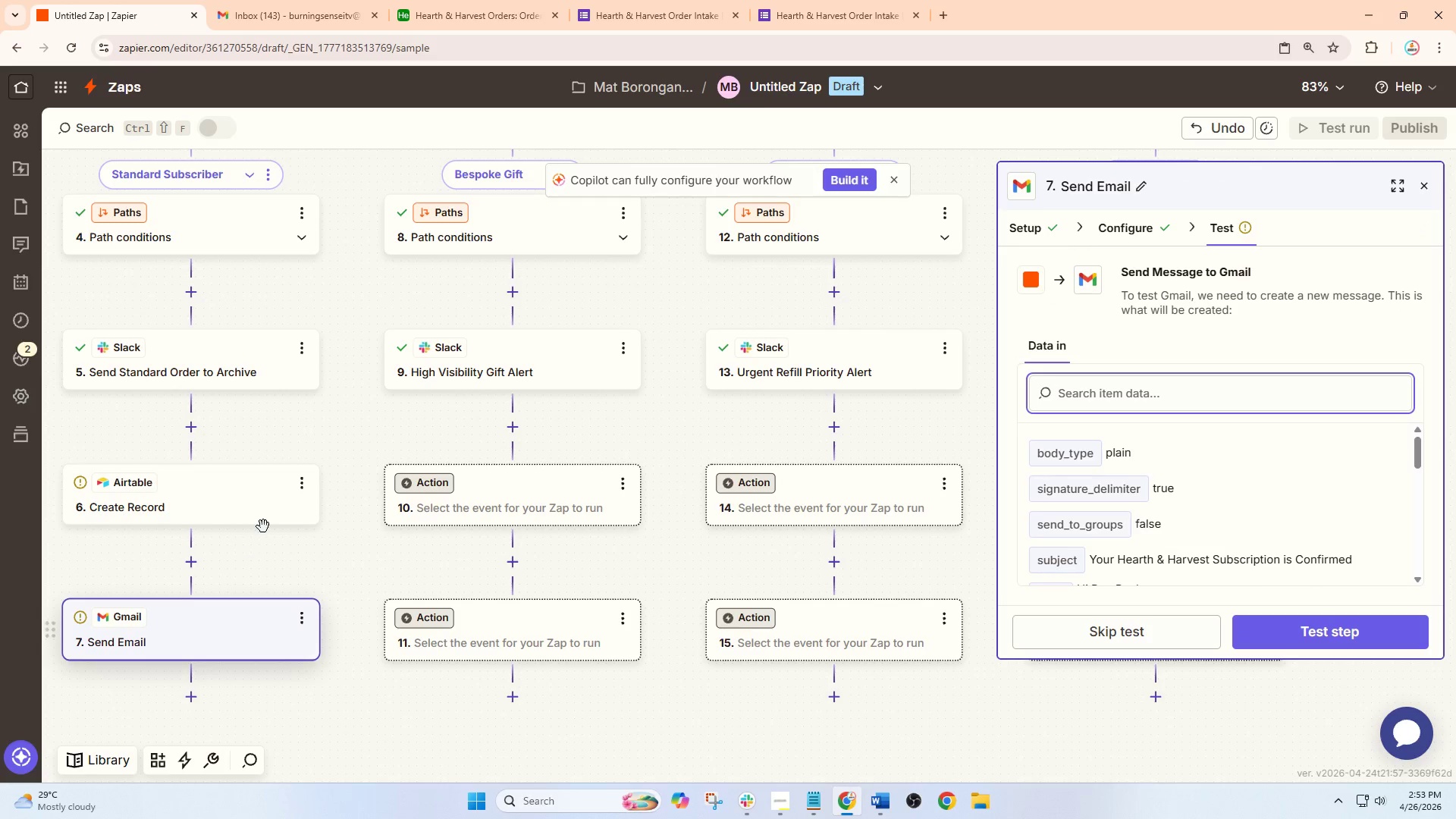 
left_click([270, 504])
 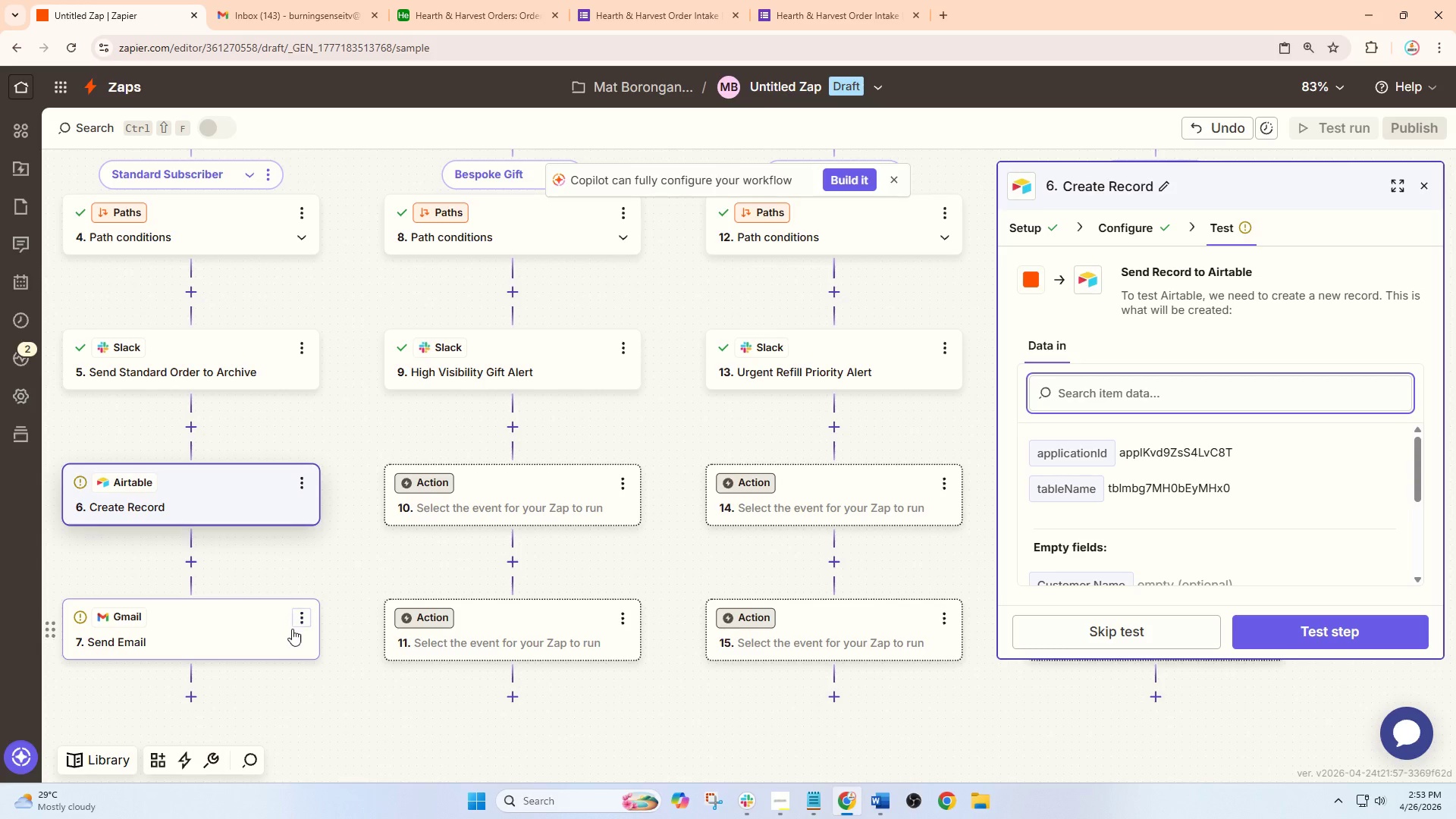 
left_click([271, 634])
 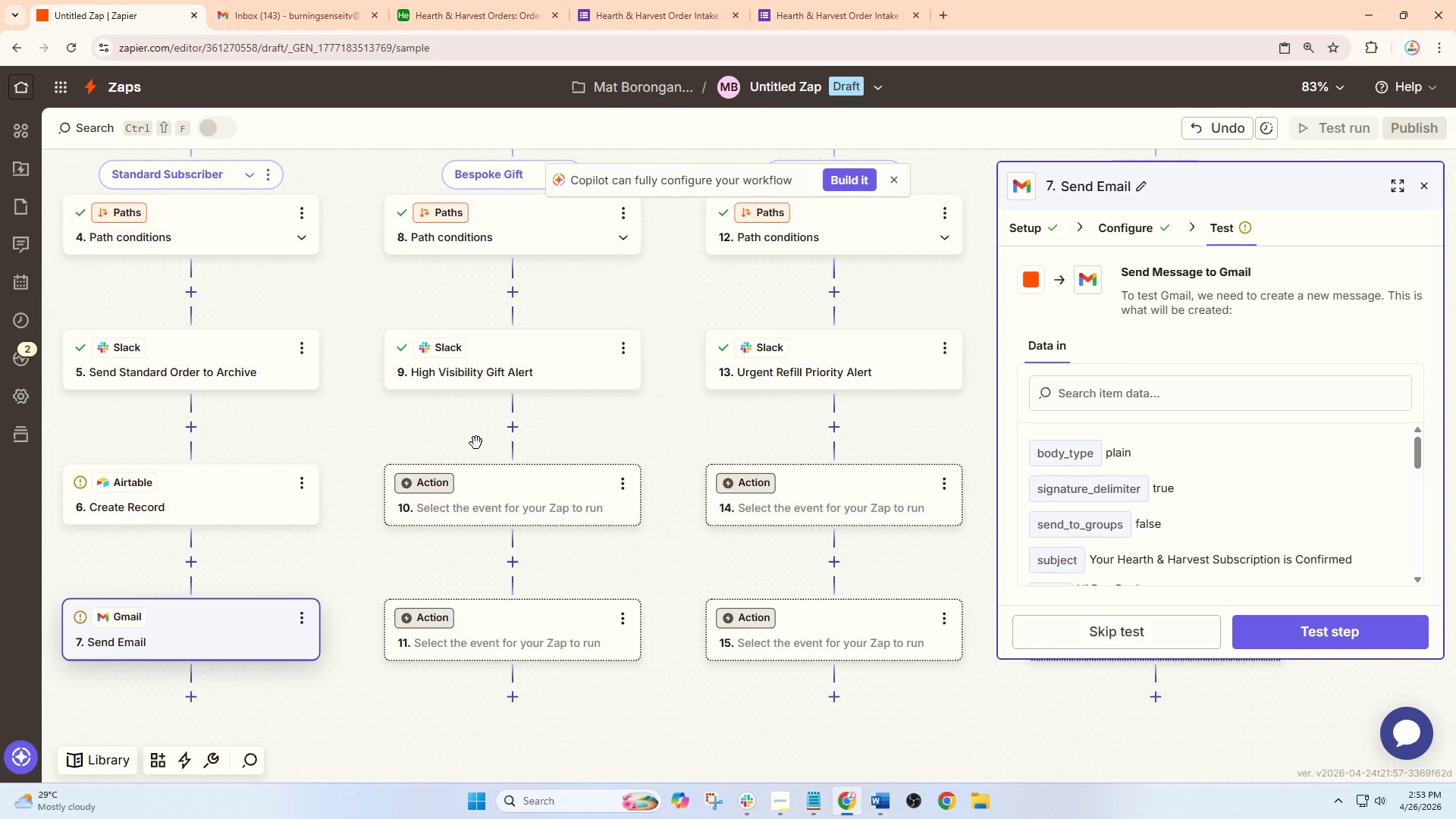 
wait(16.41)
 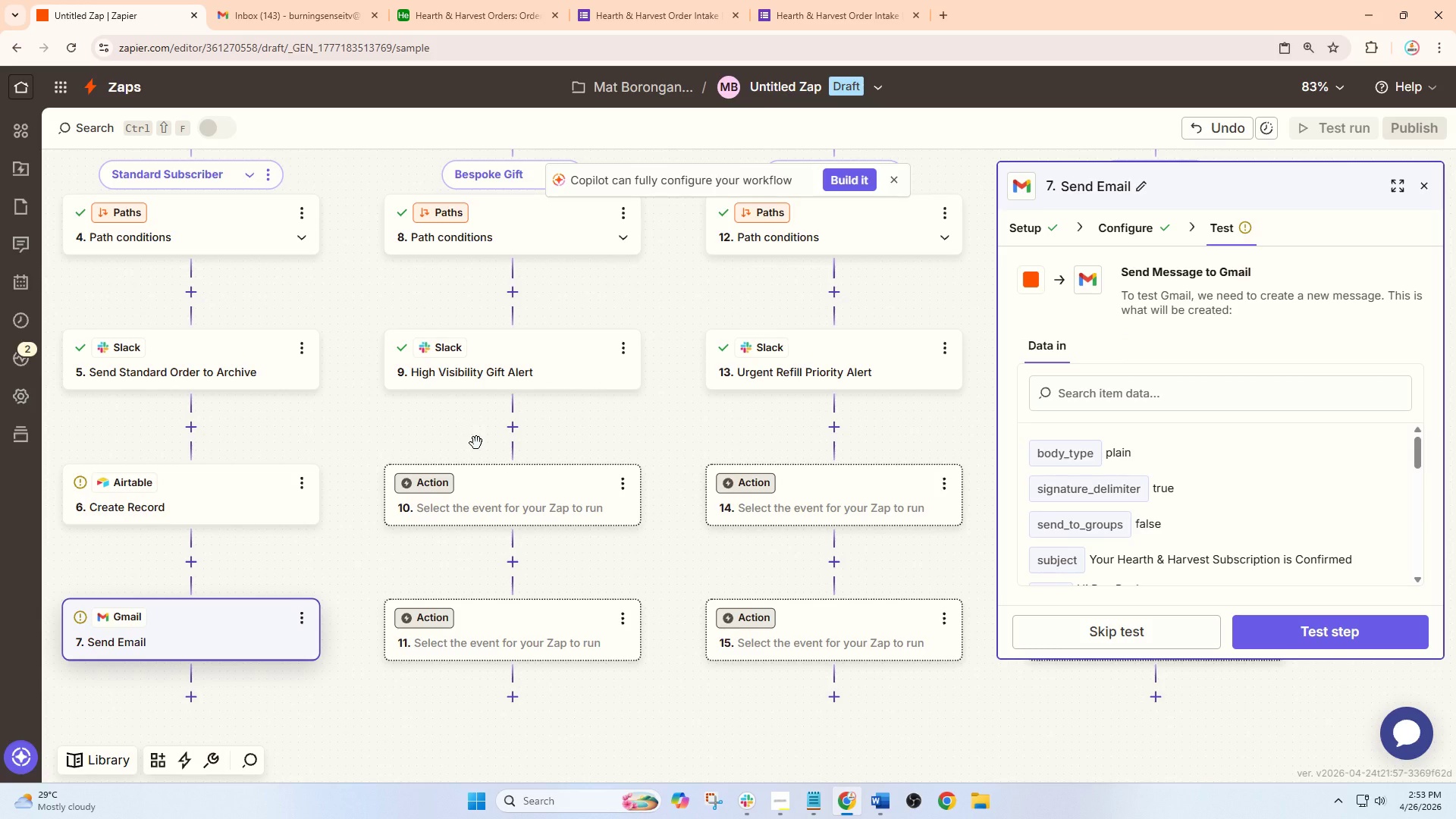 
left_click([534, 248])
 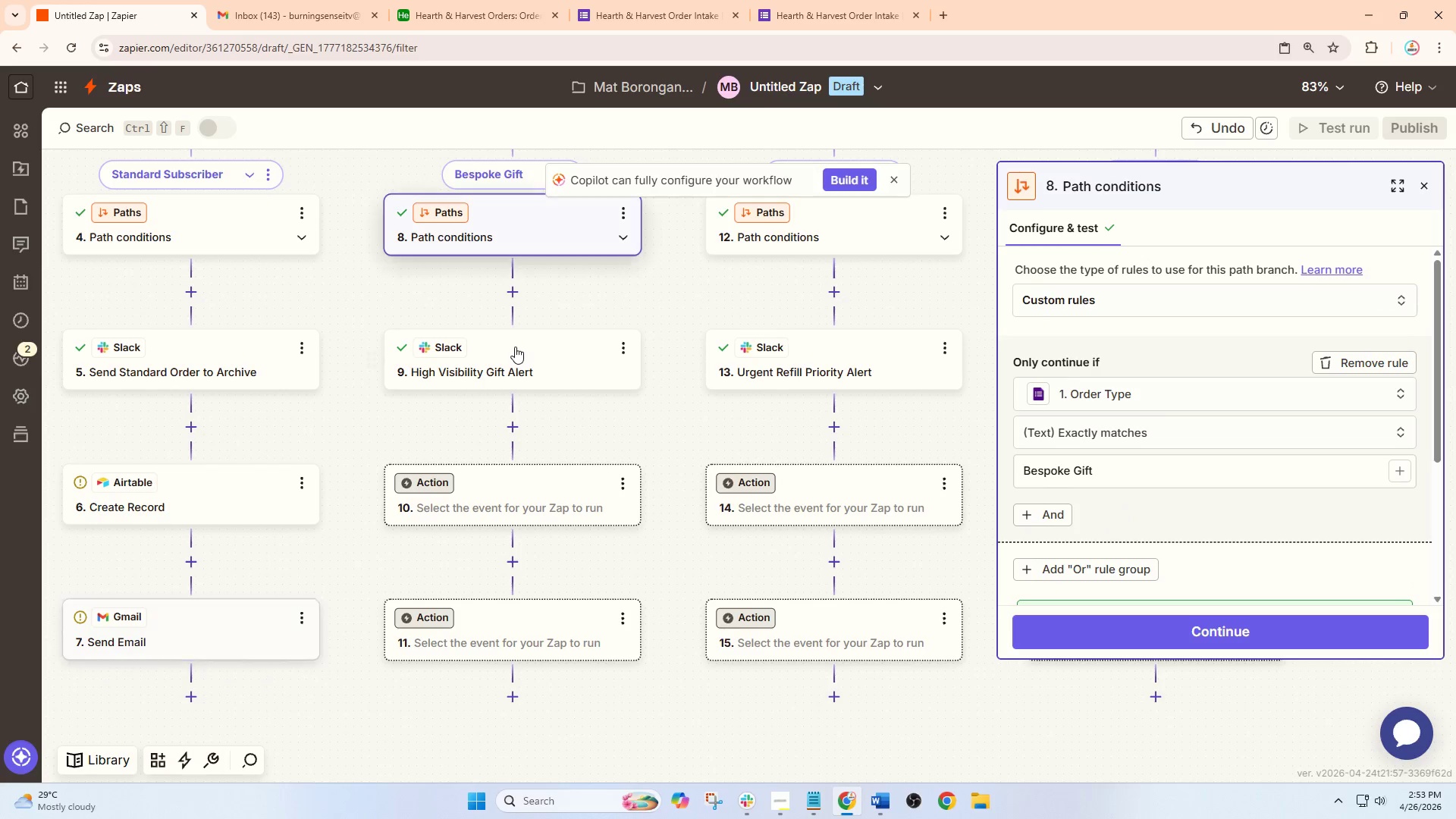 
left_click([515, 347])
 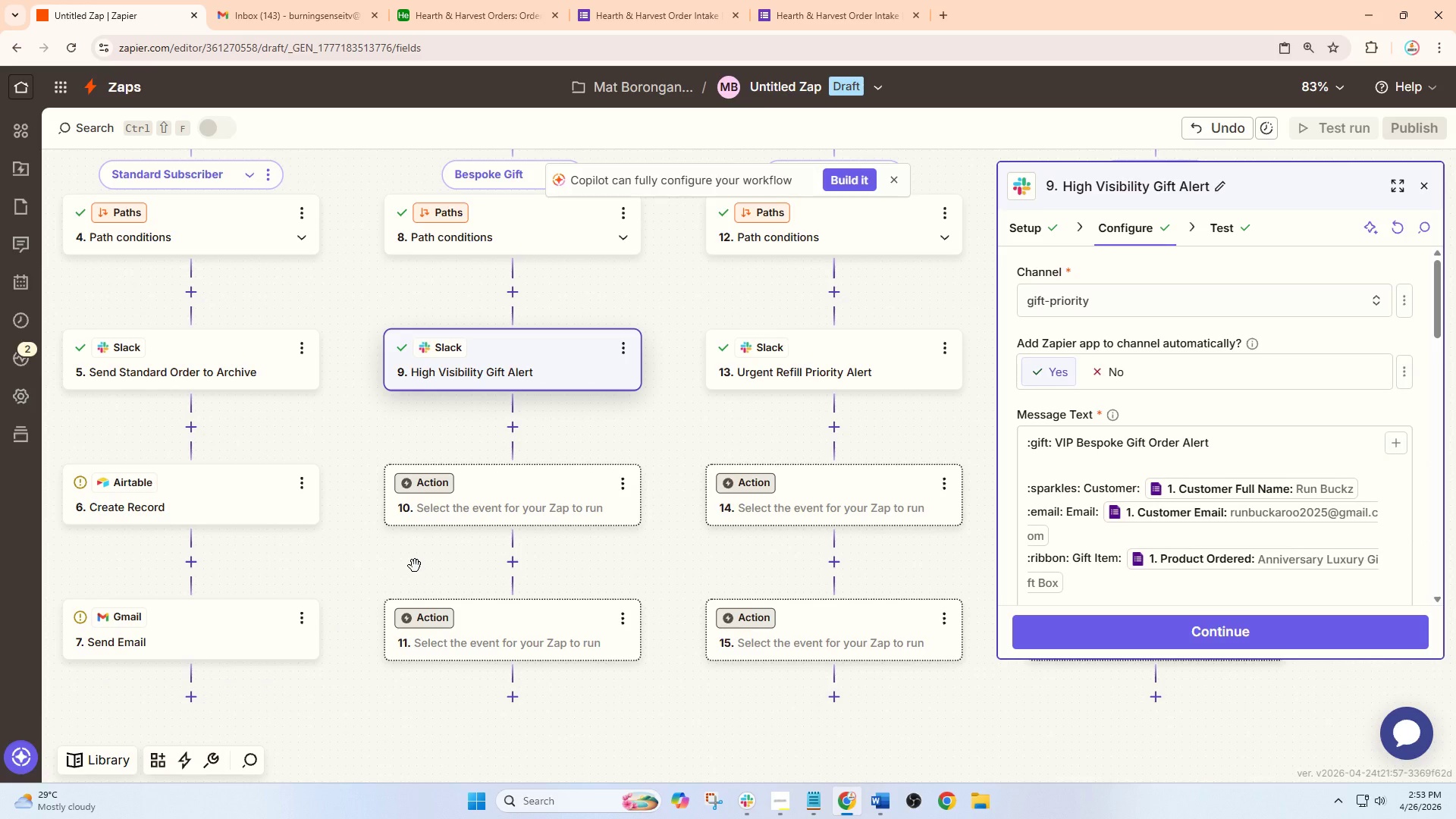 
wait(21.64)
 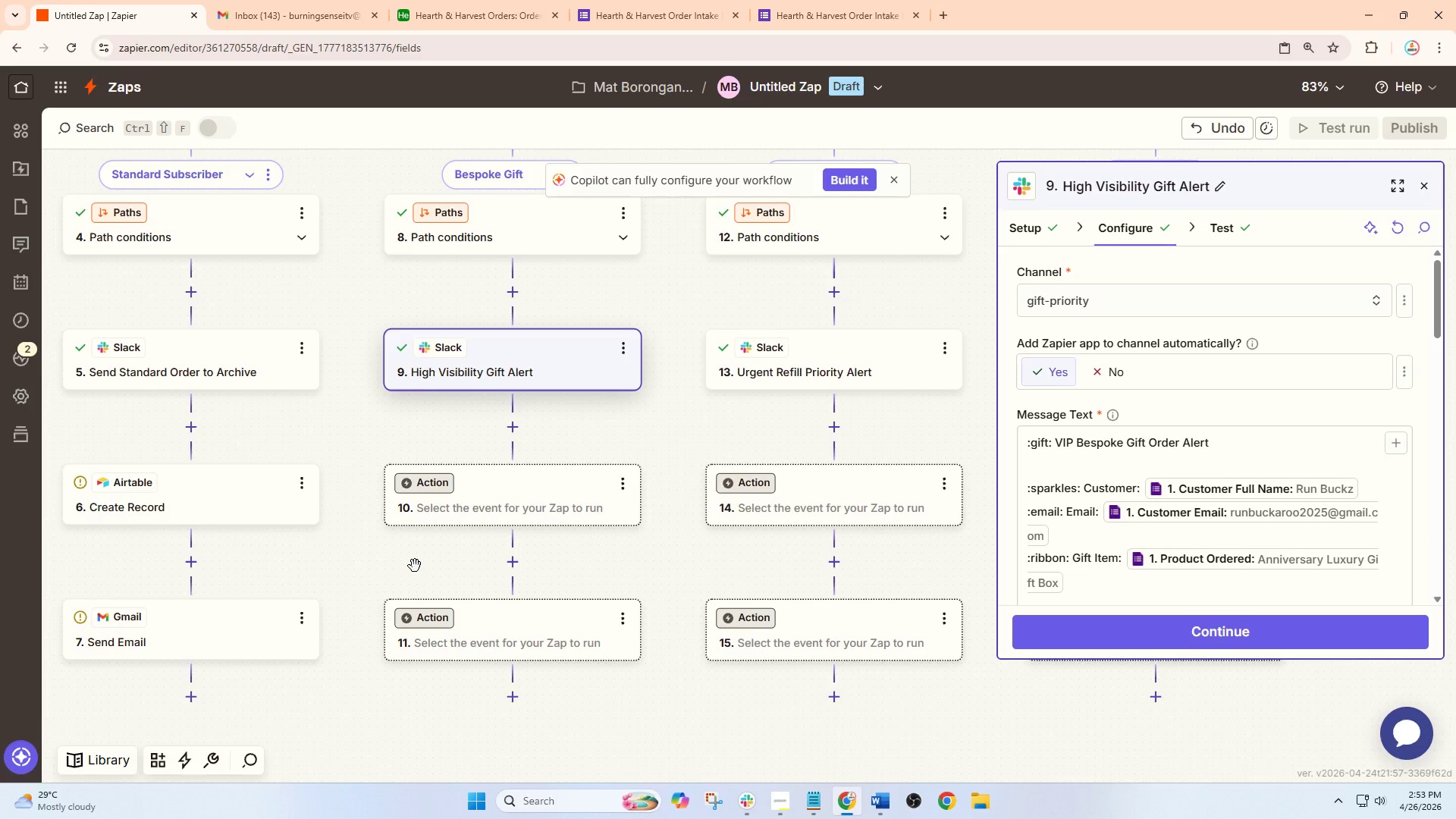 
scroll: coordinate [258, 344], scroll_direction: up, amount: 3.0
 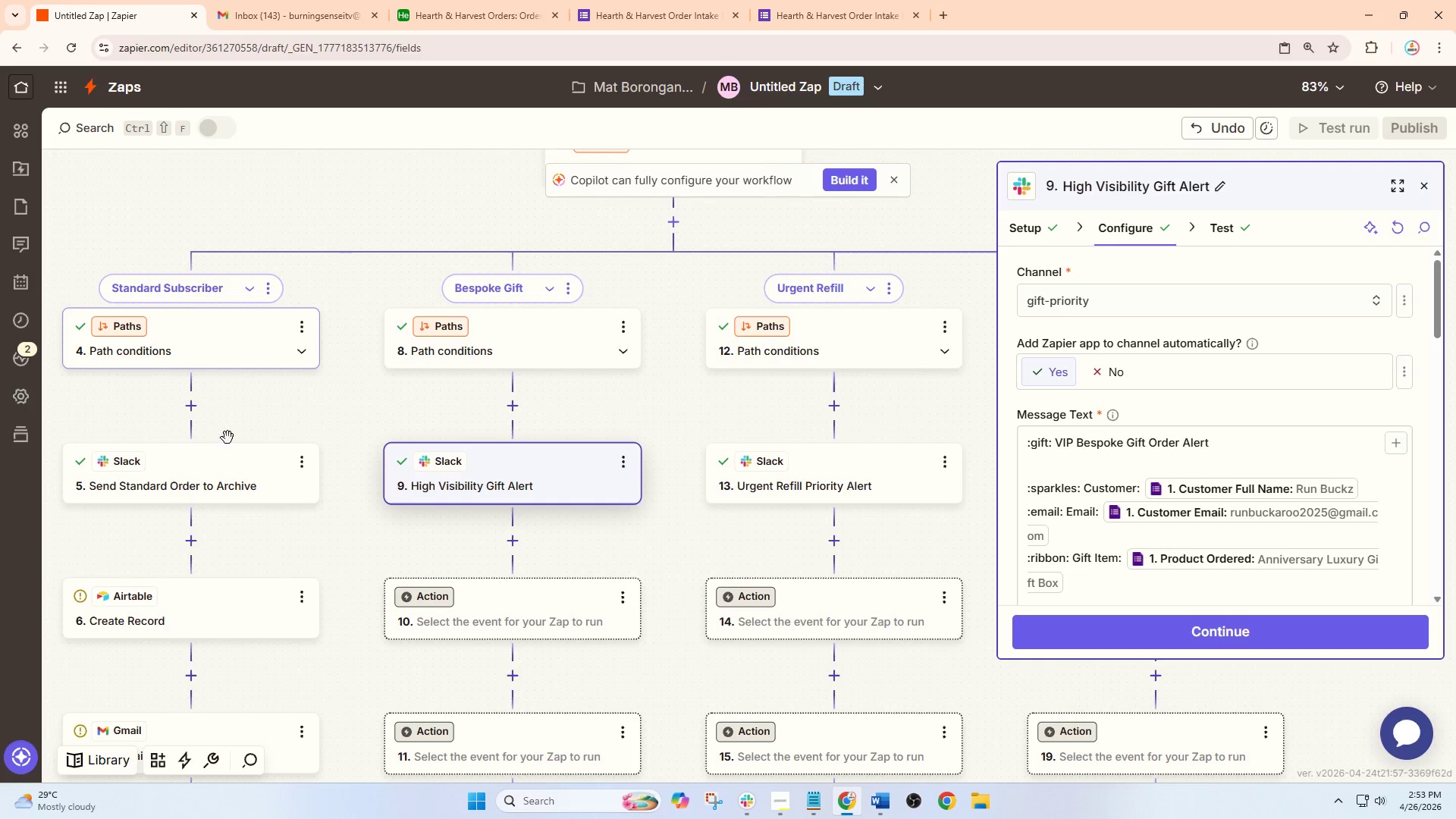 
left_click([216, 497])
 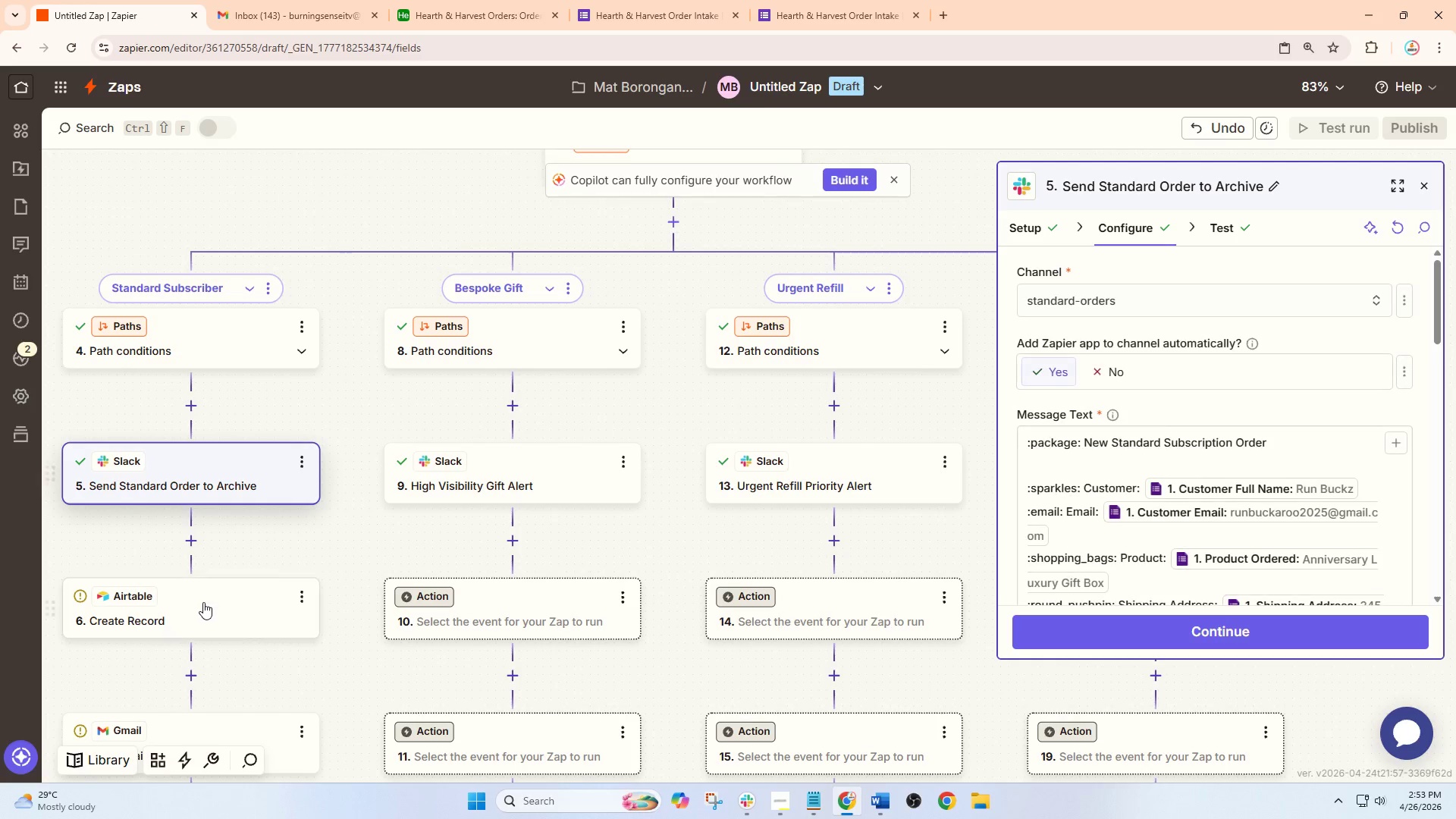 
left_click([202, 610])
 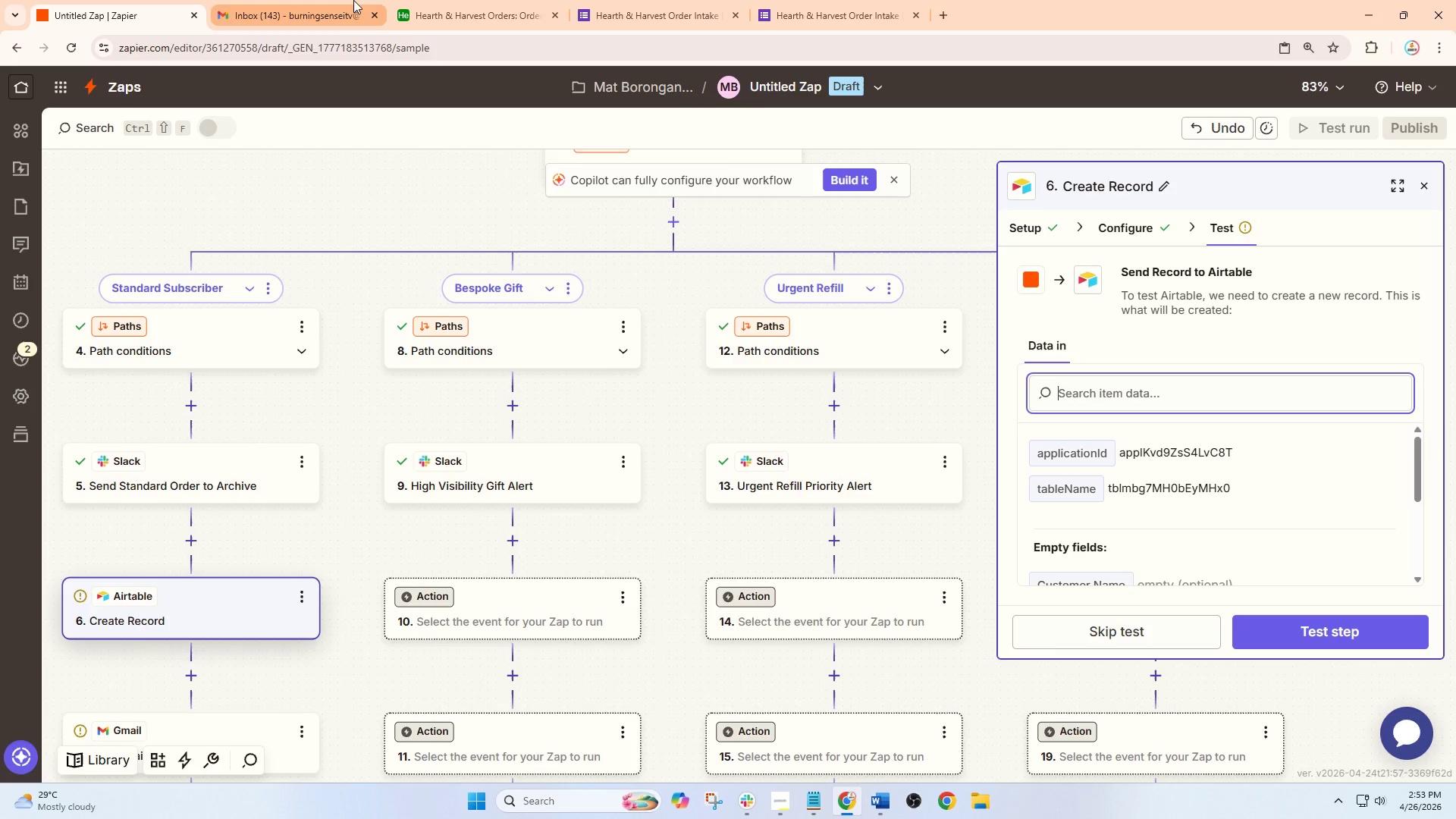 
mouse_move([394, 28])
 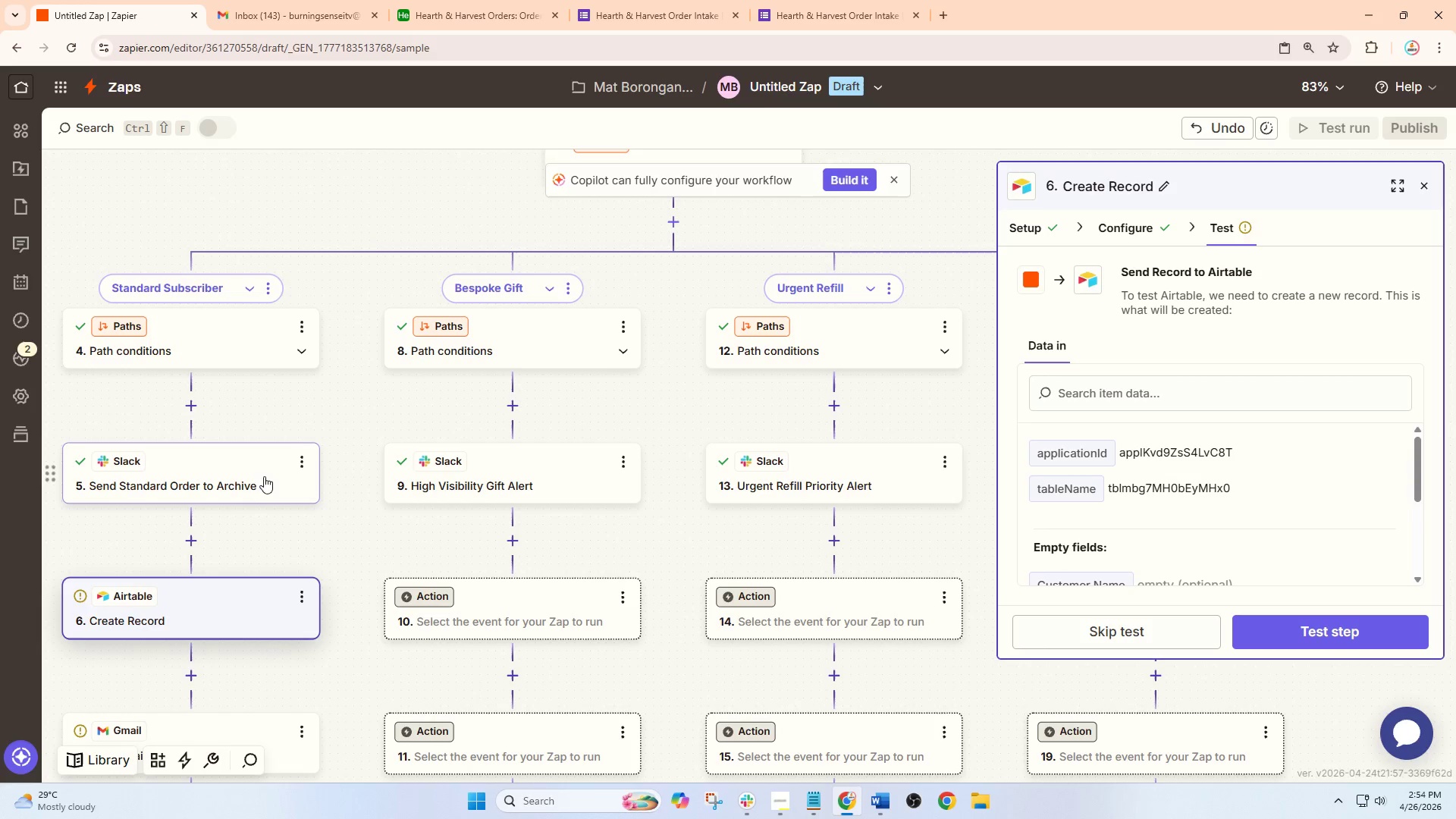 
left_click([248, 483])
 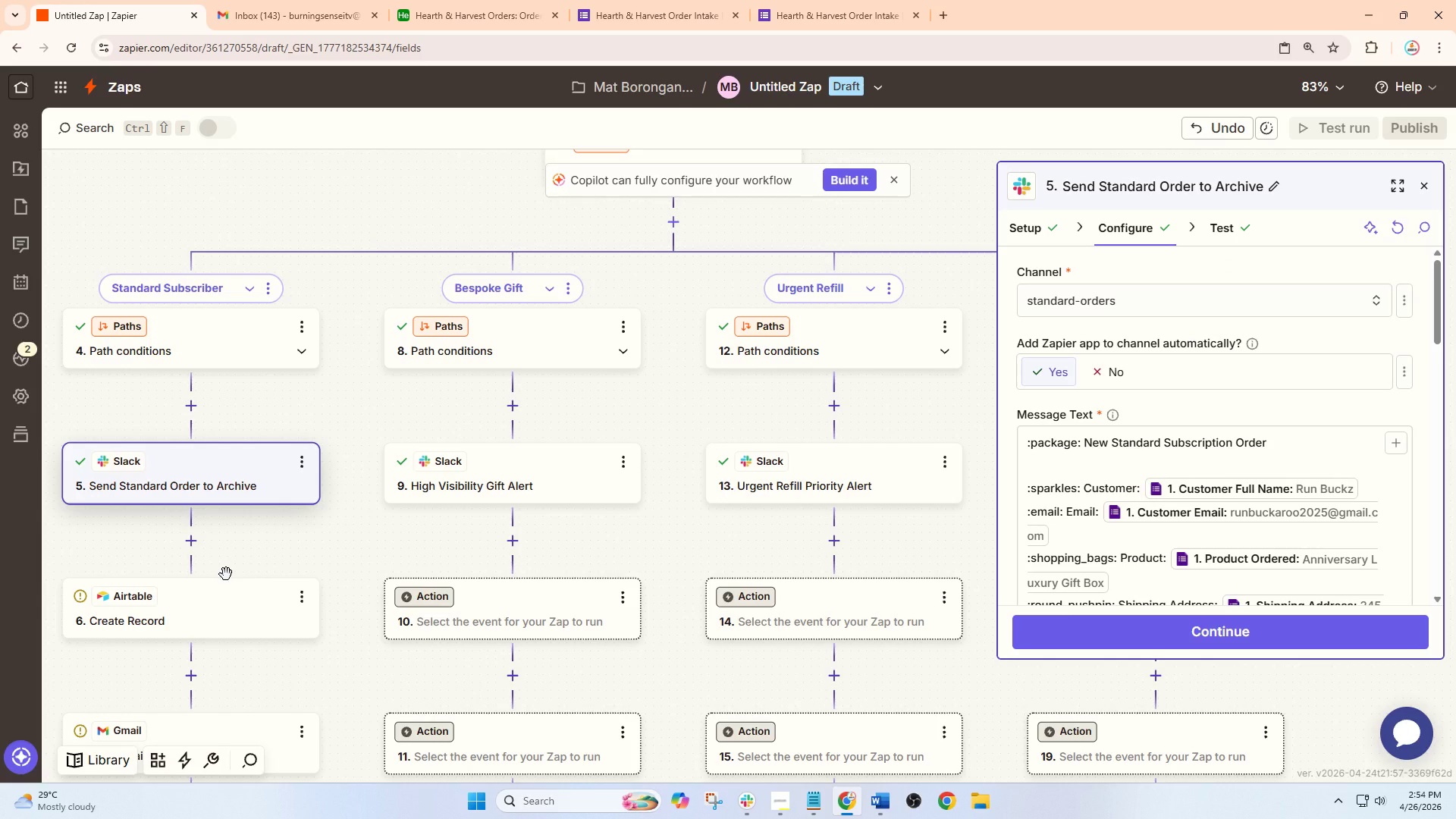 
wait(17.86)
 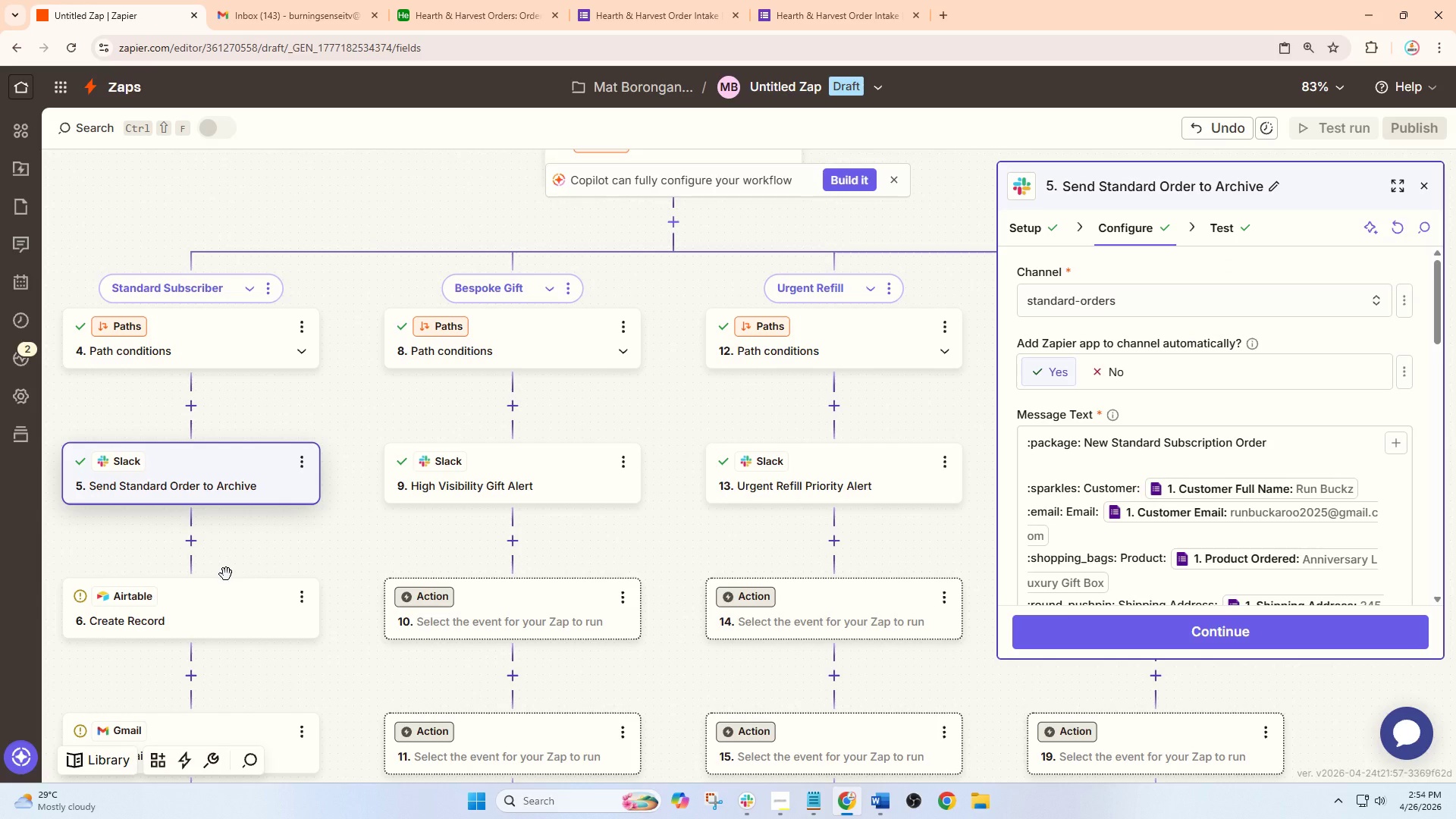 
left_click([449, 0])
 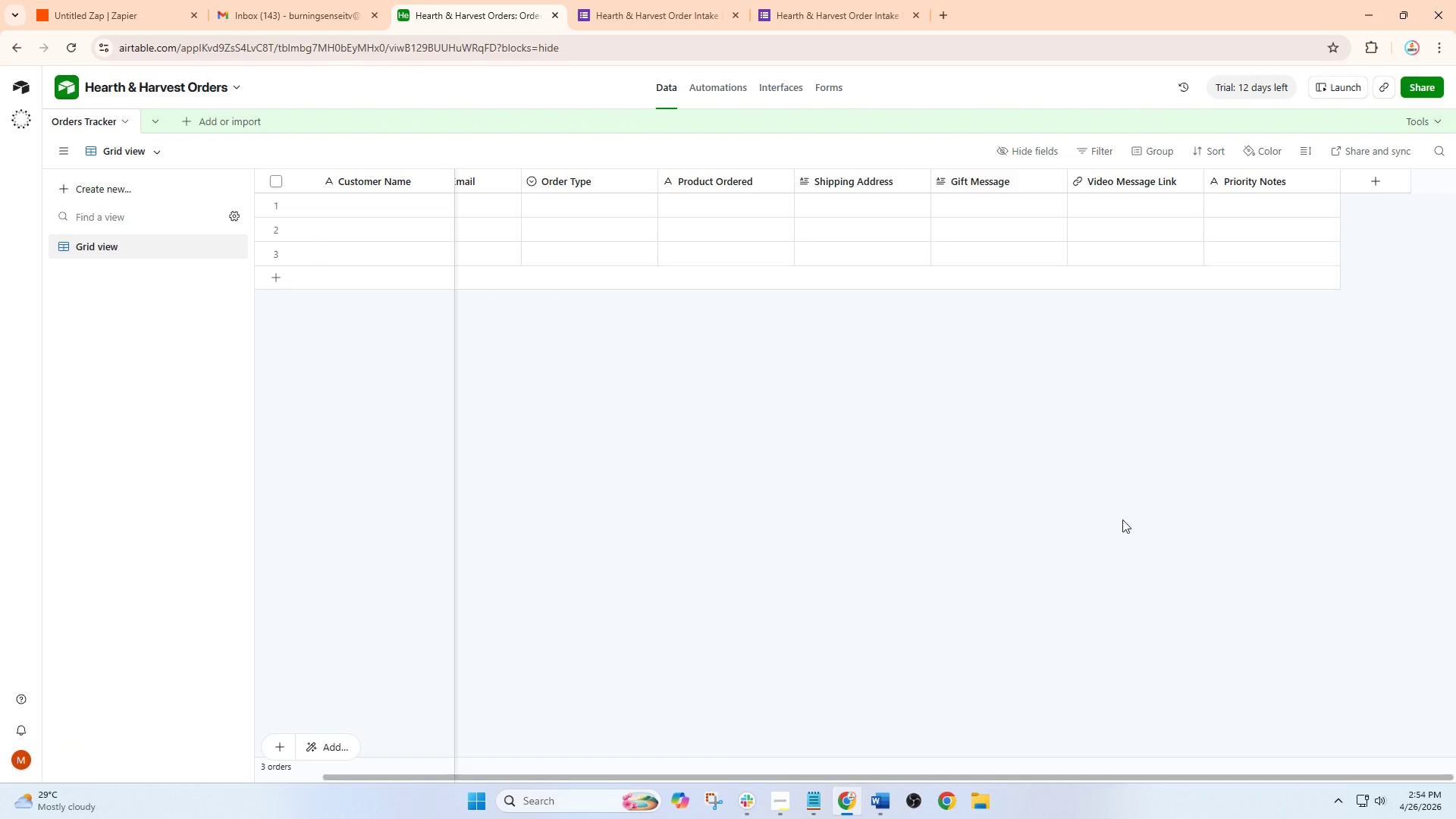 
wait(5.02)
 